 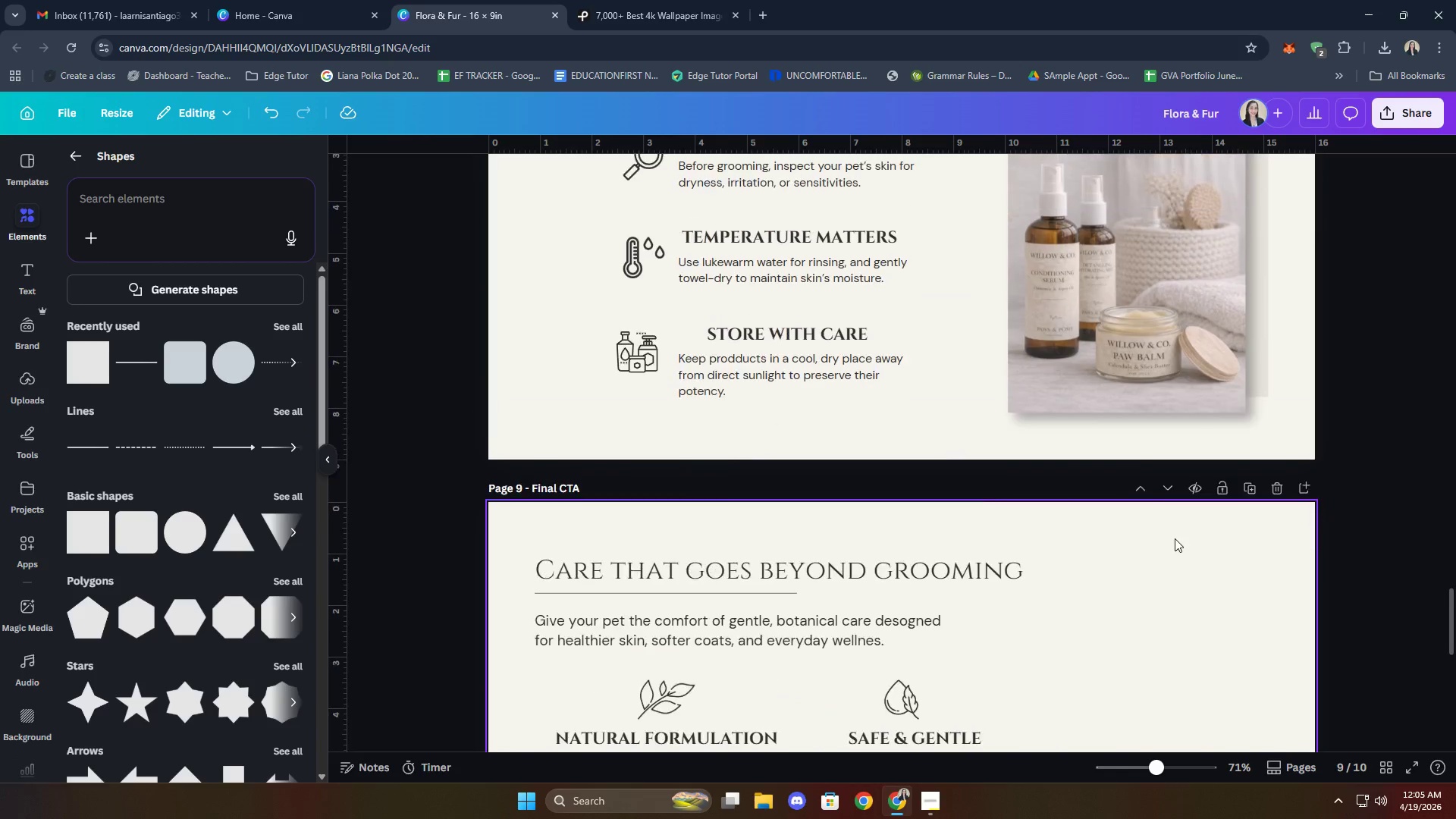 
scroll: coordinate [1175, 548], scroll_direction: up, amount: 4.0
 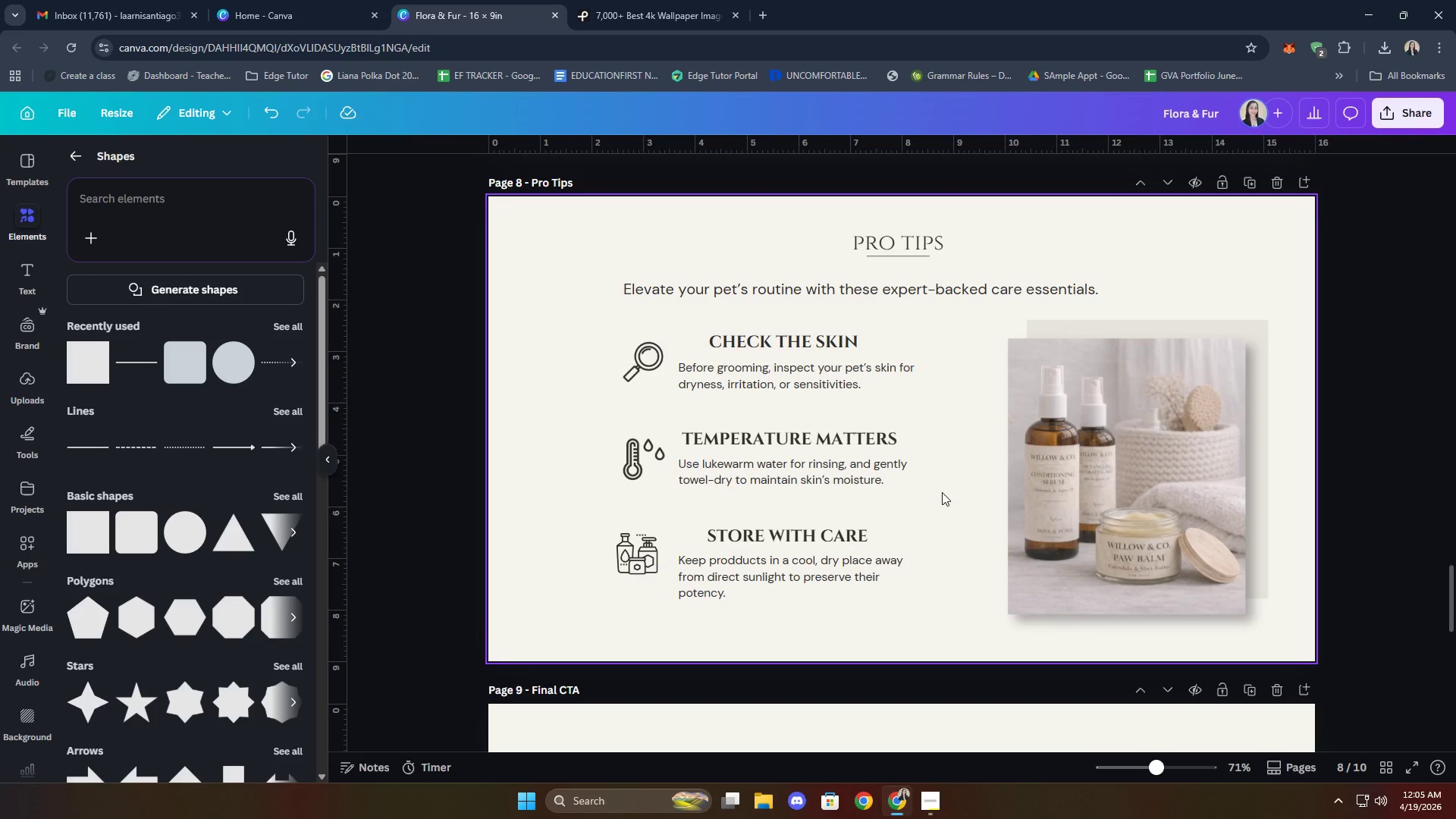 
scroll: coordinate [1087, 519], scroll_direction: down, amount: 8.0
 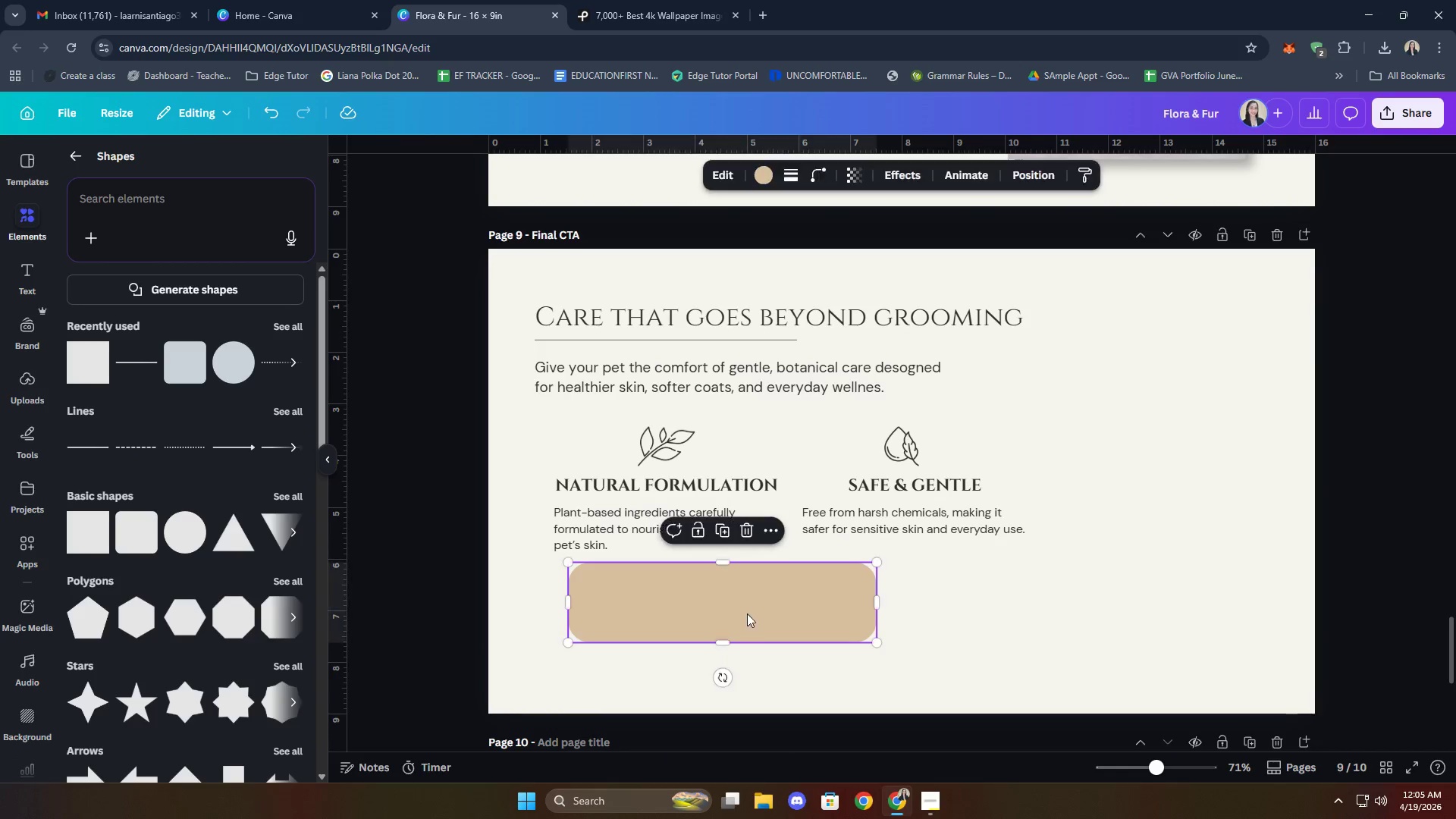 
left_click_drag(start_coordinate=[724, 563], to_coordinate=[720, 581])
 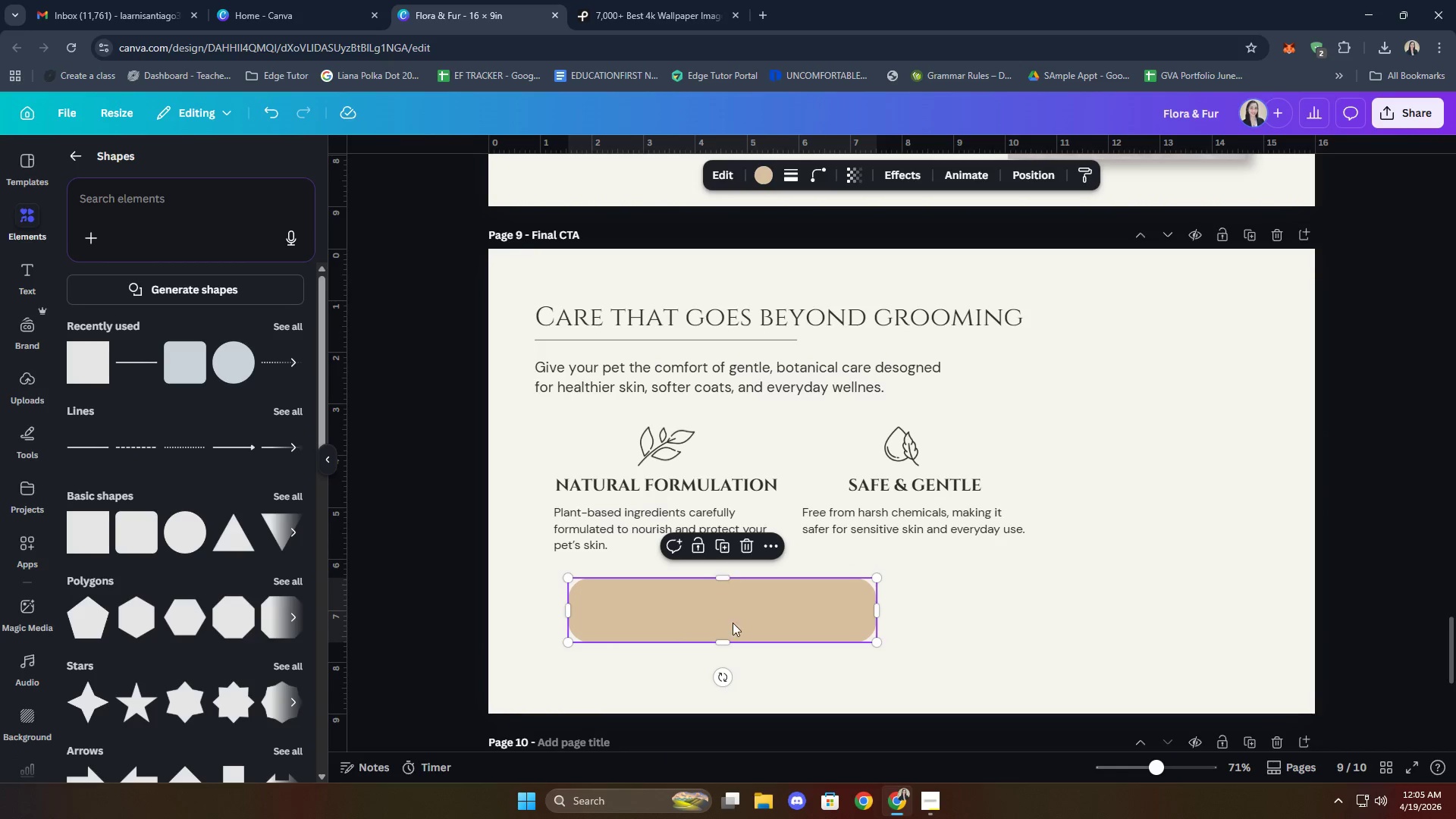 
left_click_drag(start_coordinate=[740, 616], to_coordinate=[748, 621])
 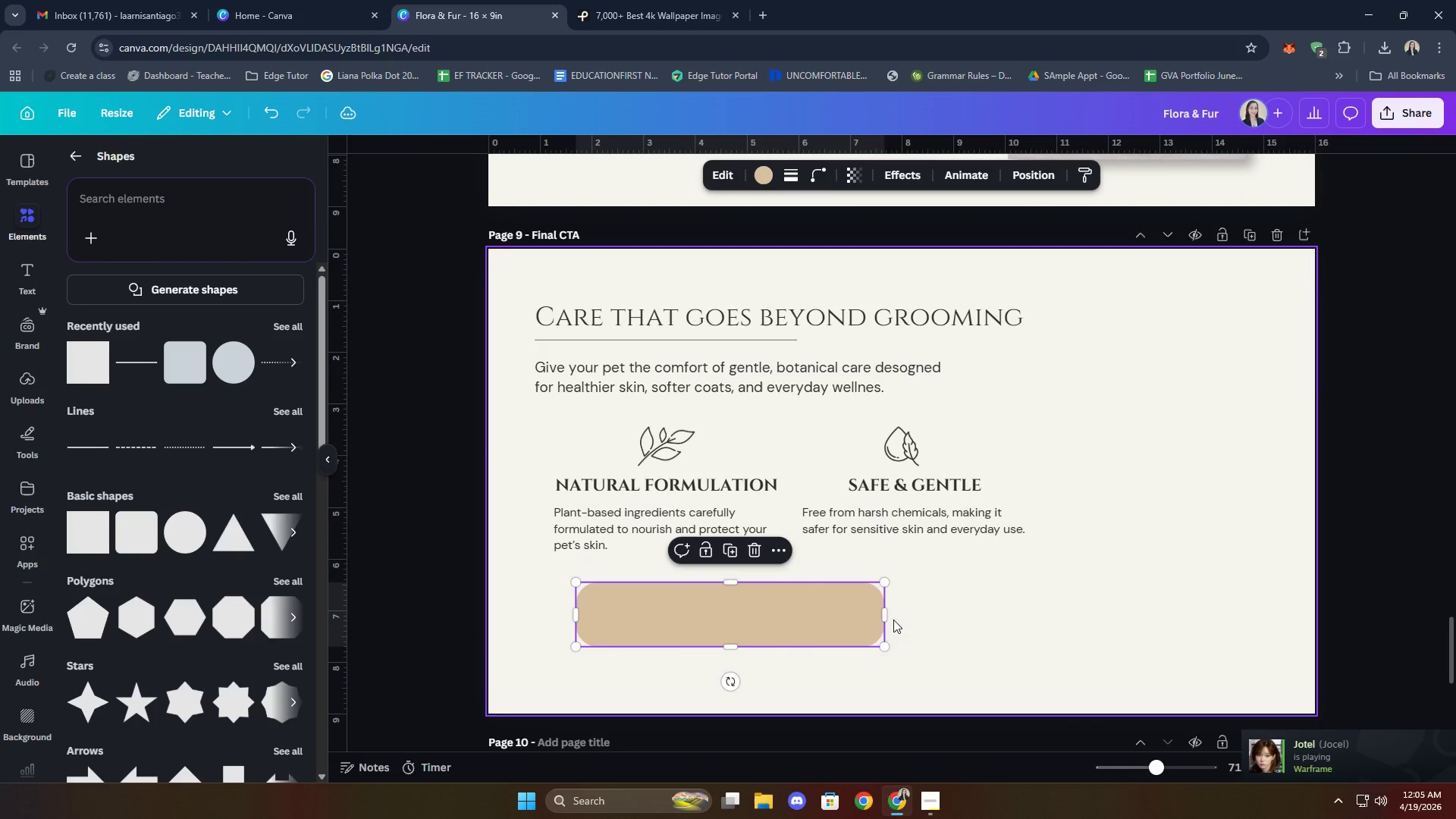 
left_click_drag(start_coordinate=[886, 620], to_coordinate=[908, 620])
 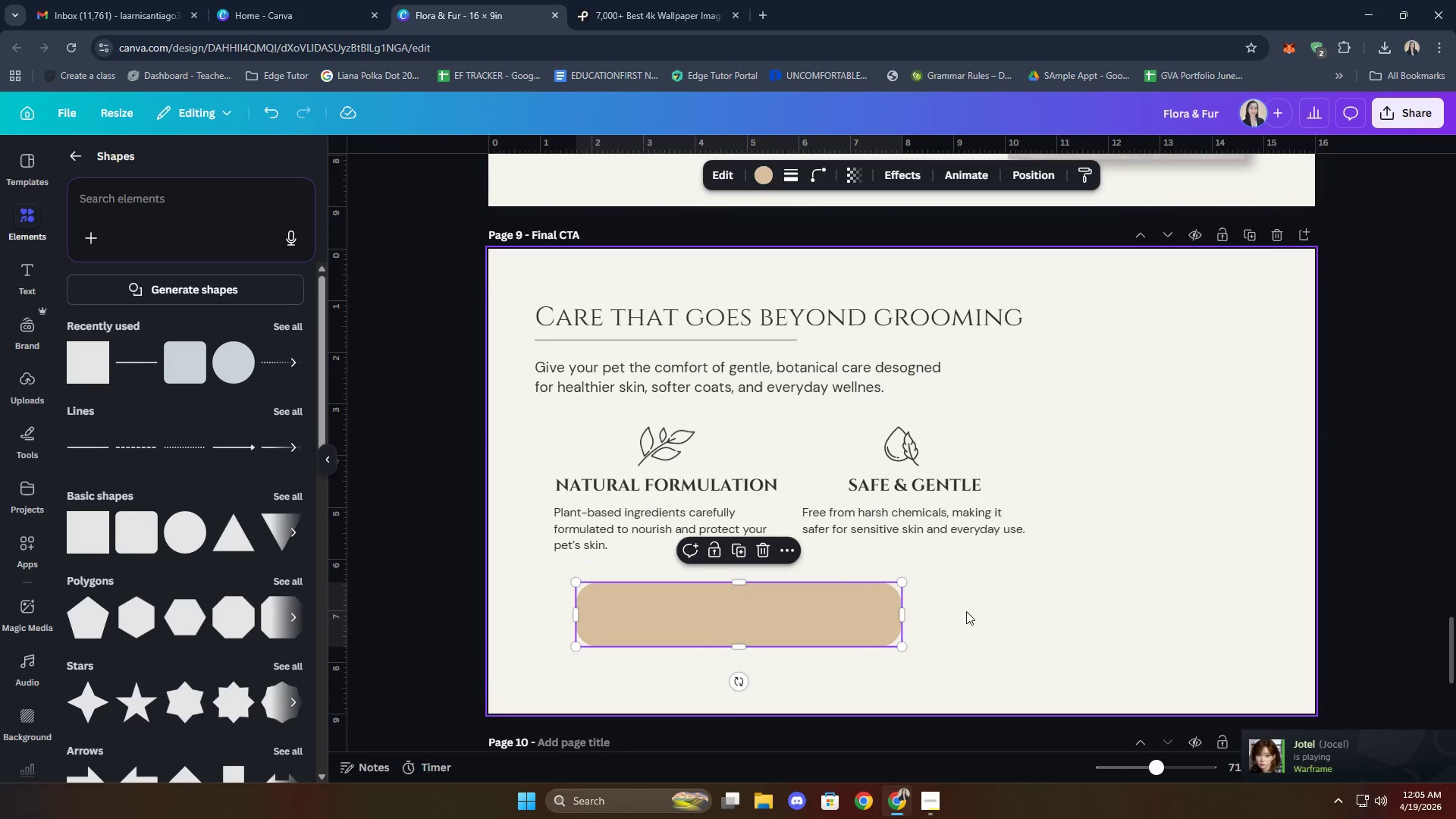 
left_click([975, 610])
 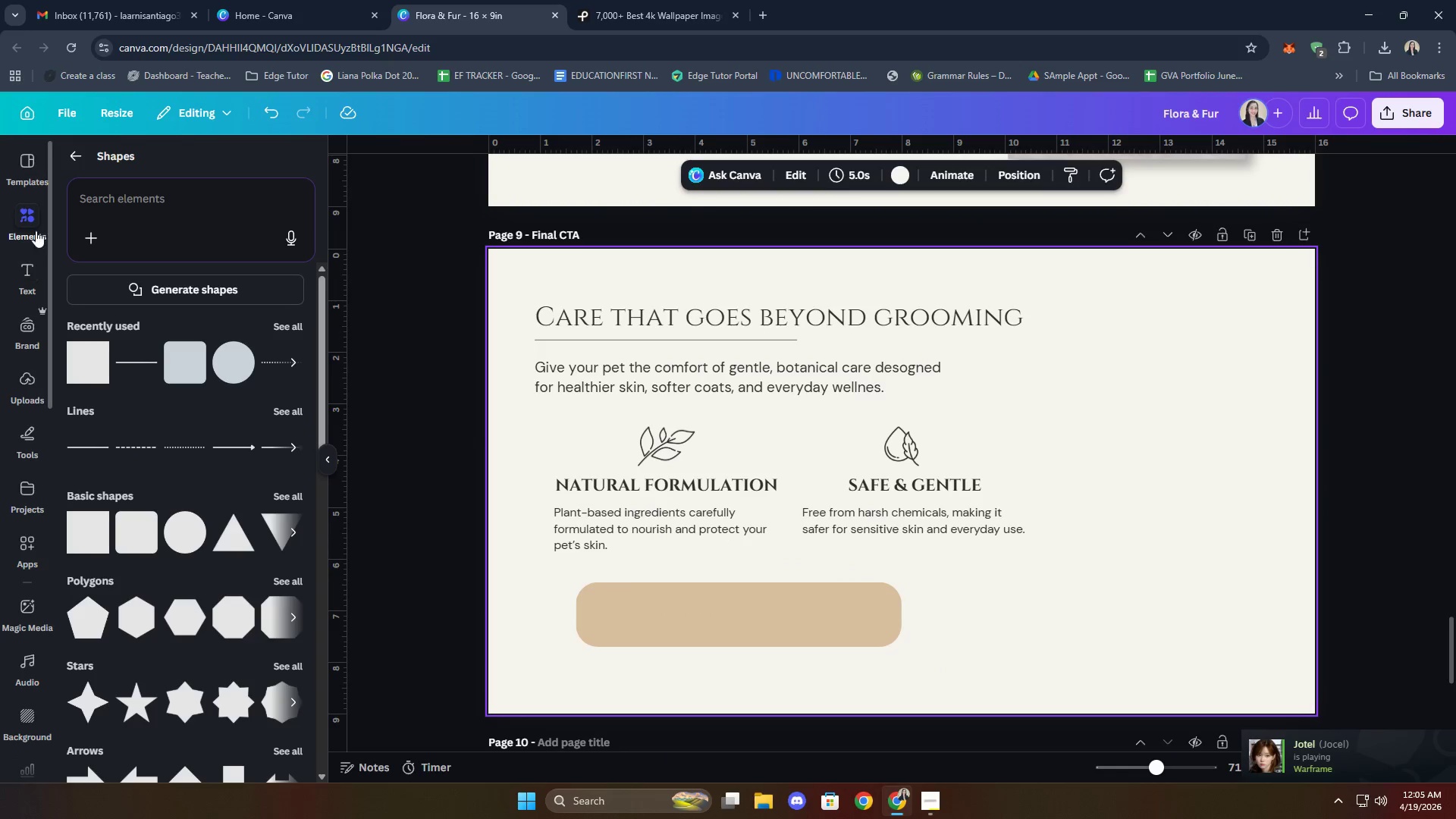 
left_click([74, 155])
 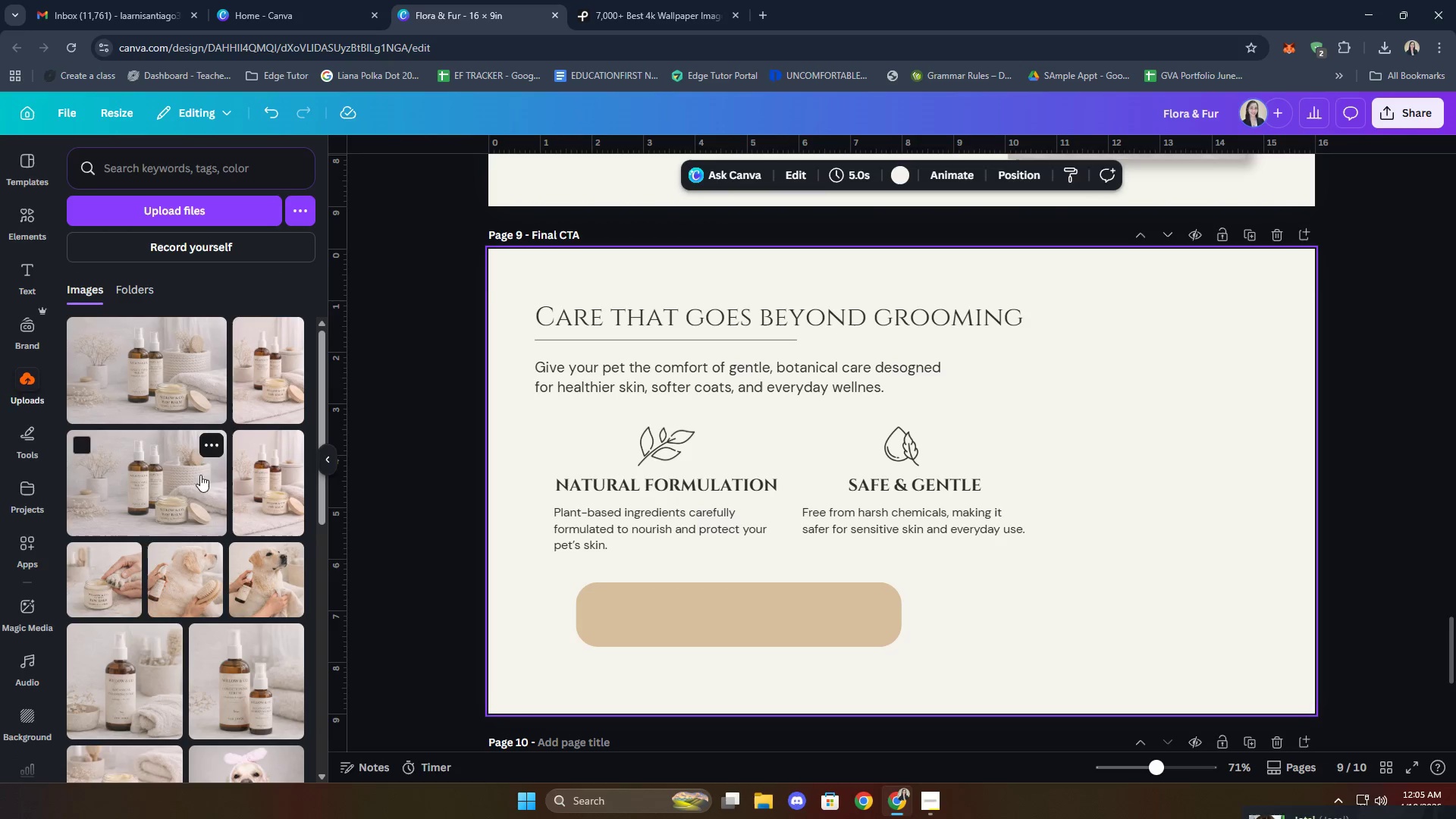 
left_click([174, 219])
 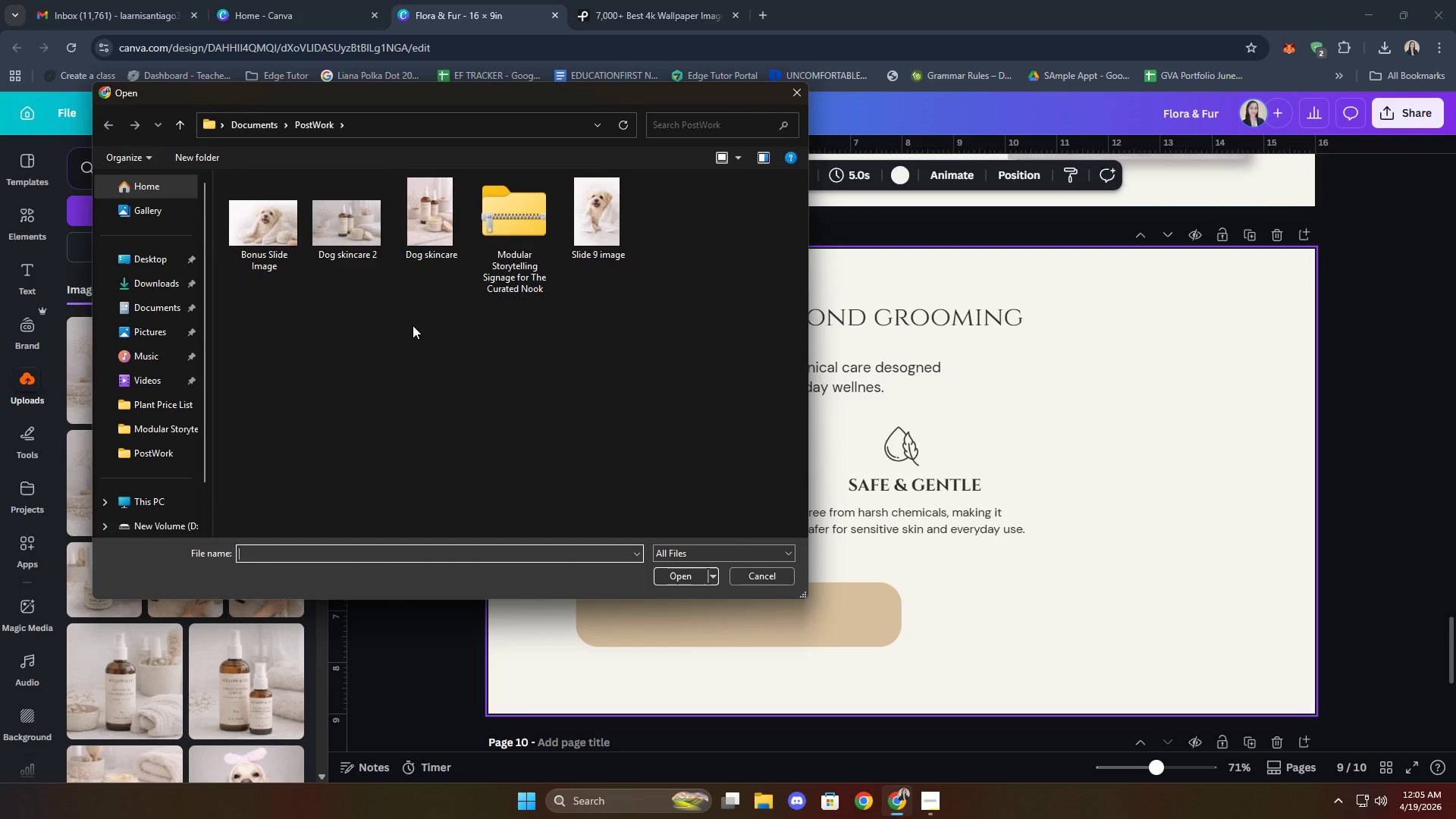 
left_click([598, 231])
 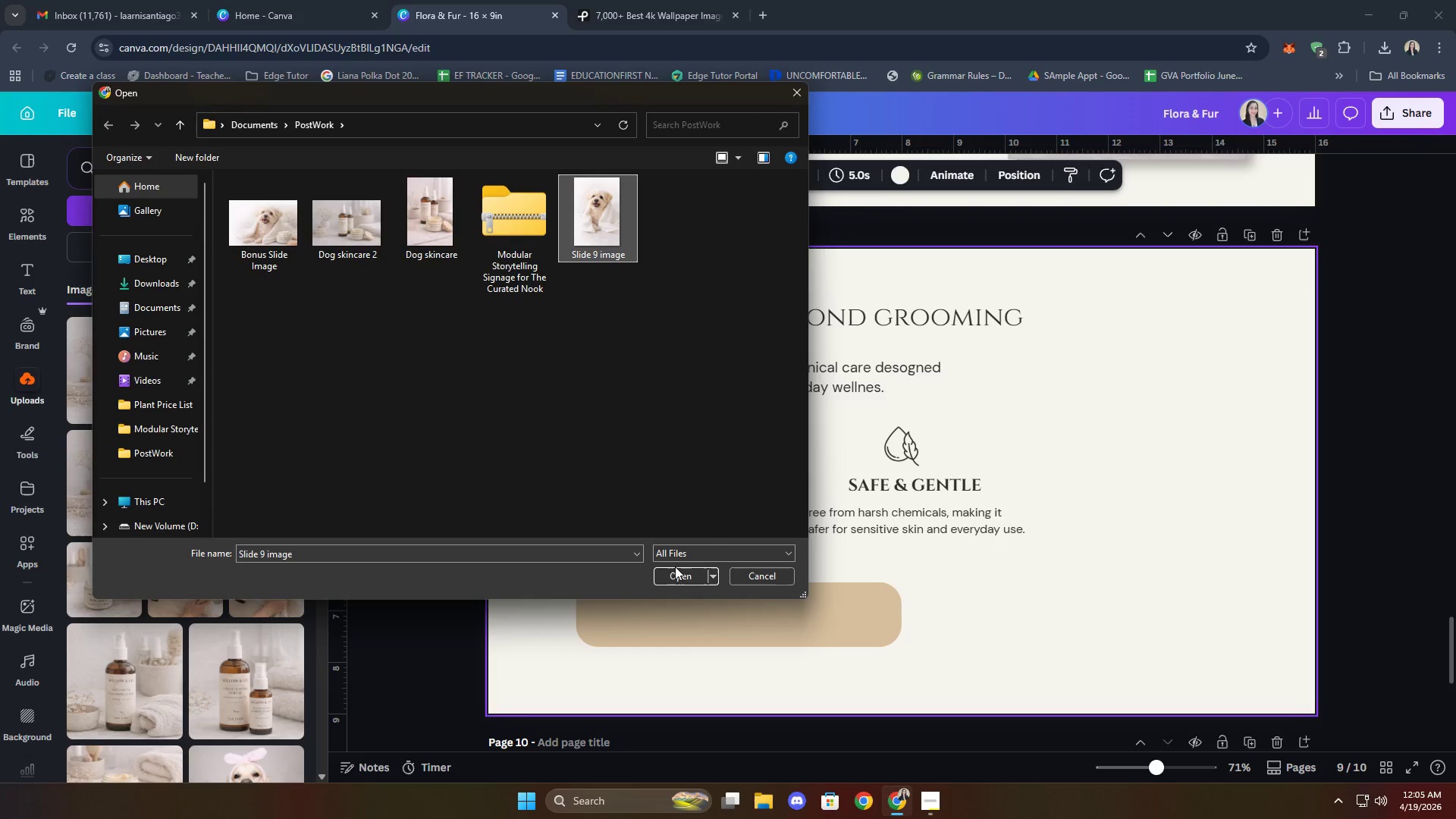 
left_click([679, 576])
 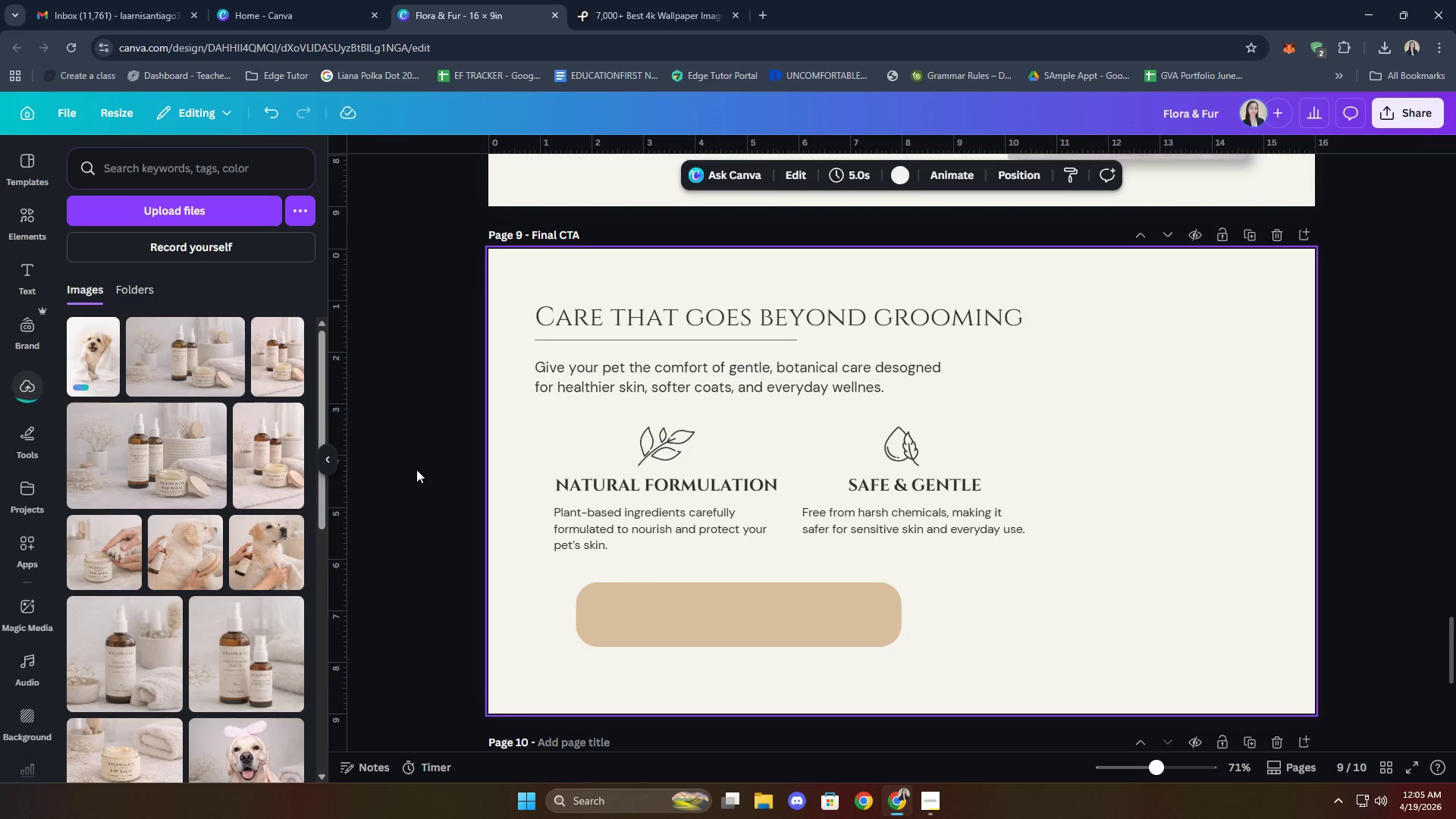 
mouse_move([272, 453])
 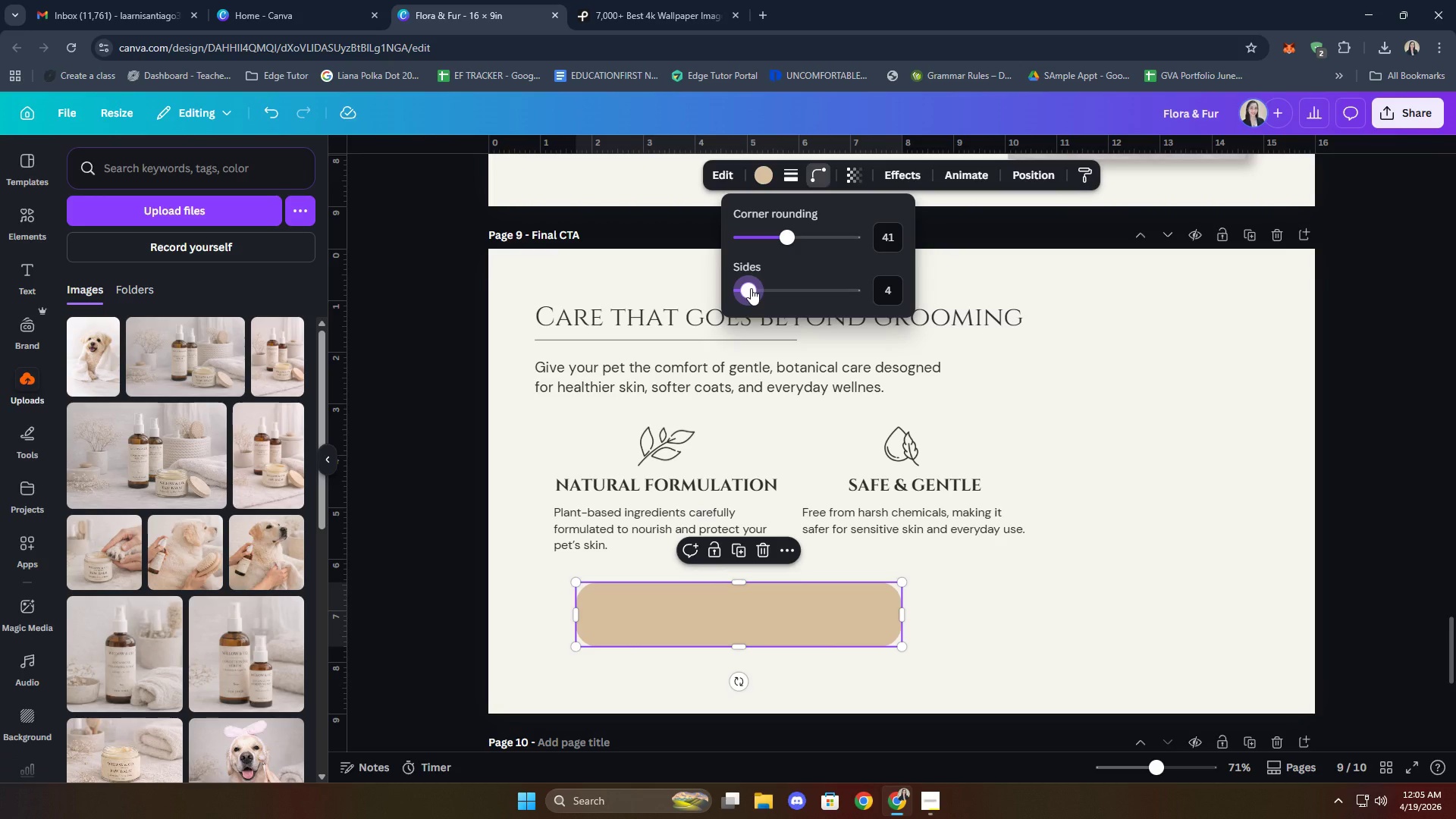 
wait(6.44)
 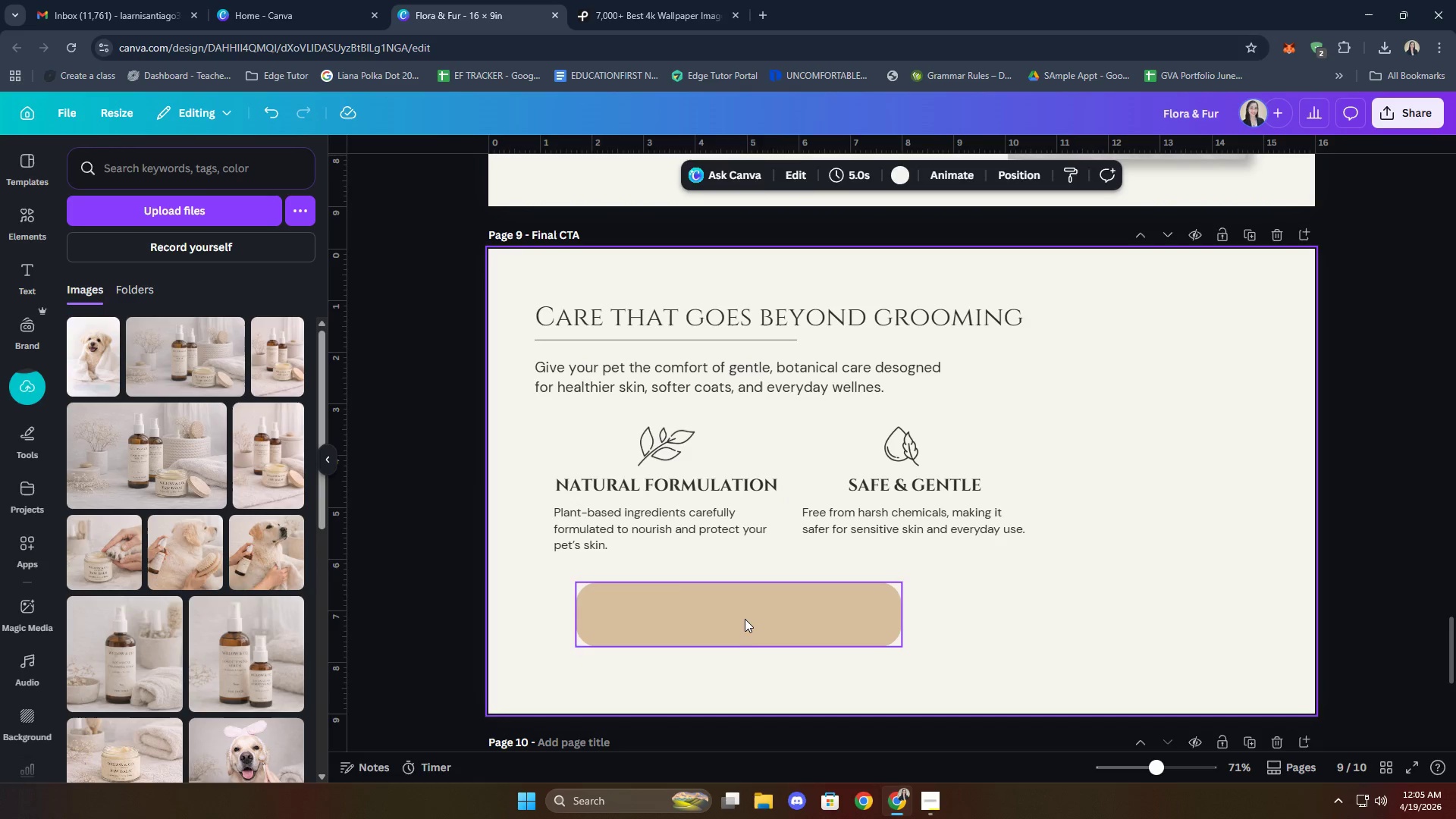 
left_click_drag(start_coordinate=[793, 237], to_coordinate=[762, 240])
 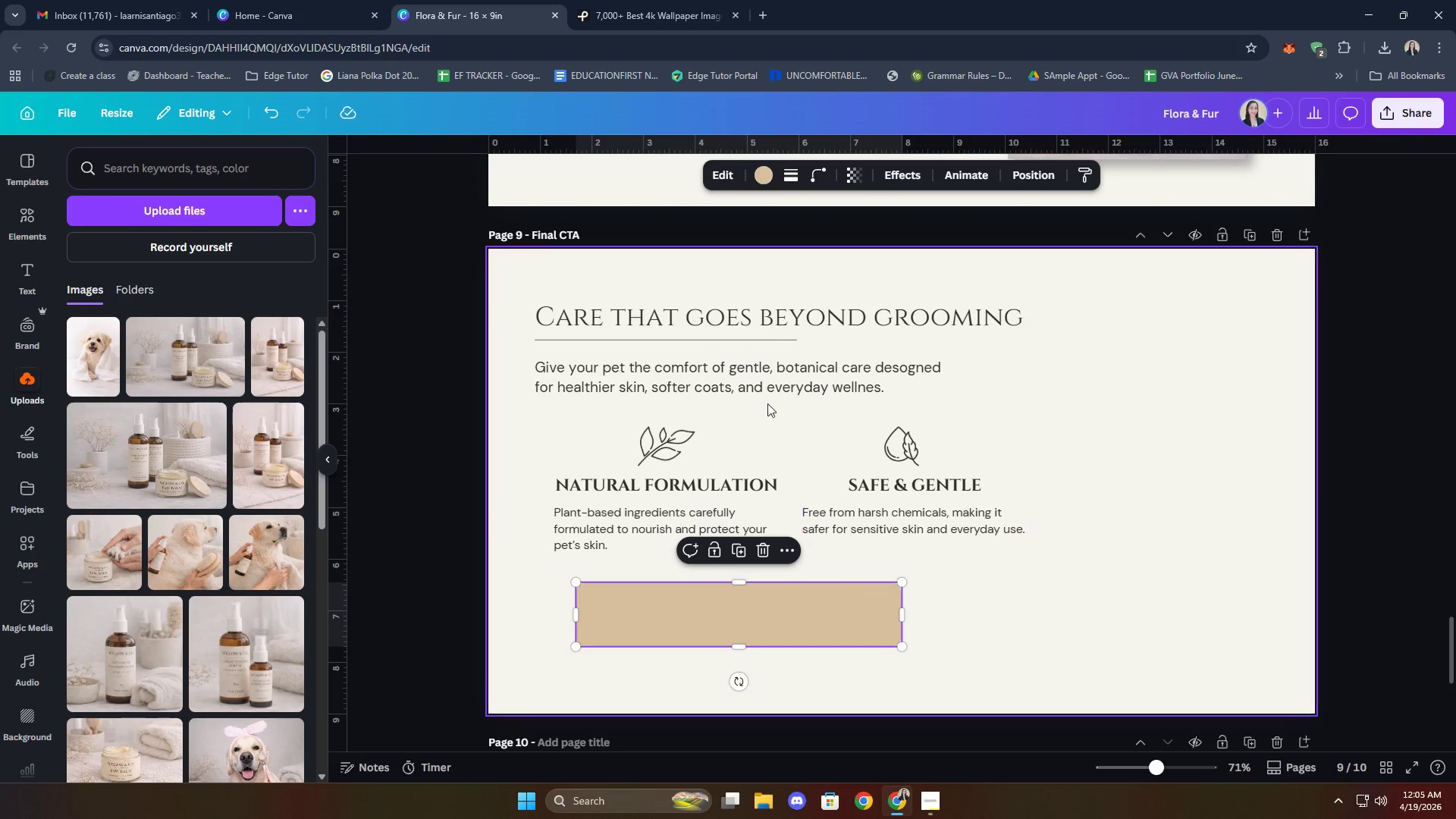 
left_click([755, 178])
 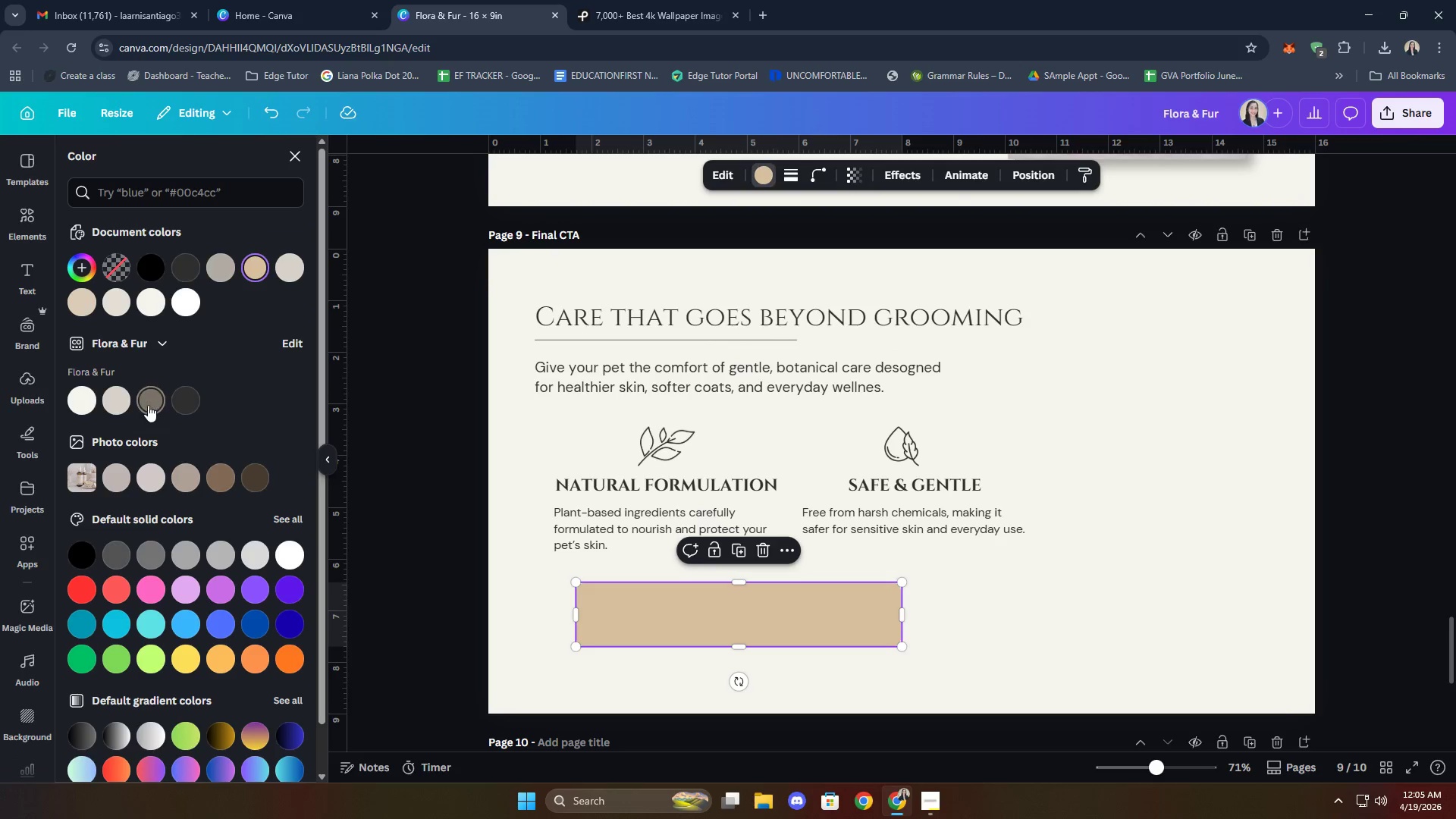 
left_click([118, 398])
 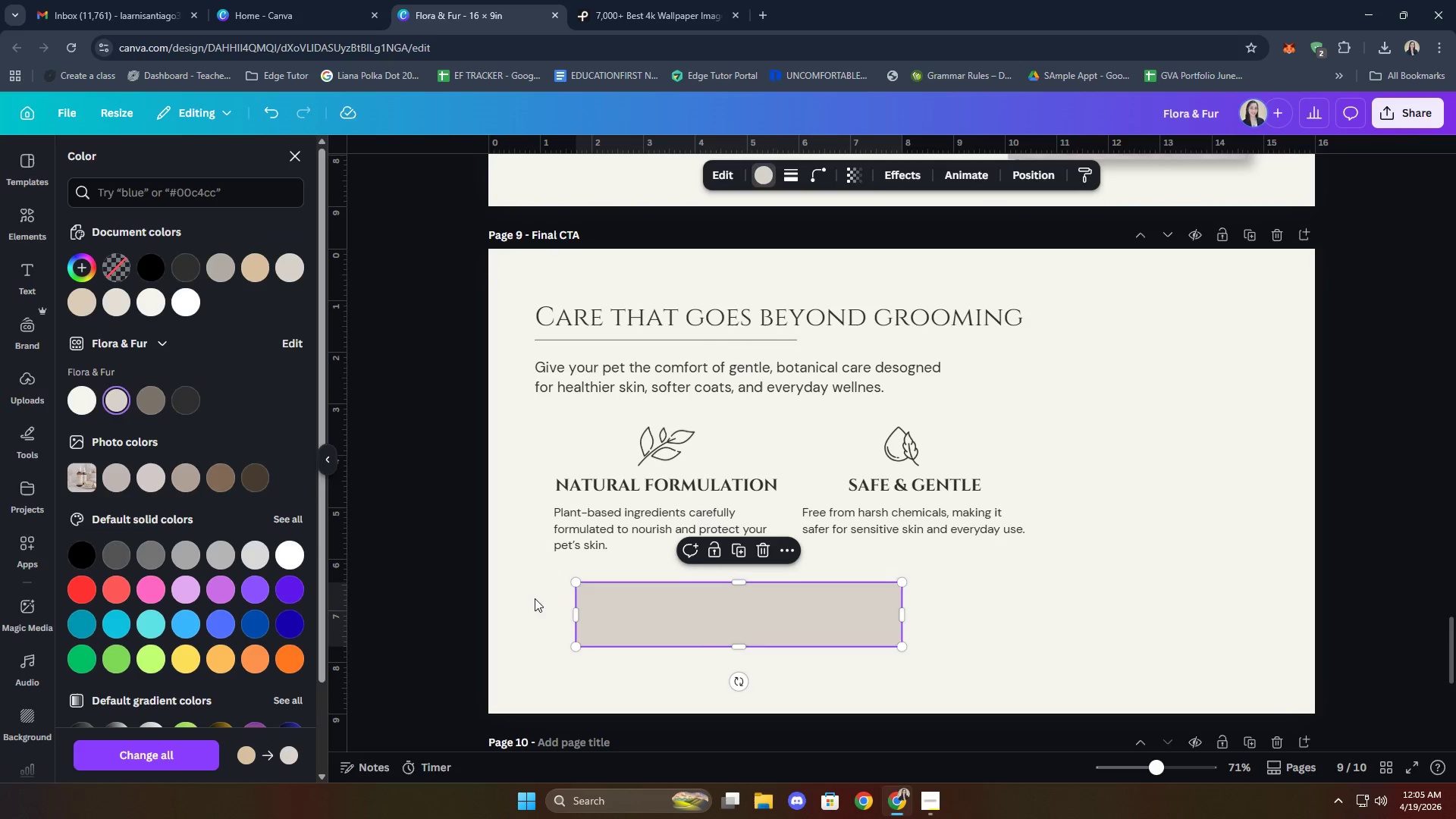 
left_click([1019, 636])
 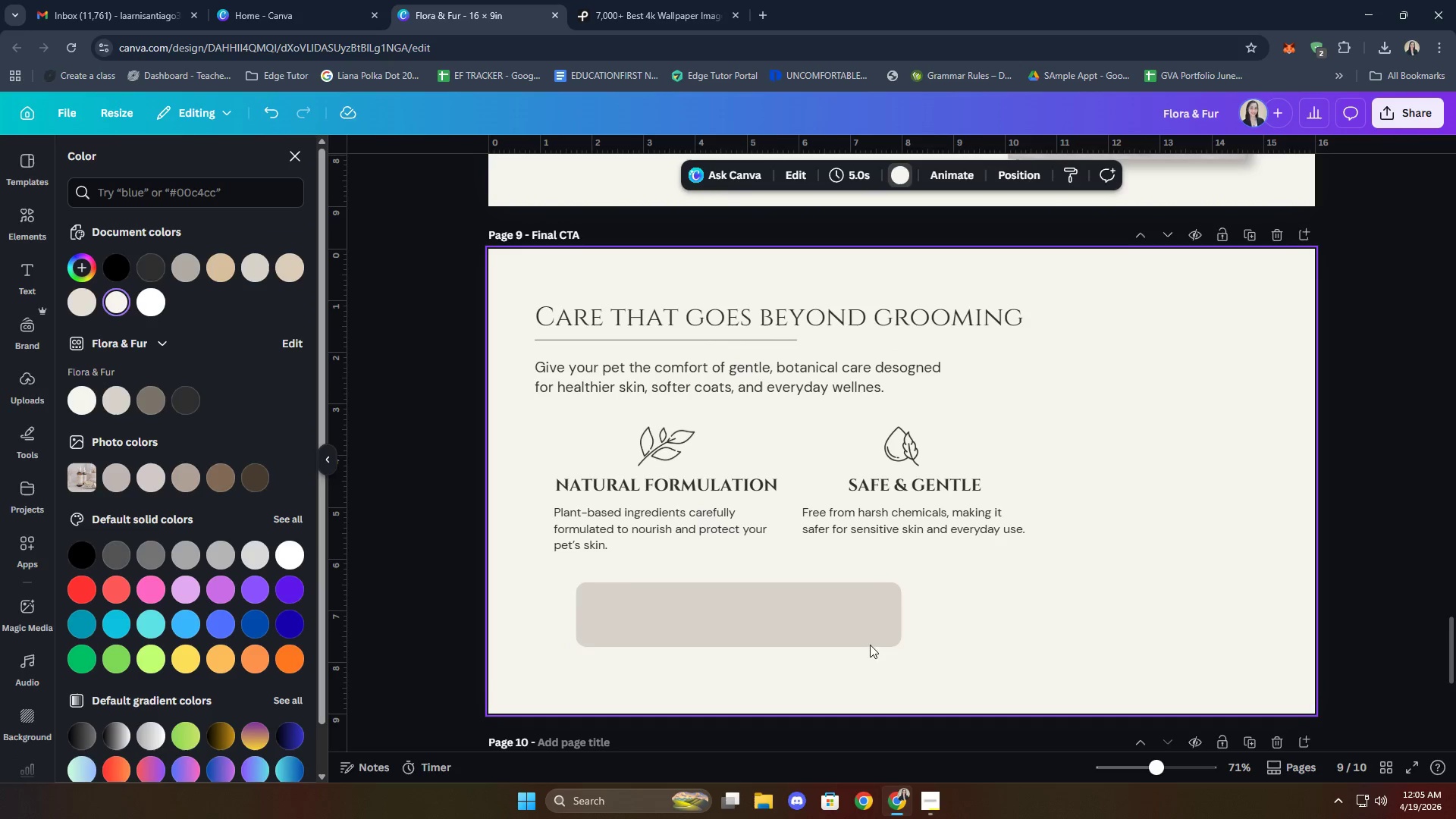 
left_click_drag(start_coordinate=[817, 620], to_coordinate=[828, 620])
 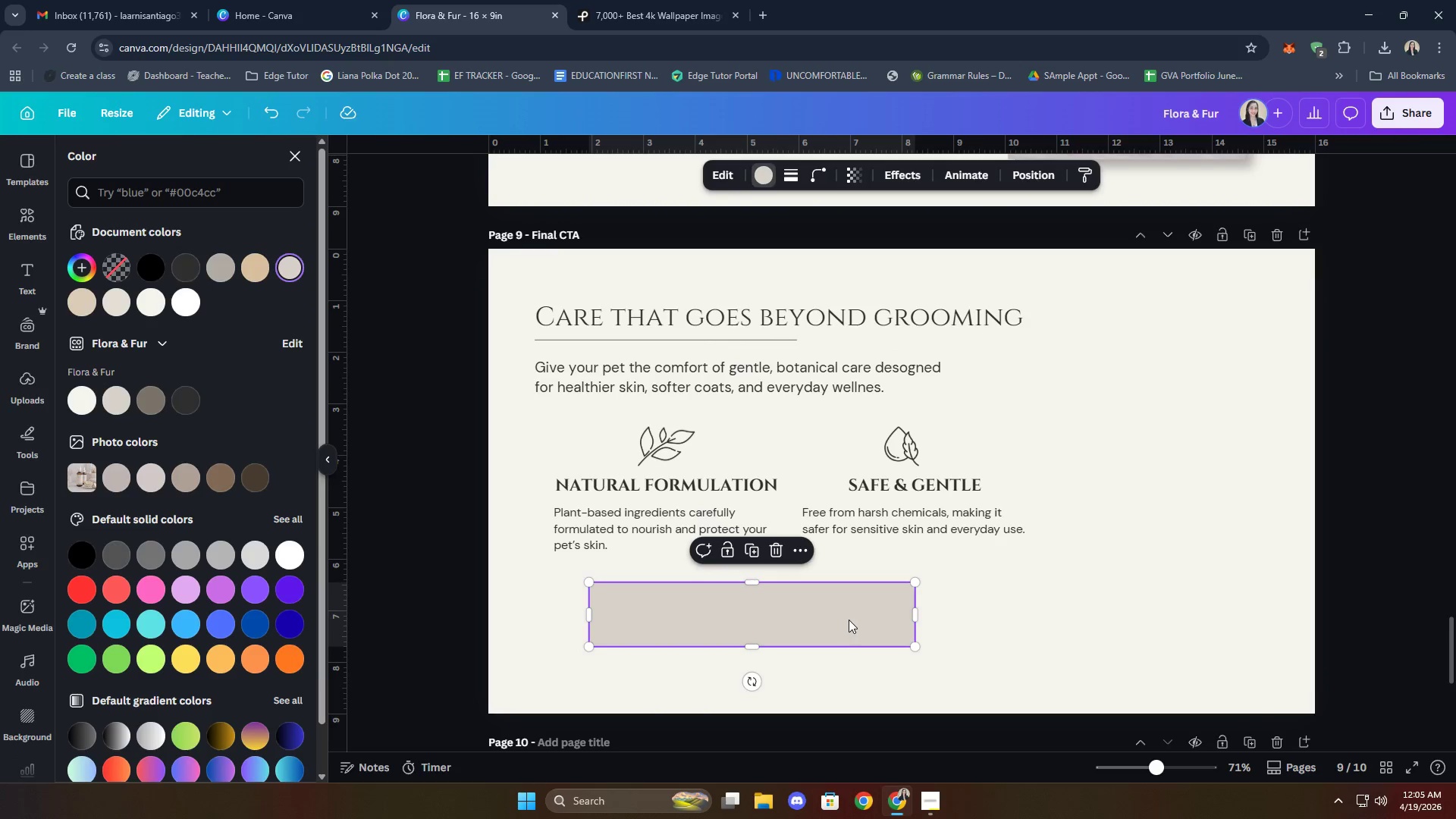 
left_click_drag(start_coordinate=[848, 619], to_coordinate=[840, 620])
 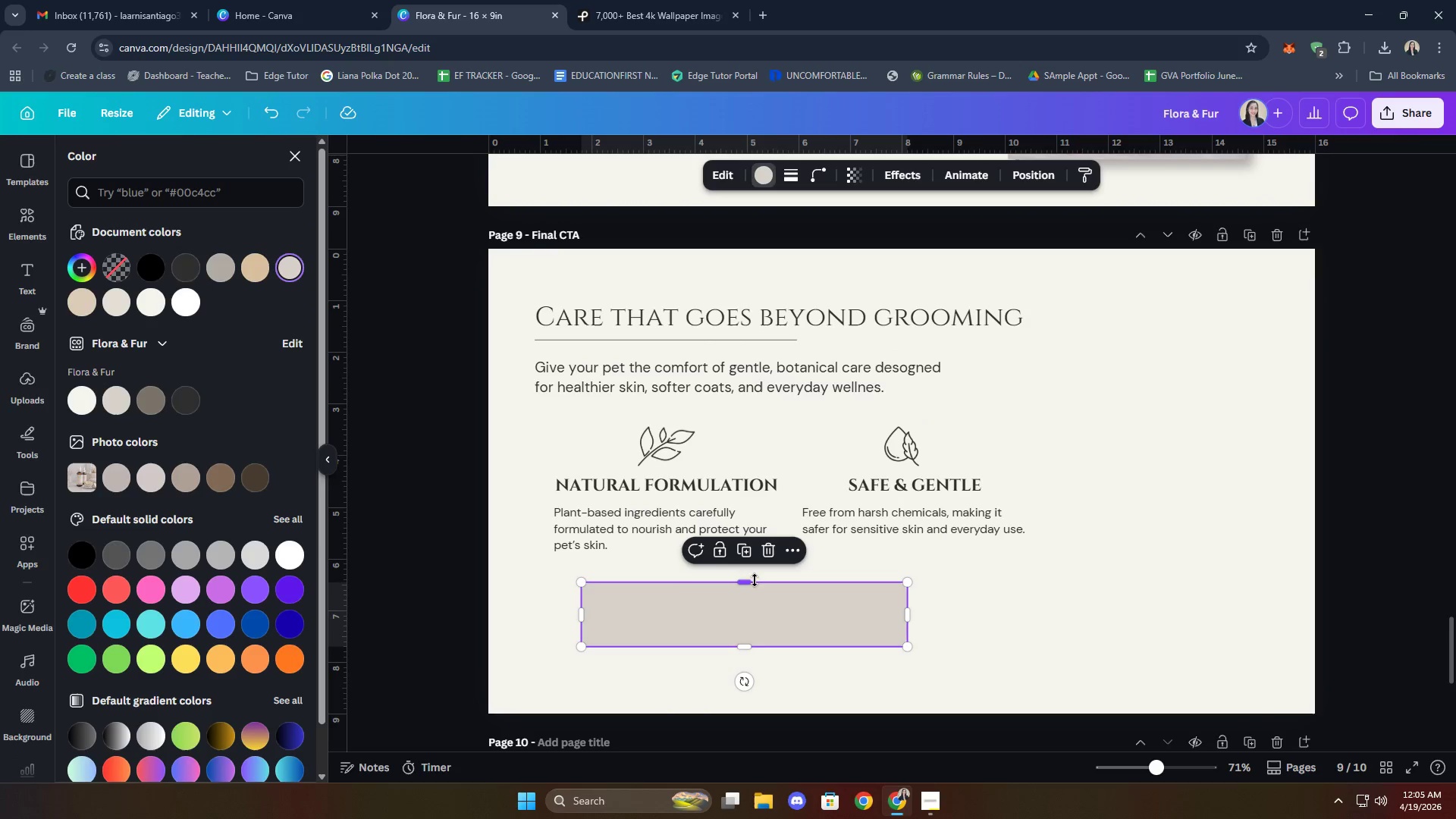 
left_click_drag(start_coordinate=[749, 584], to_coordinate=[752, 598])
 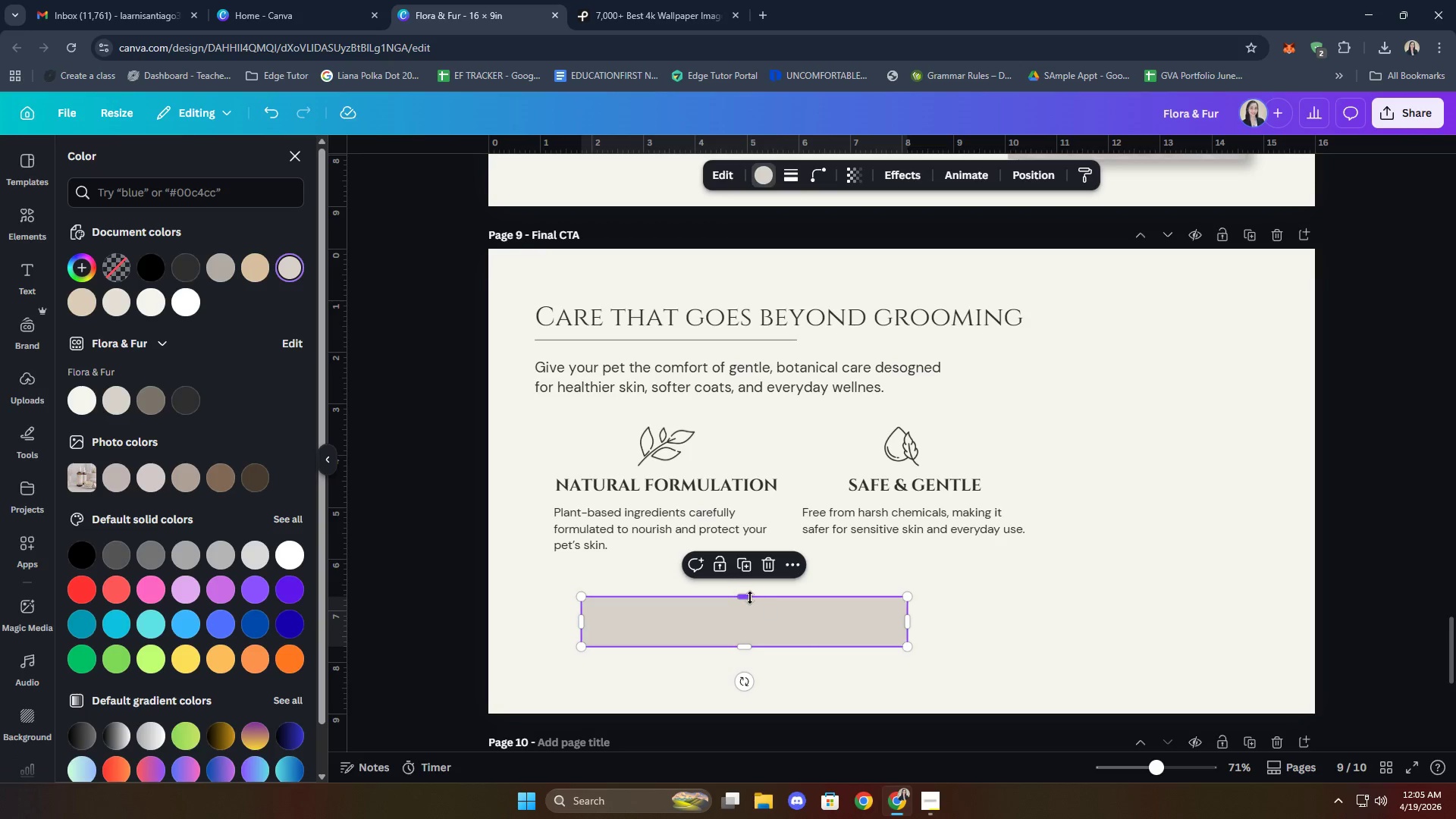 
left_click_drag(start_coordinate=[750, 598], to_coordinate=[749, 593])
 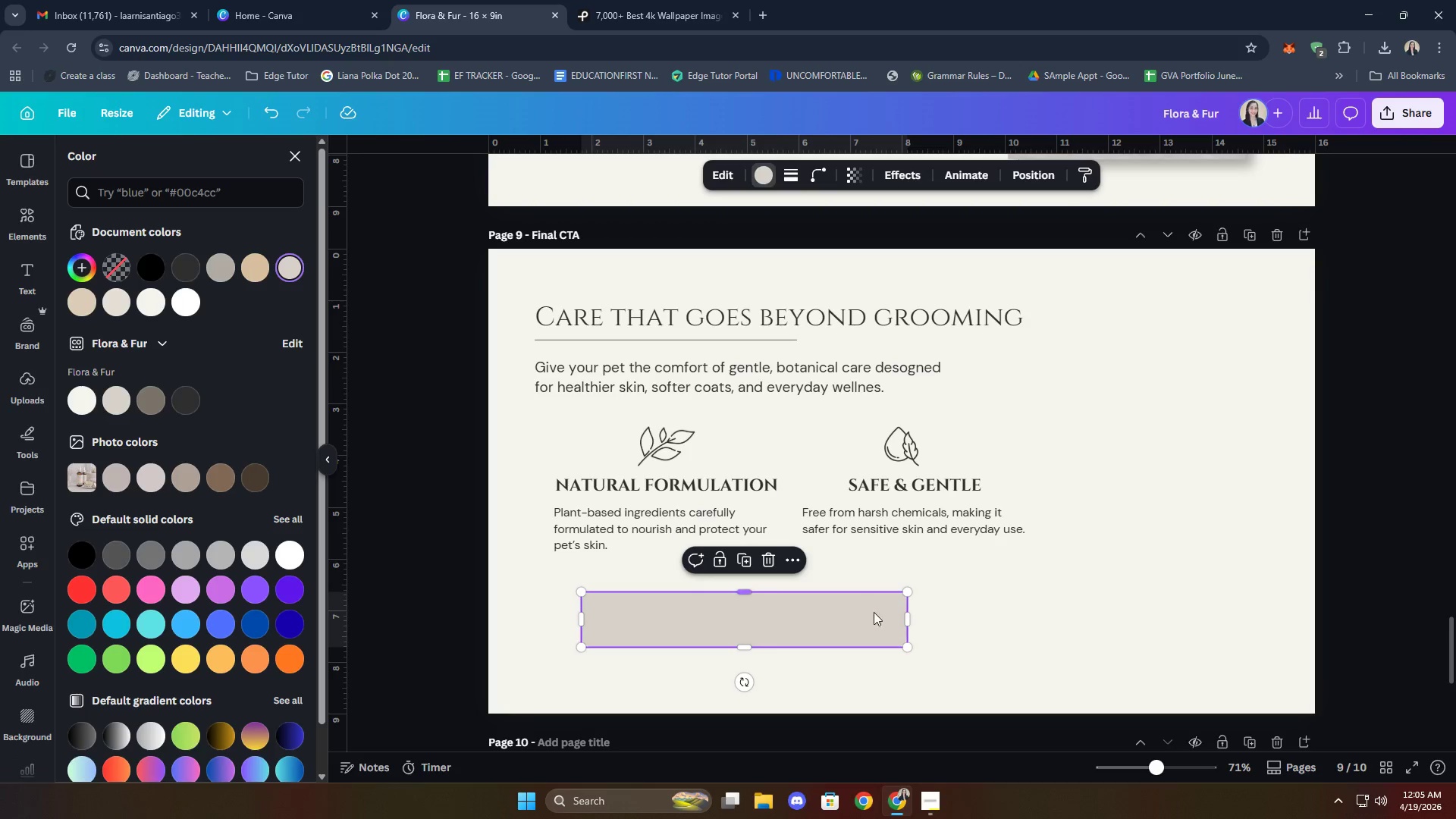 
left_click([1005, 615])
 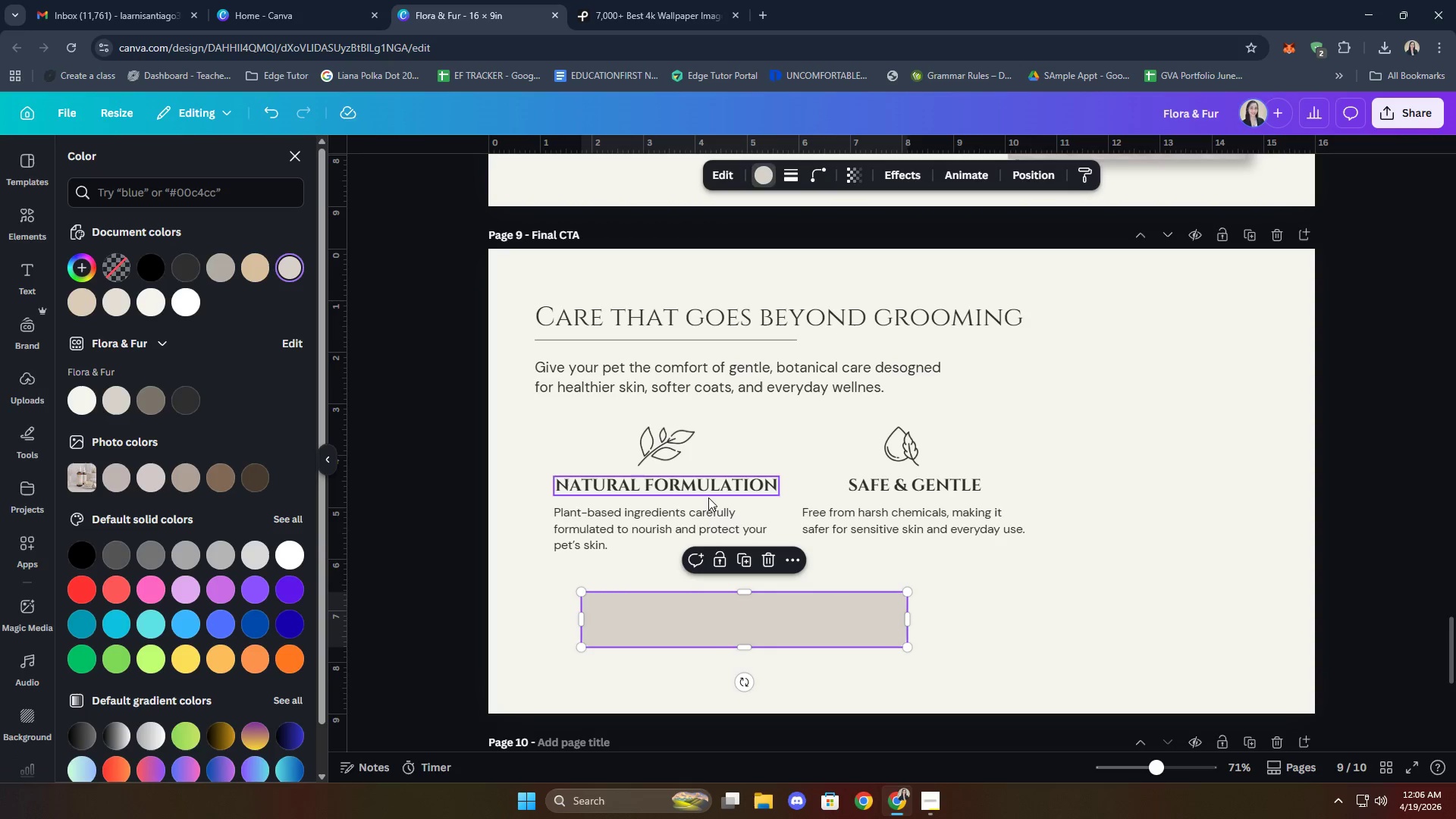 
double_click([709, 491])
 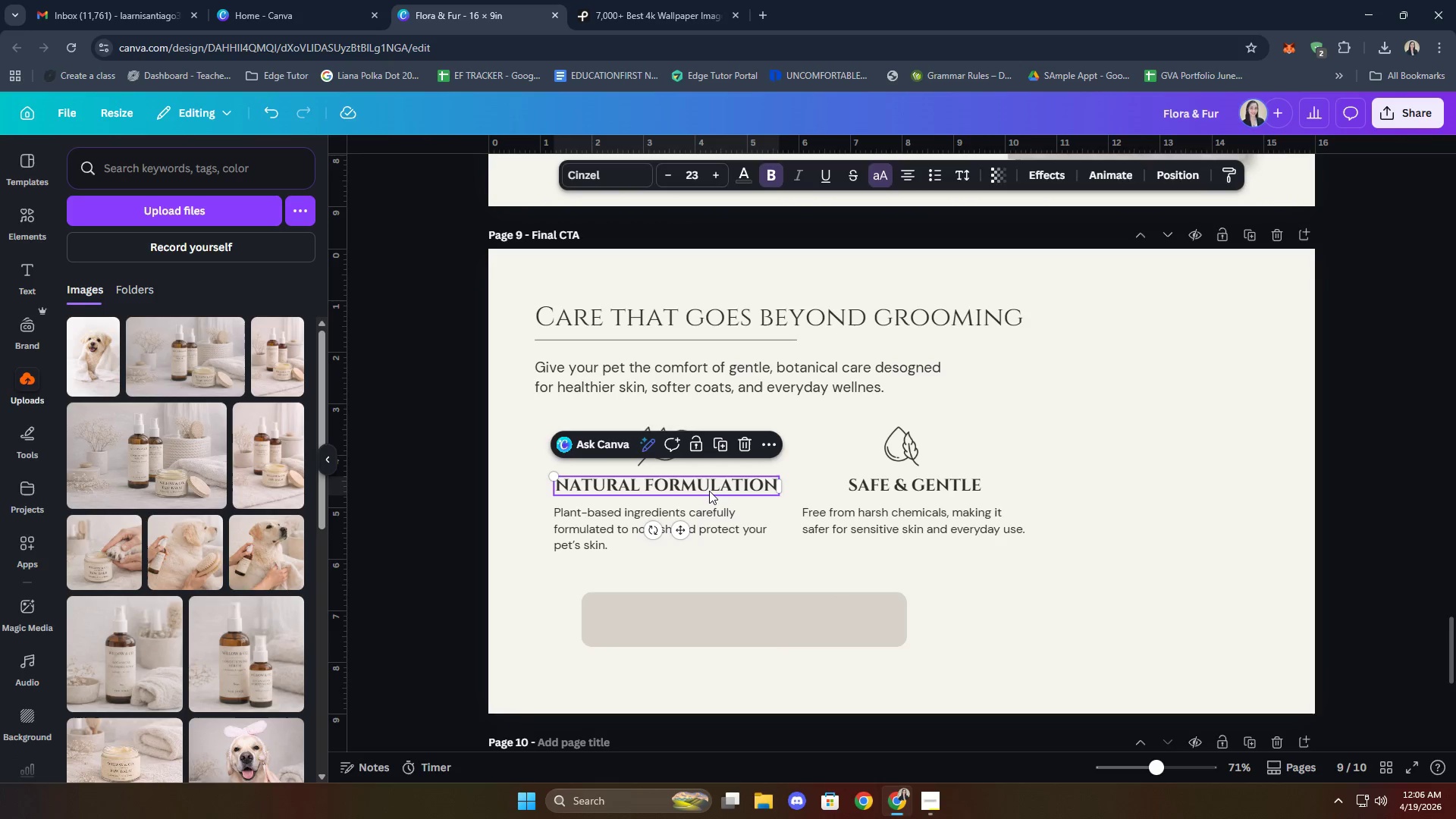 
key(Control+C)
 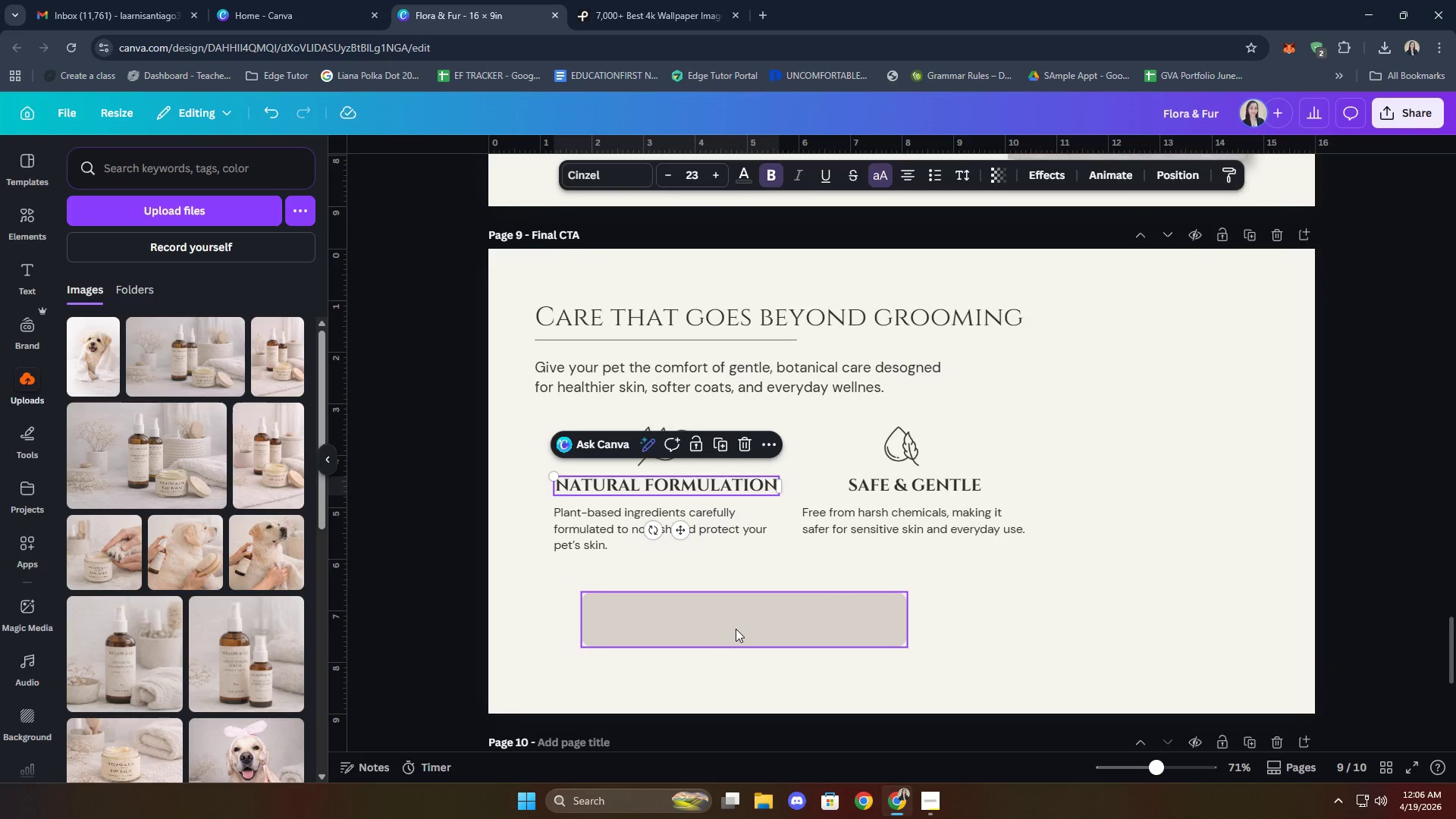 
left_click([743, 613])
 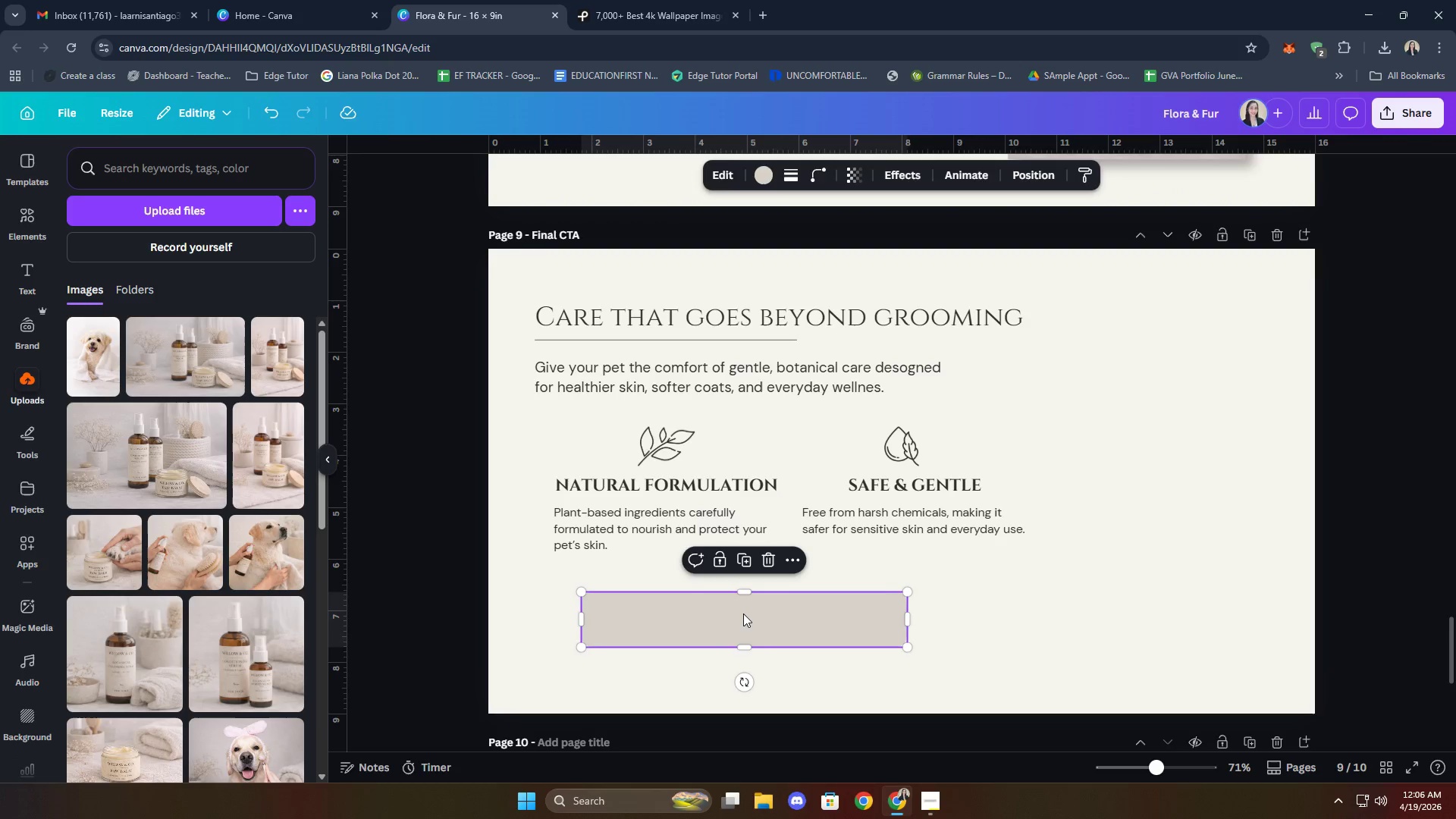 
key(Control+ControlLeft)
 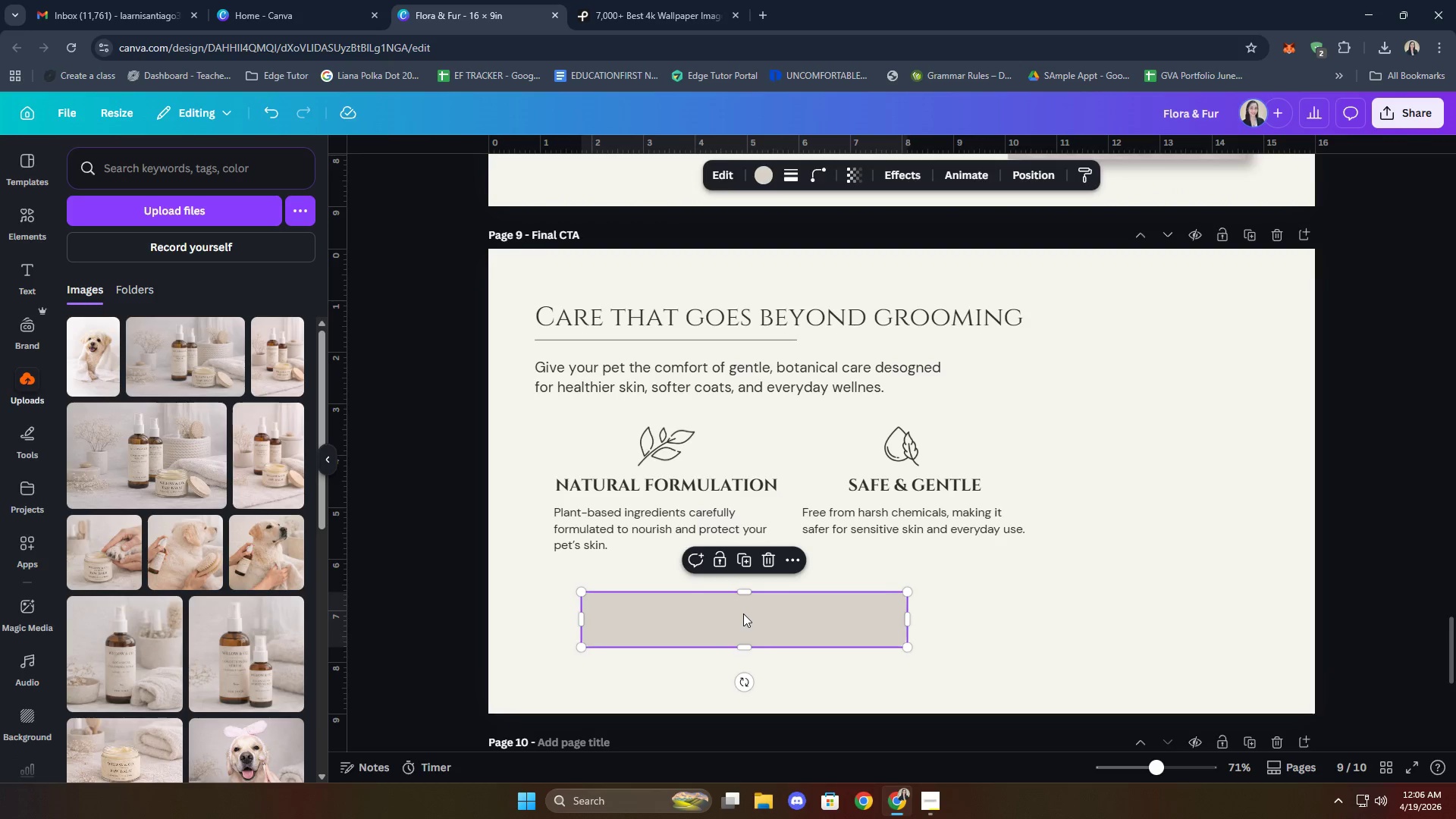 
key(Control+V)
 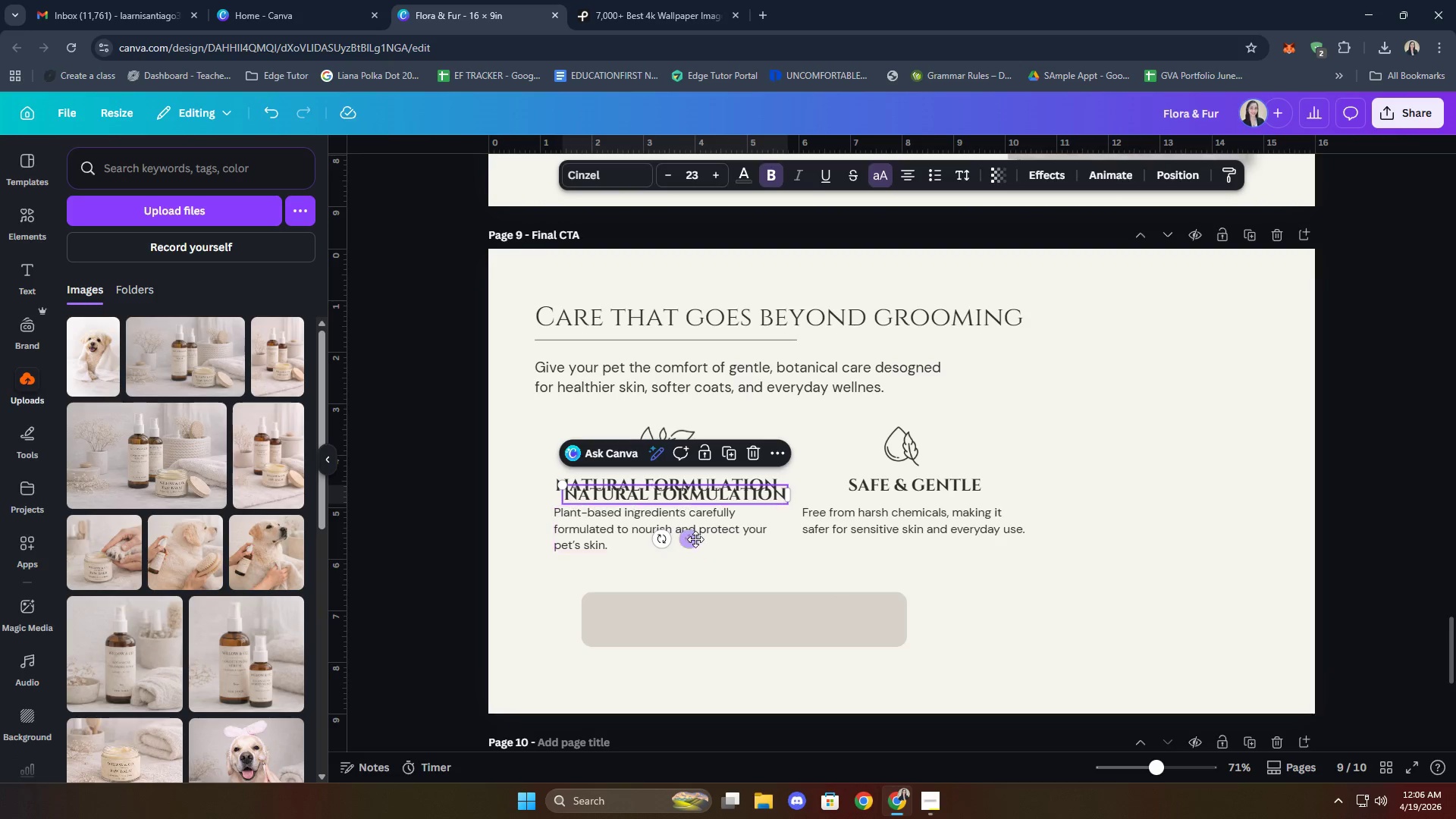 
left_click_drag(start_coordinate=[686, 539], to_coordinate=[719, 664])
 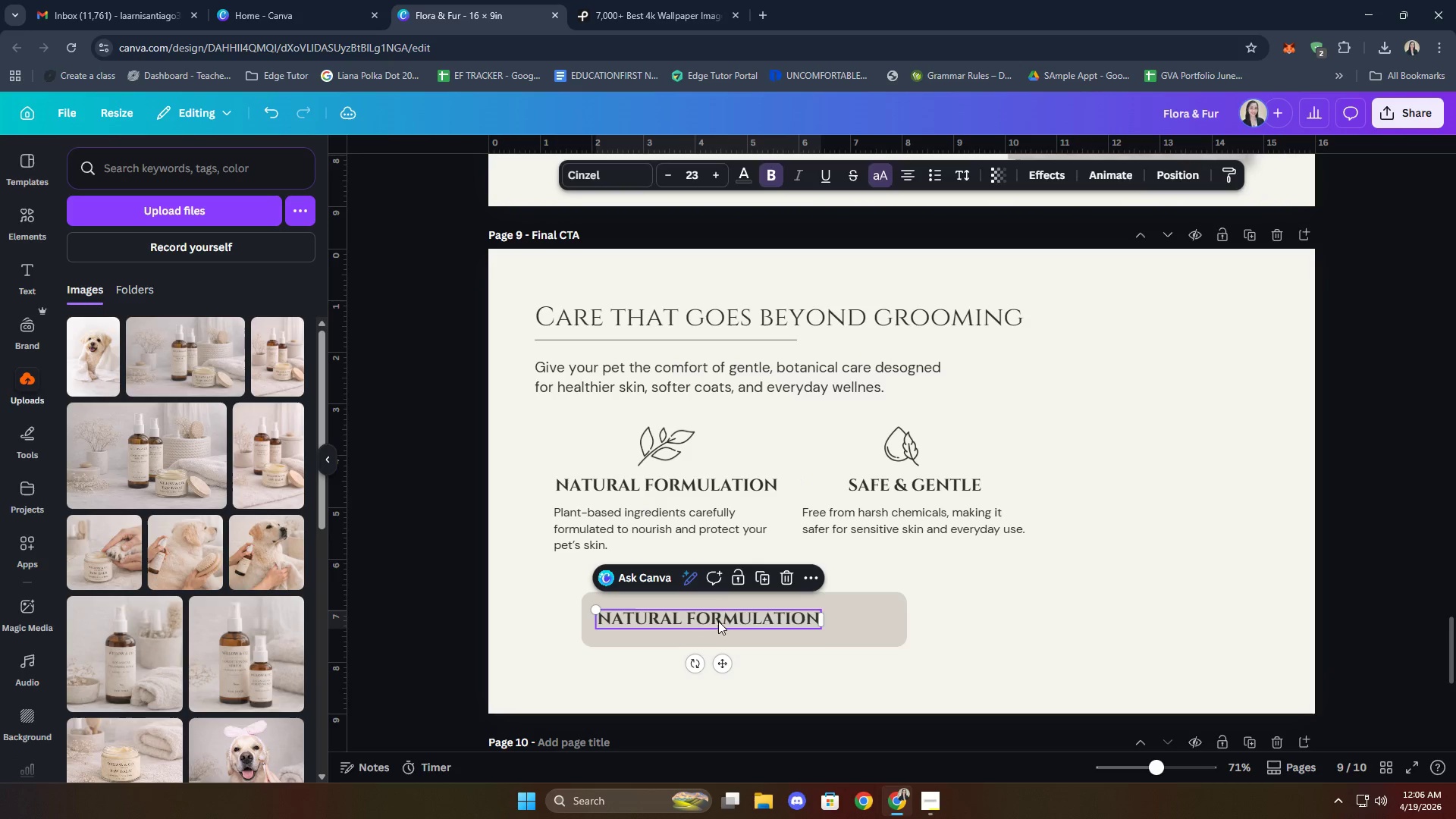 
left_click([719, 620])
 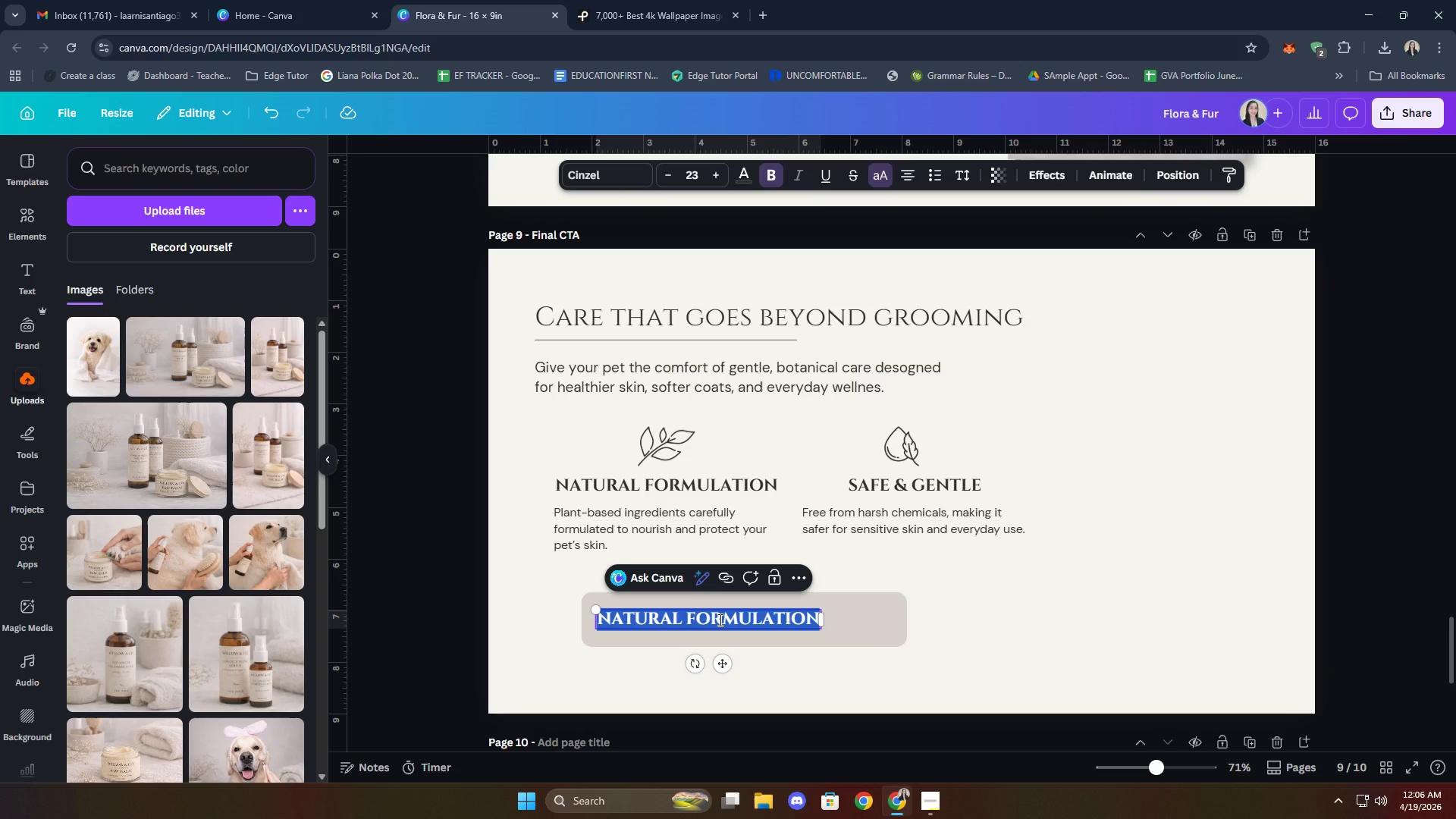 
type(Start yo)
key(Backspace)
key(Backspace)
type(the flora & fur routinr)
key(Backspace)
type(e today!)
 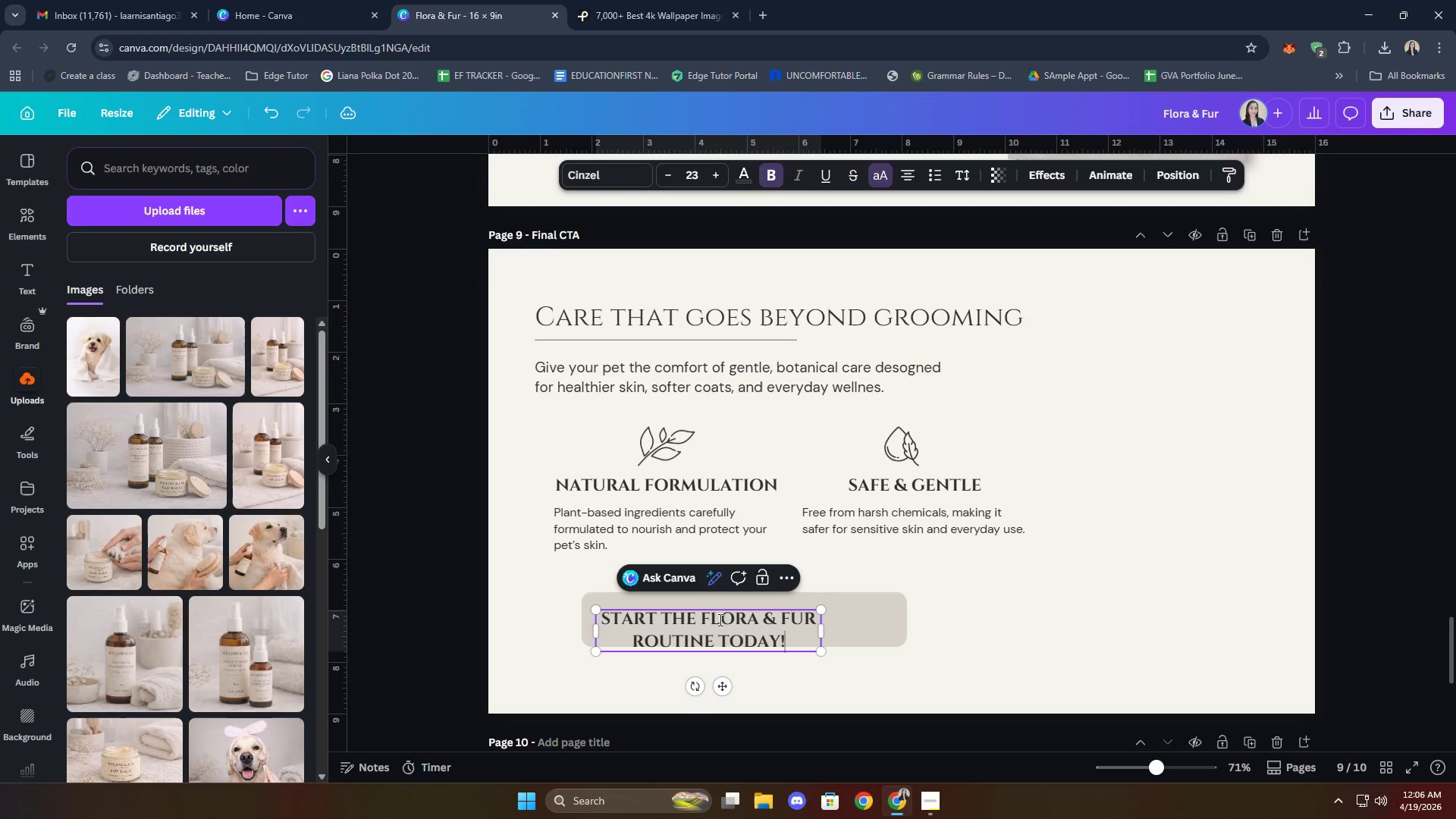 
left_click_drag(start_coordinate=[824, 631], to_coordinate=[977, 627])
 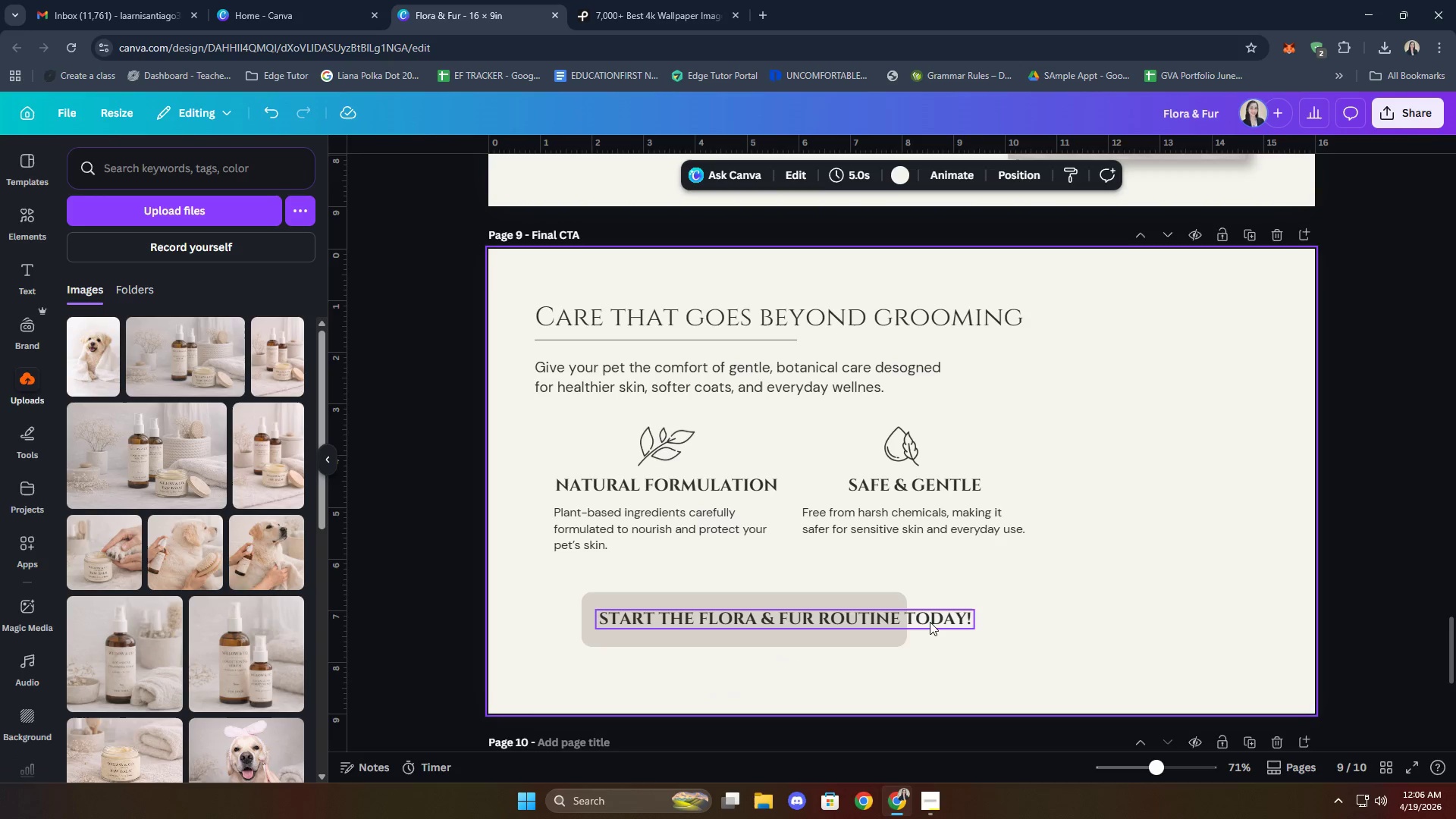 
left_click_drag(start_coordinate=[927, 620], to_coordinate=[909, 622])
 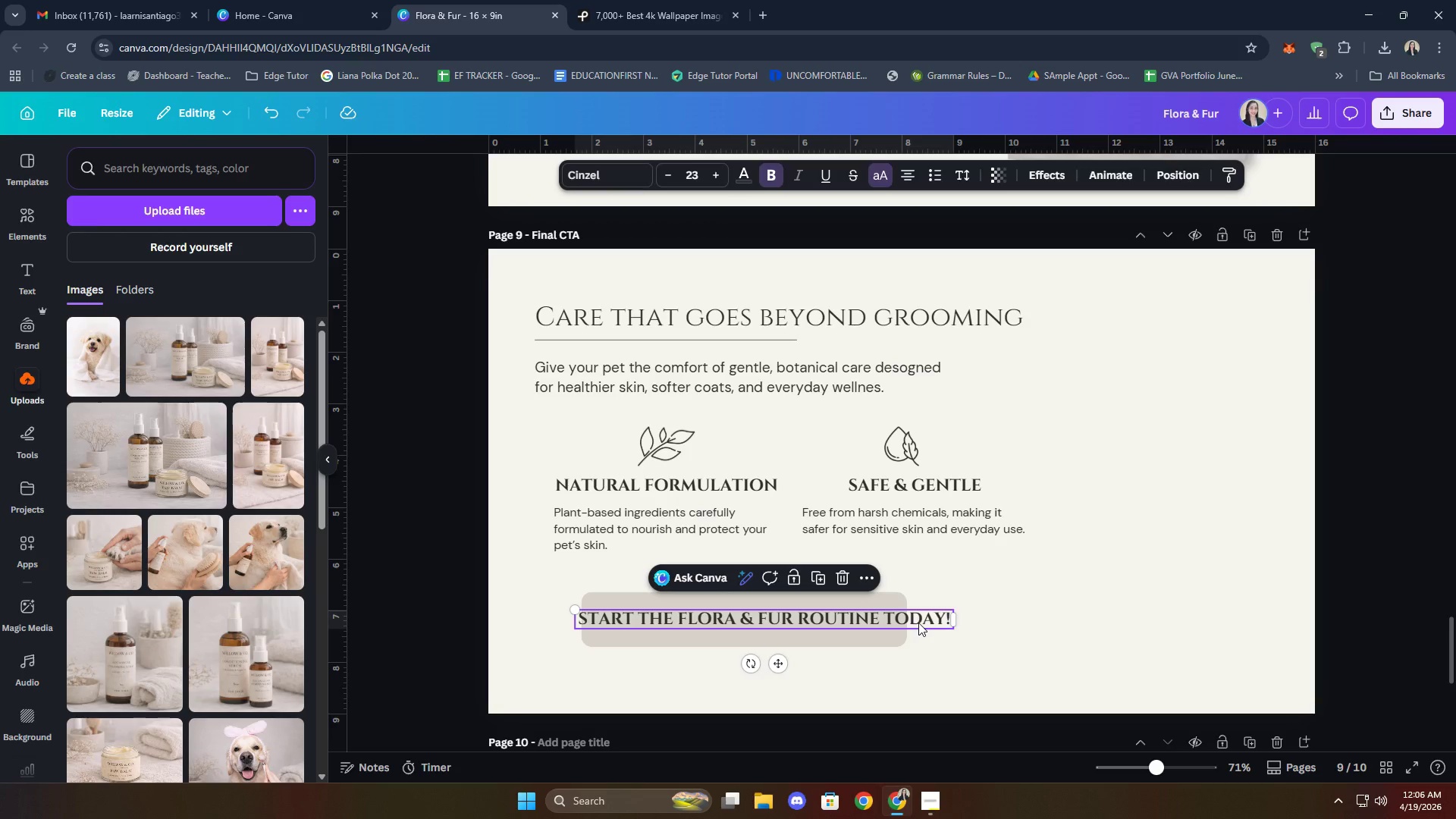 
left_click_drag(start_coordinate=[874, 638], to_coordinate=[858, 635])
 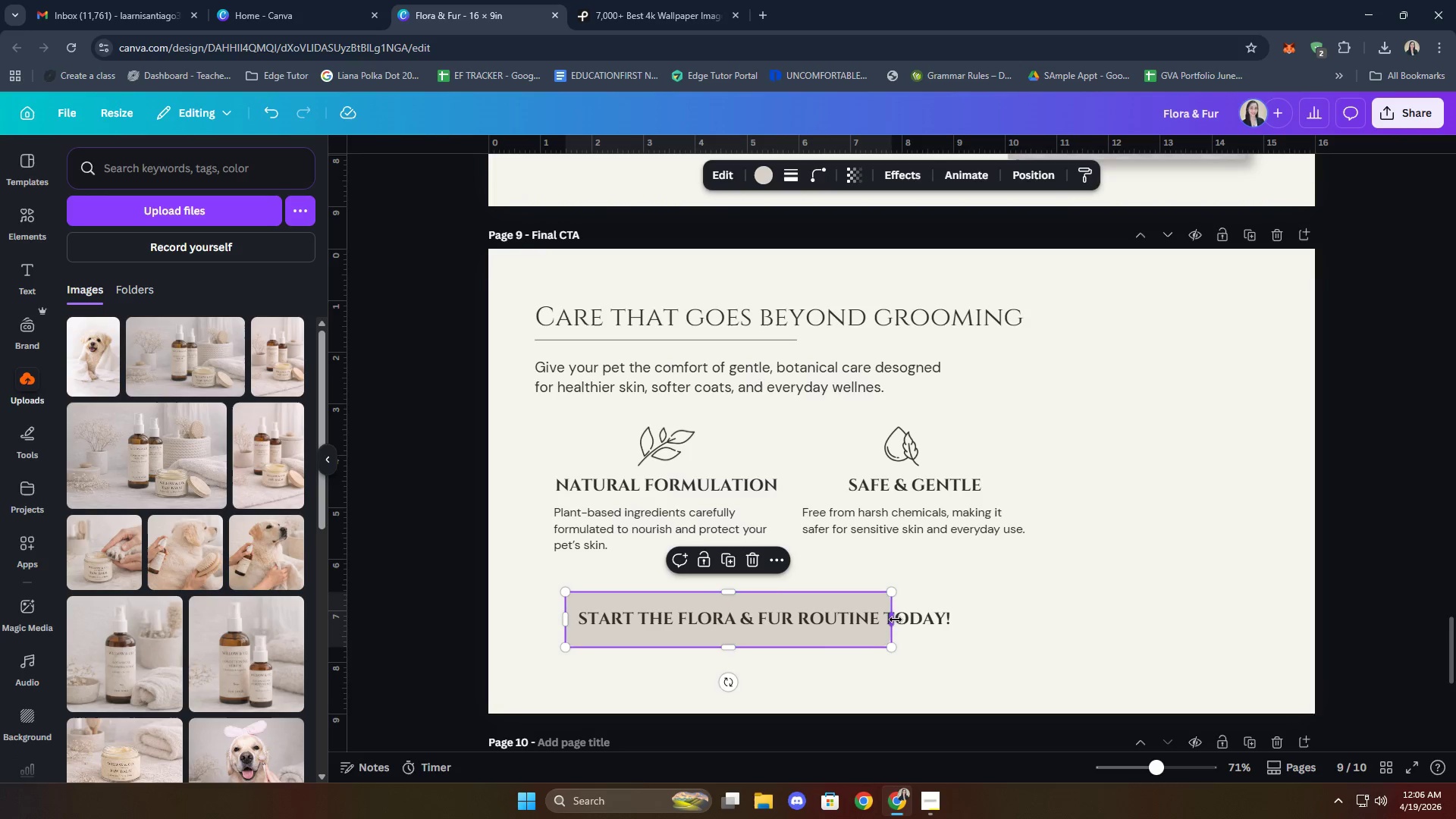 
left_click_drag(start_coordinate=[895, 620], to_coordinate=[965, 617])
 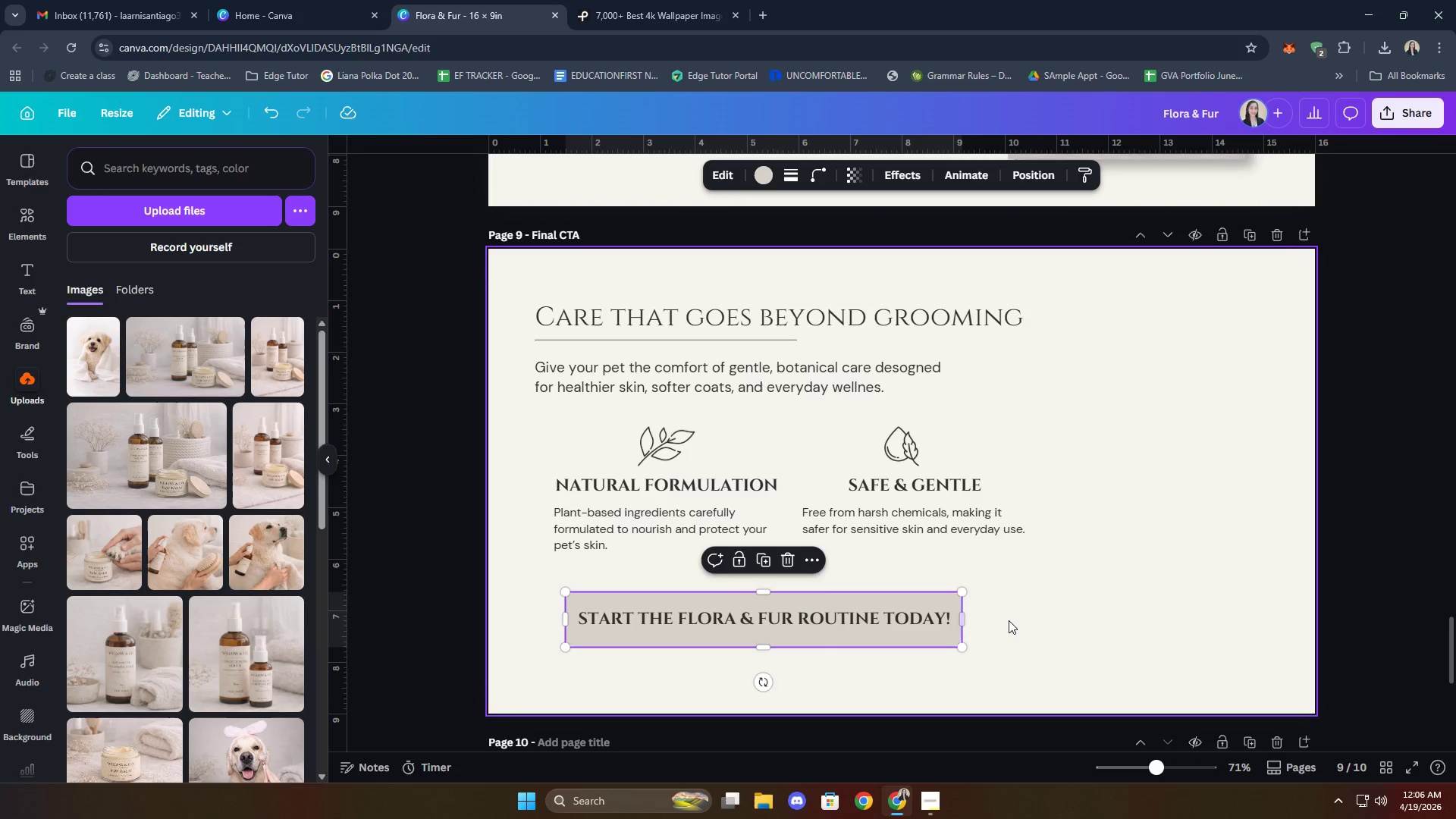 
left_click([1018, 621])
 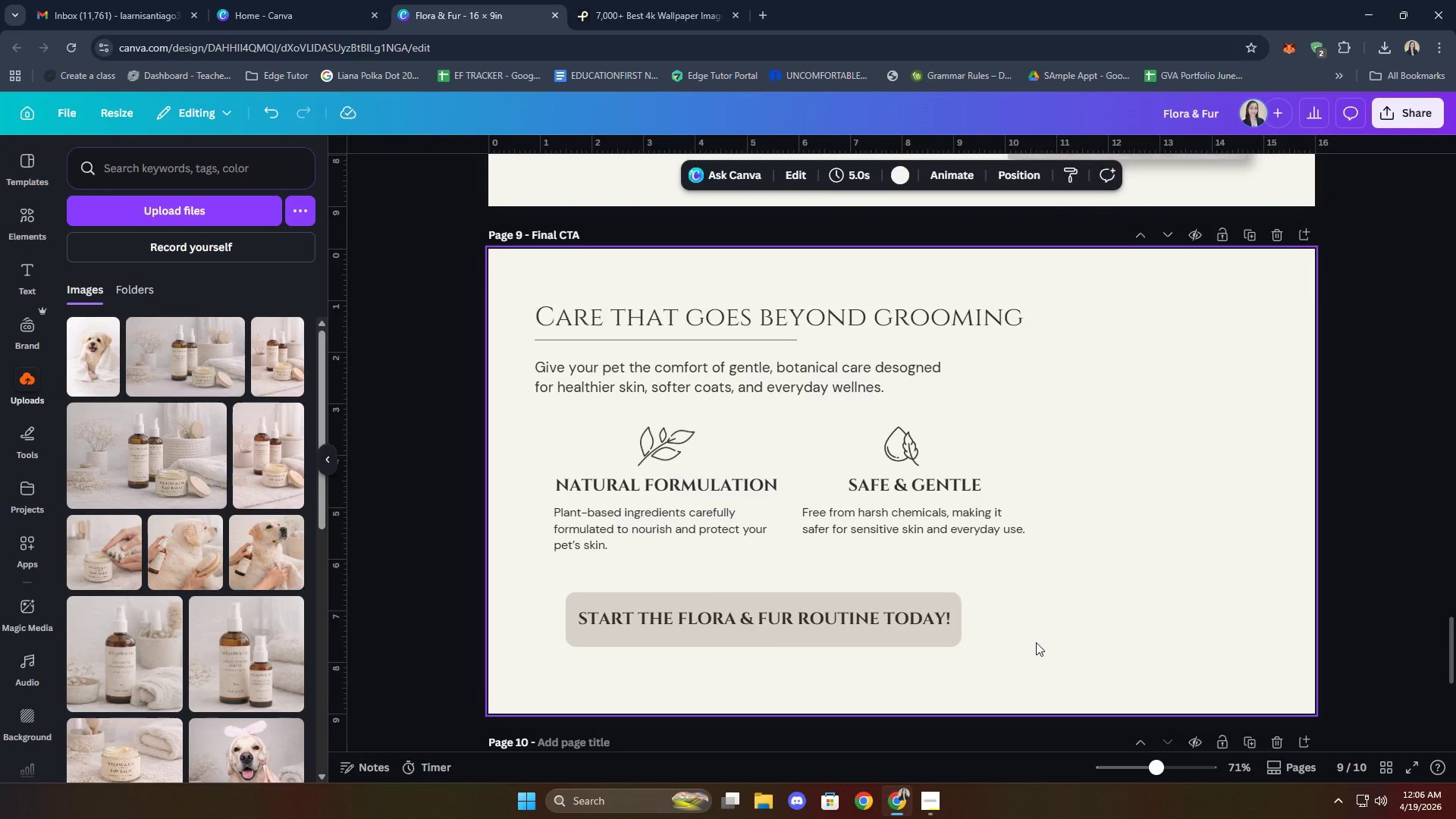 
left_click([875, 613])
 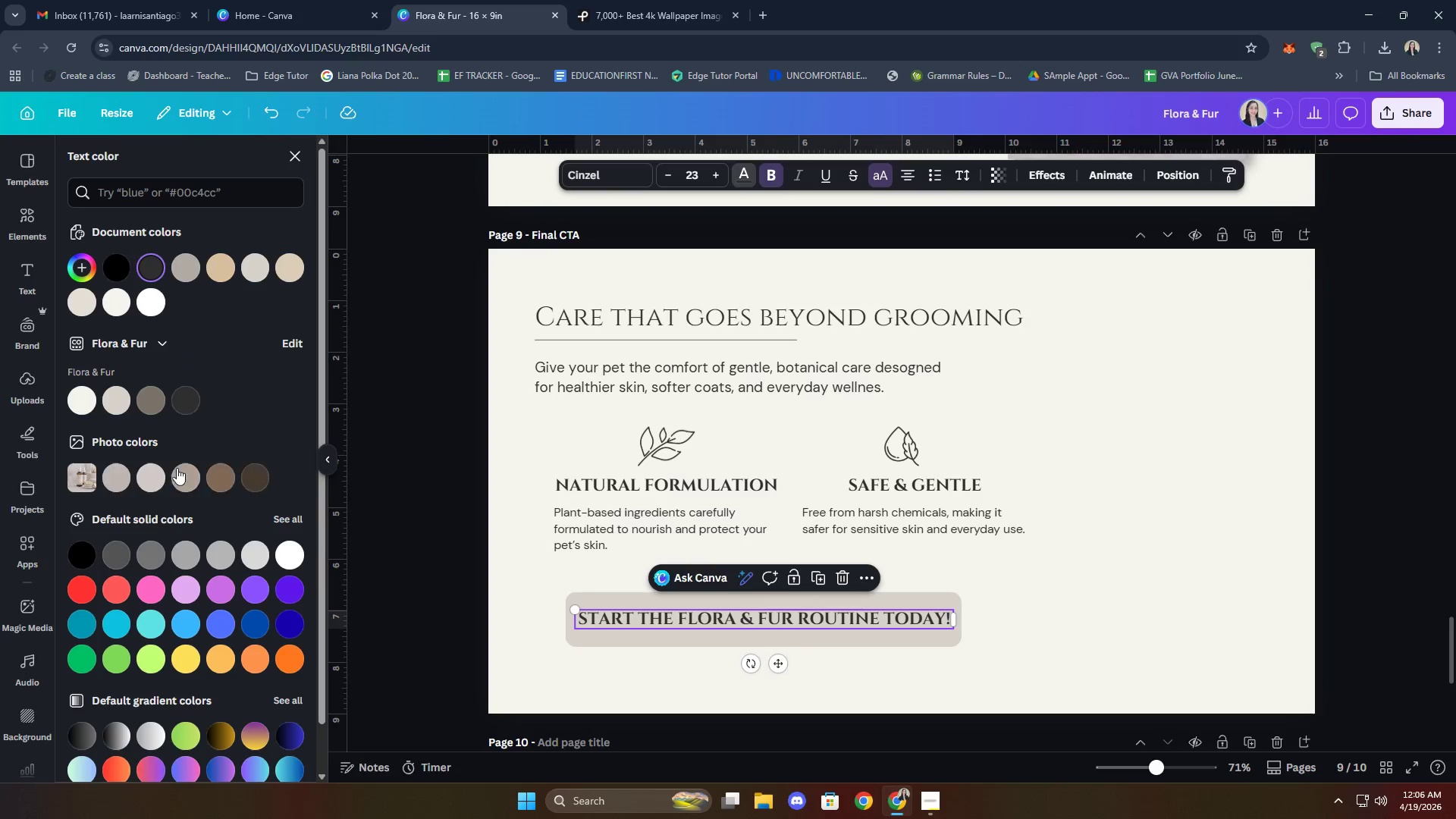 
left_click([179, 402])
 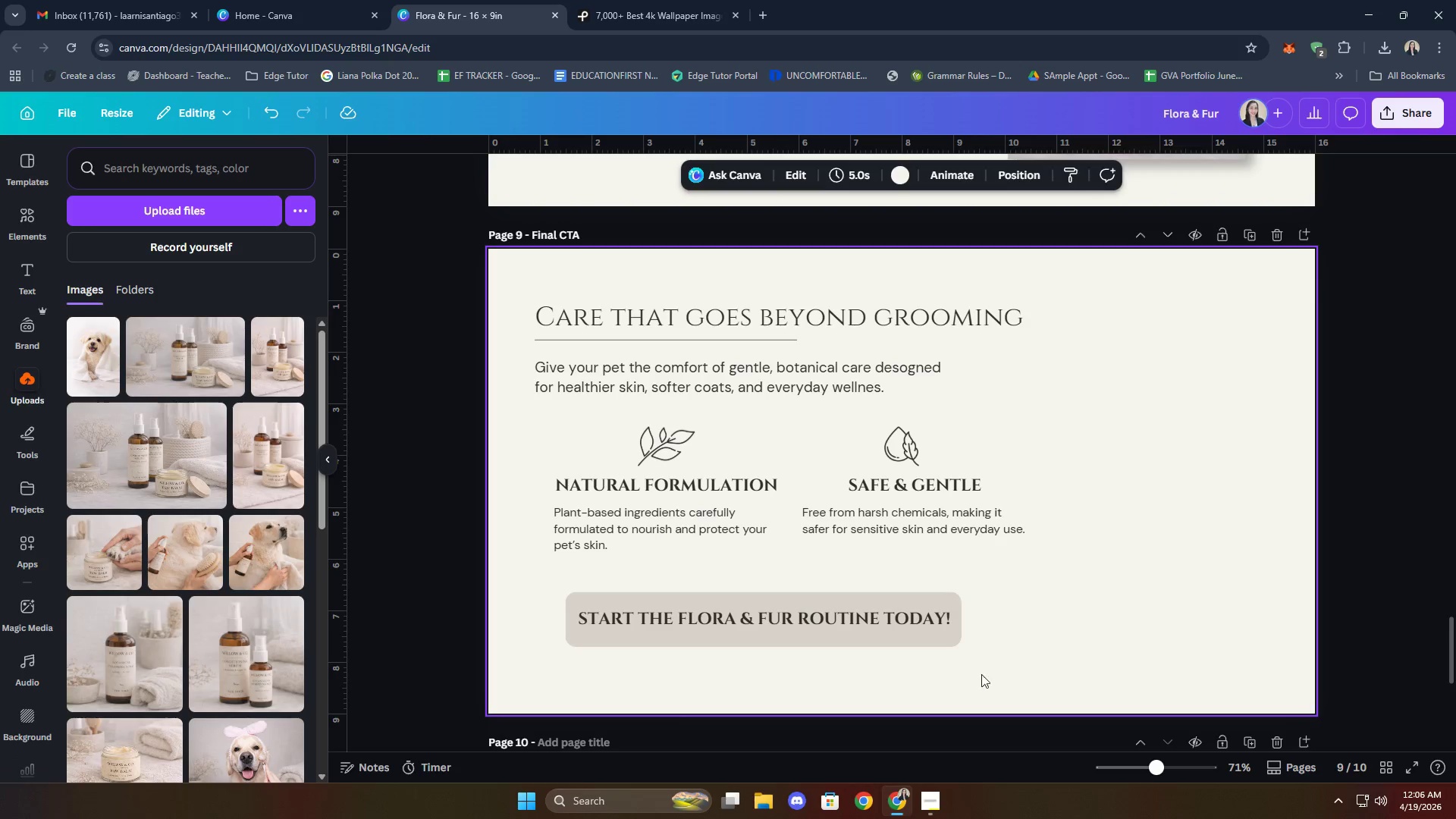 
left_click([946, 644])
 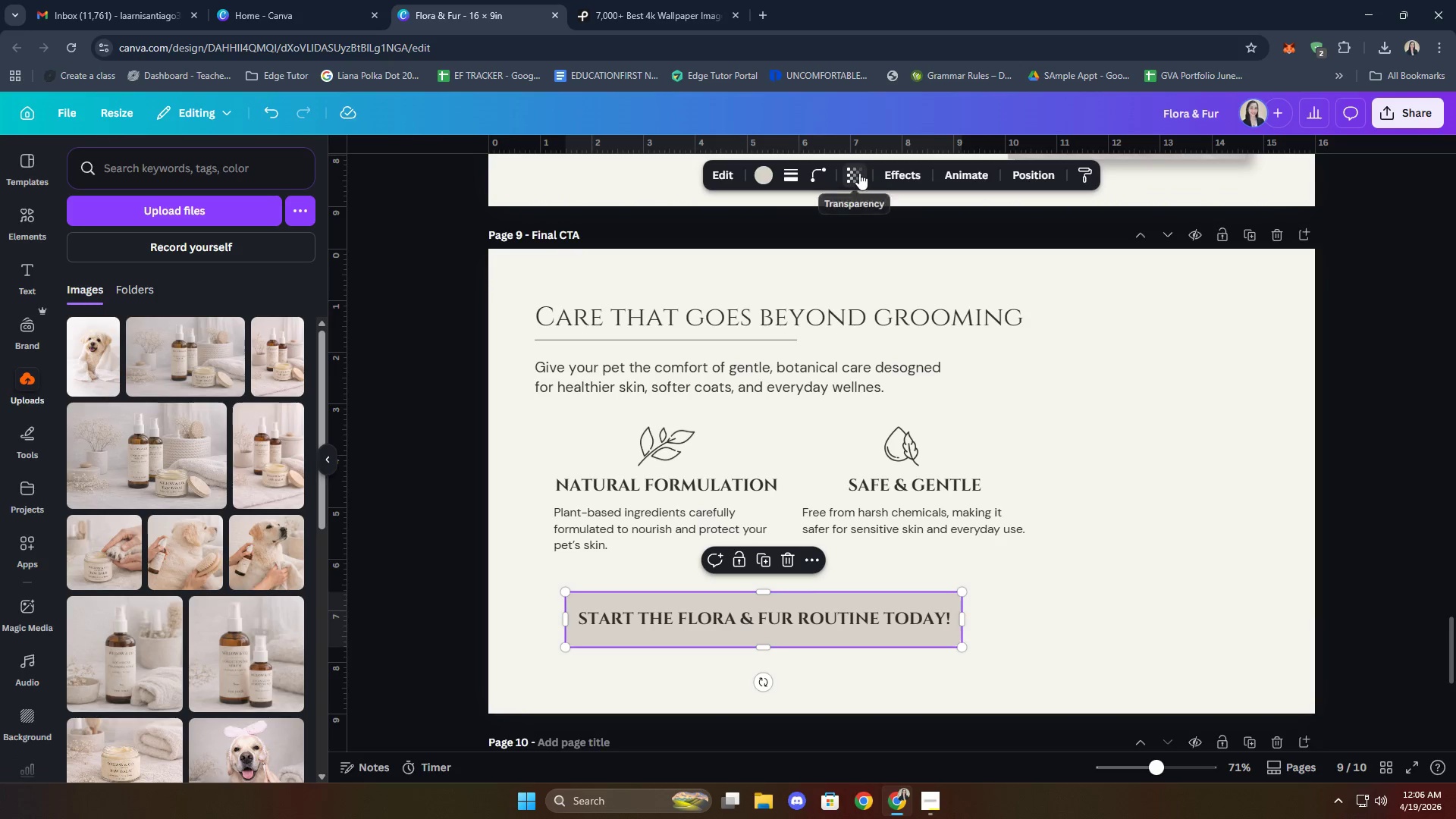 
left_click_drag(start_coordinate=[885, 236], to_coordinate=[880, 235])
 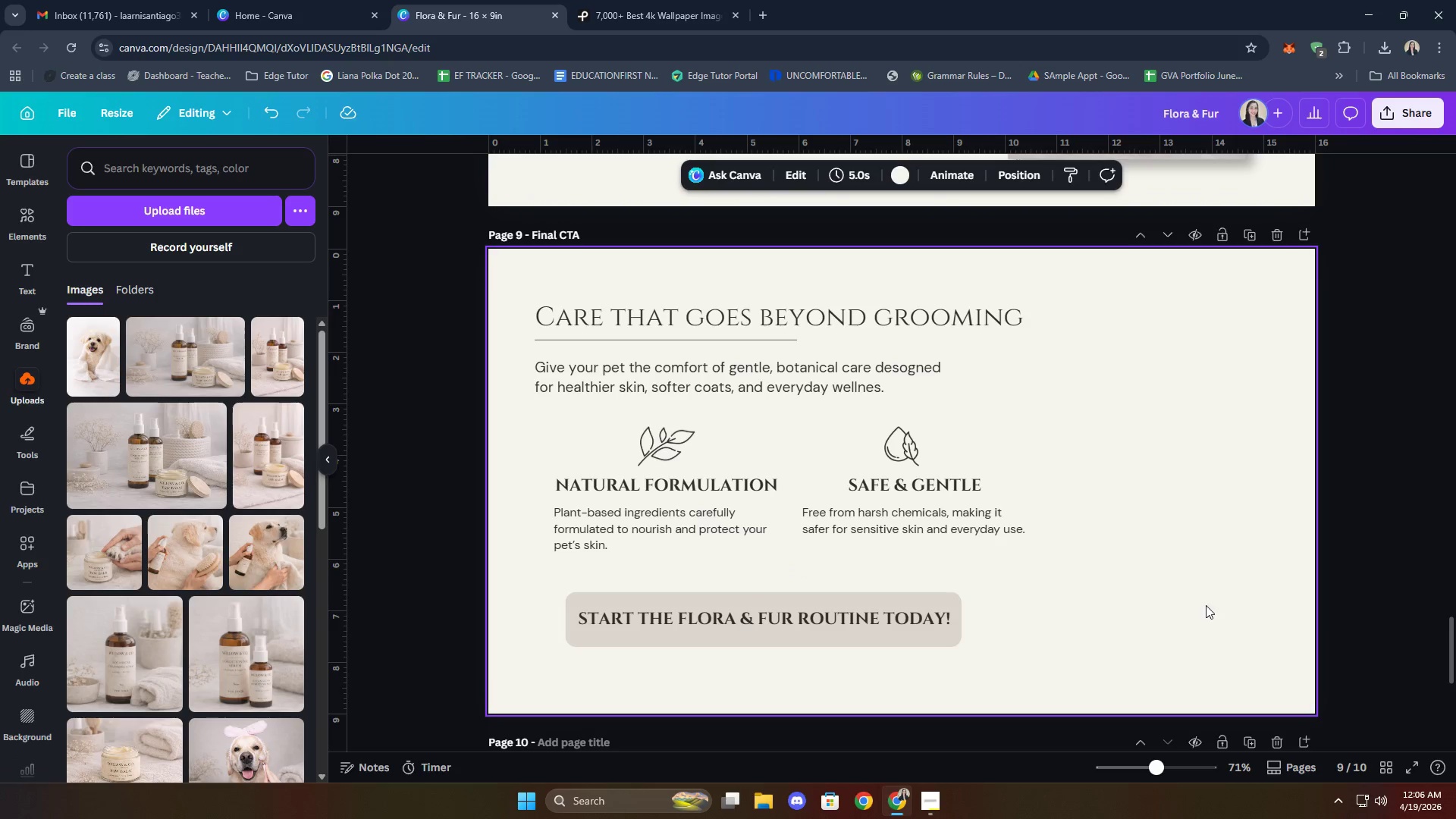 
left_click([1210, 610])
 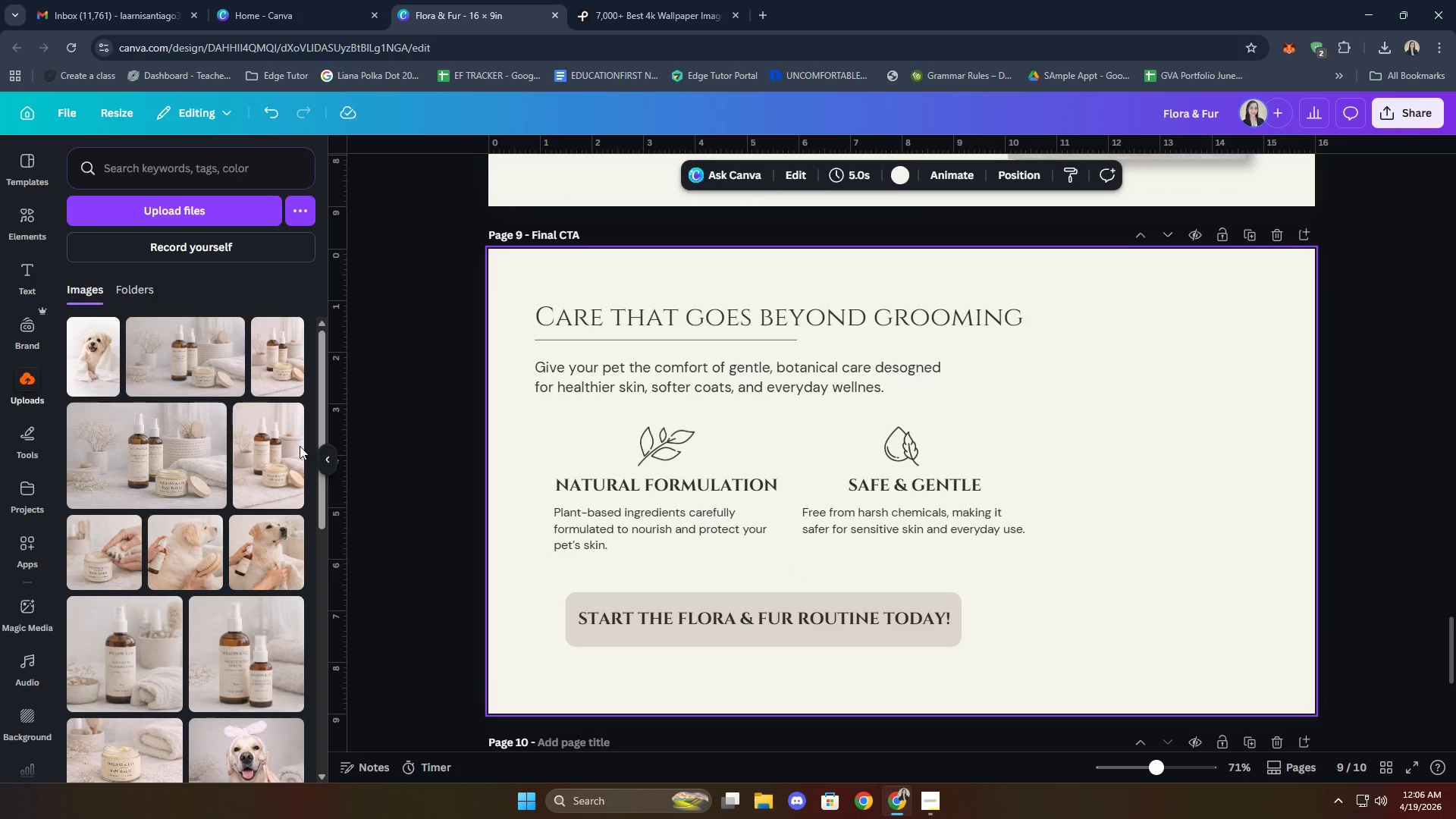 
left_click([84, 344])
 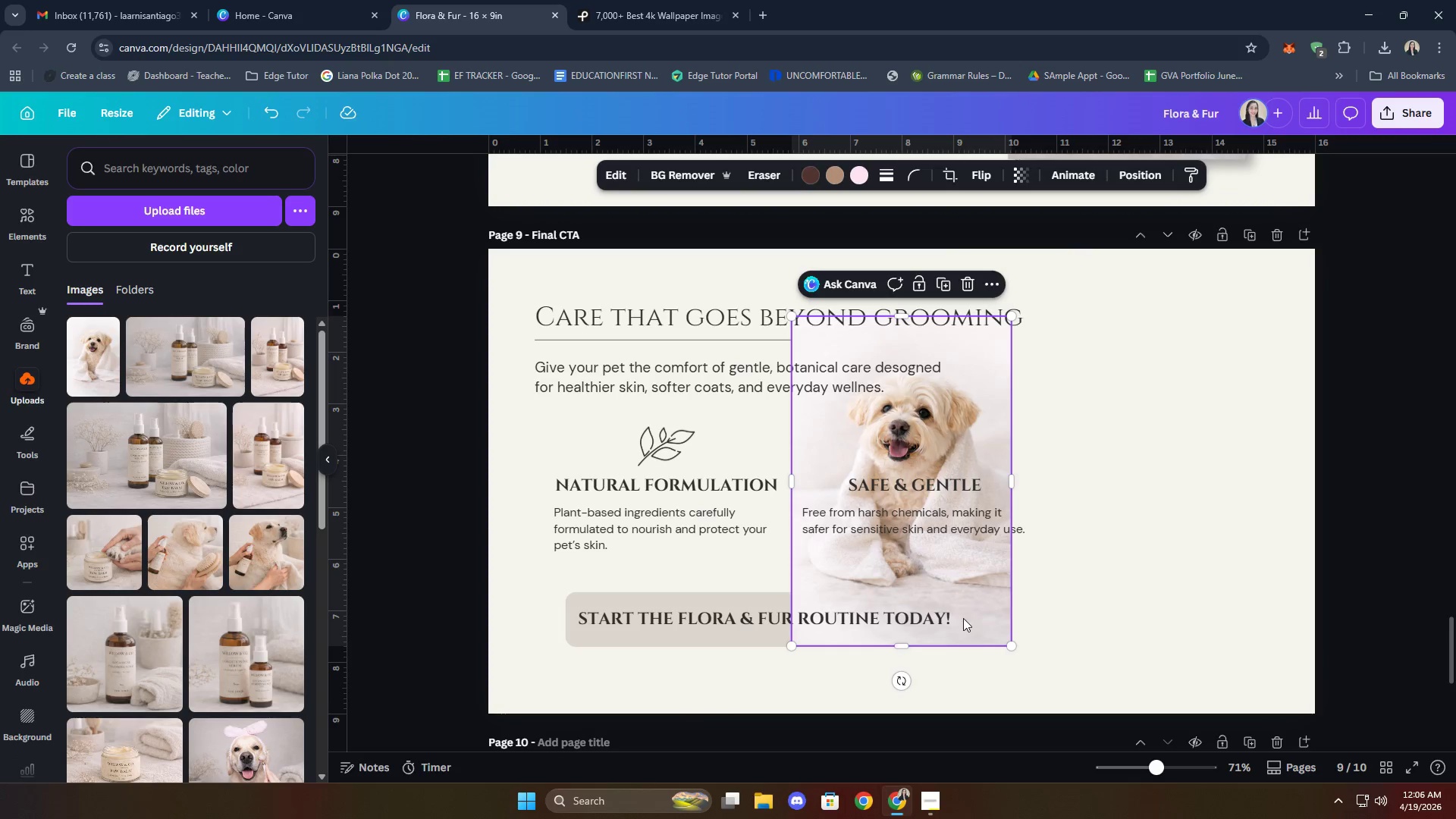 
left_click_drag(start_coordinate=[956, 585], to_coordinate=[1225, 598])
 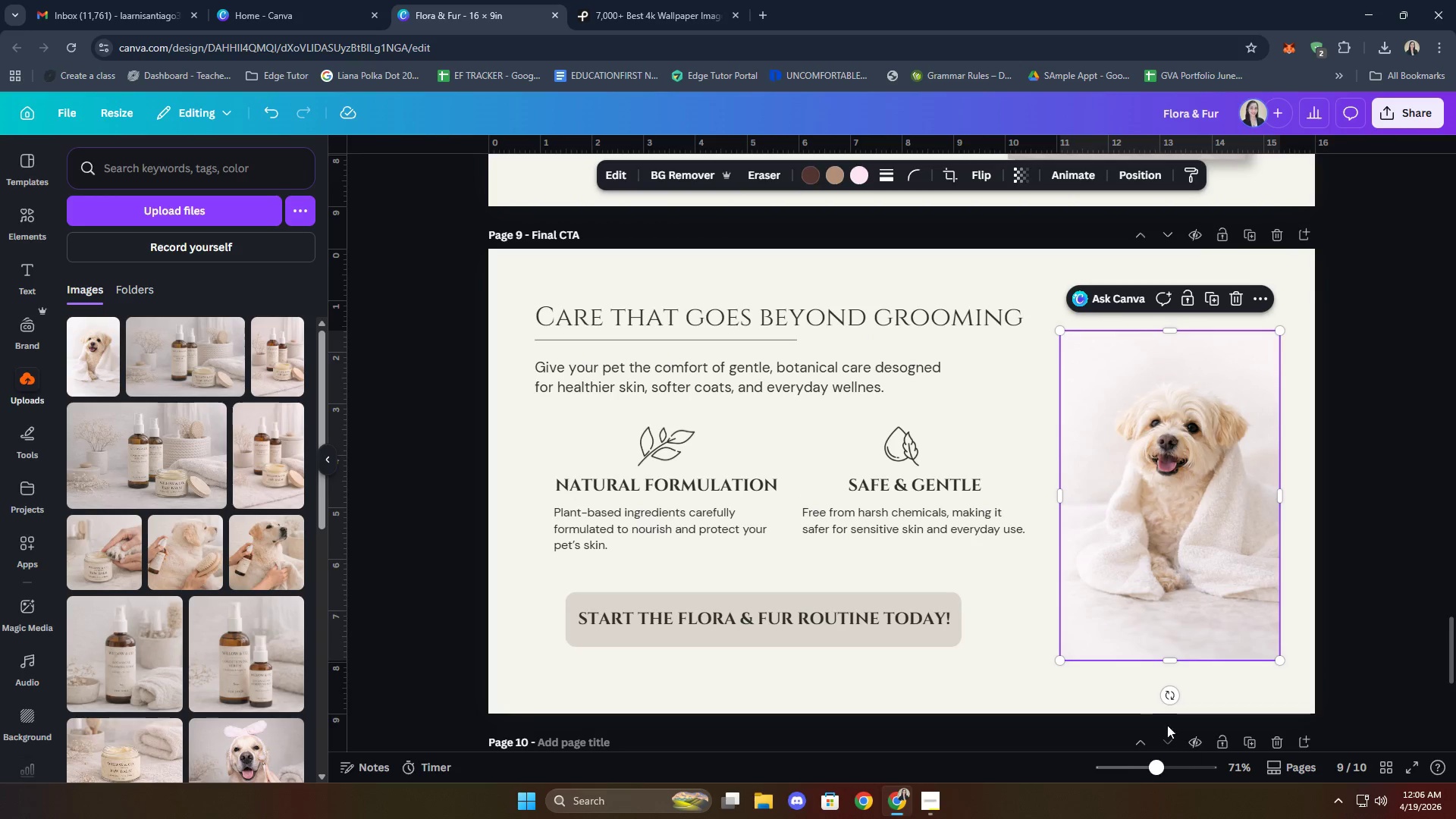 
left_click([1059, 658])
 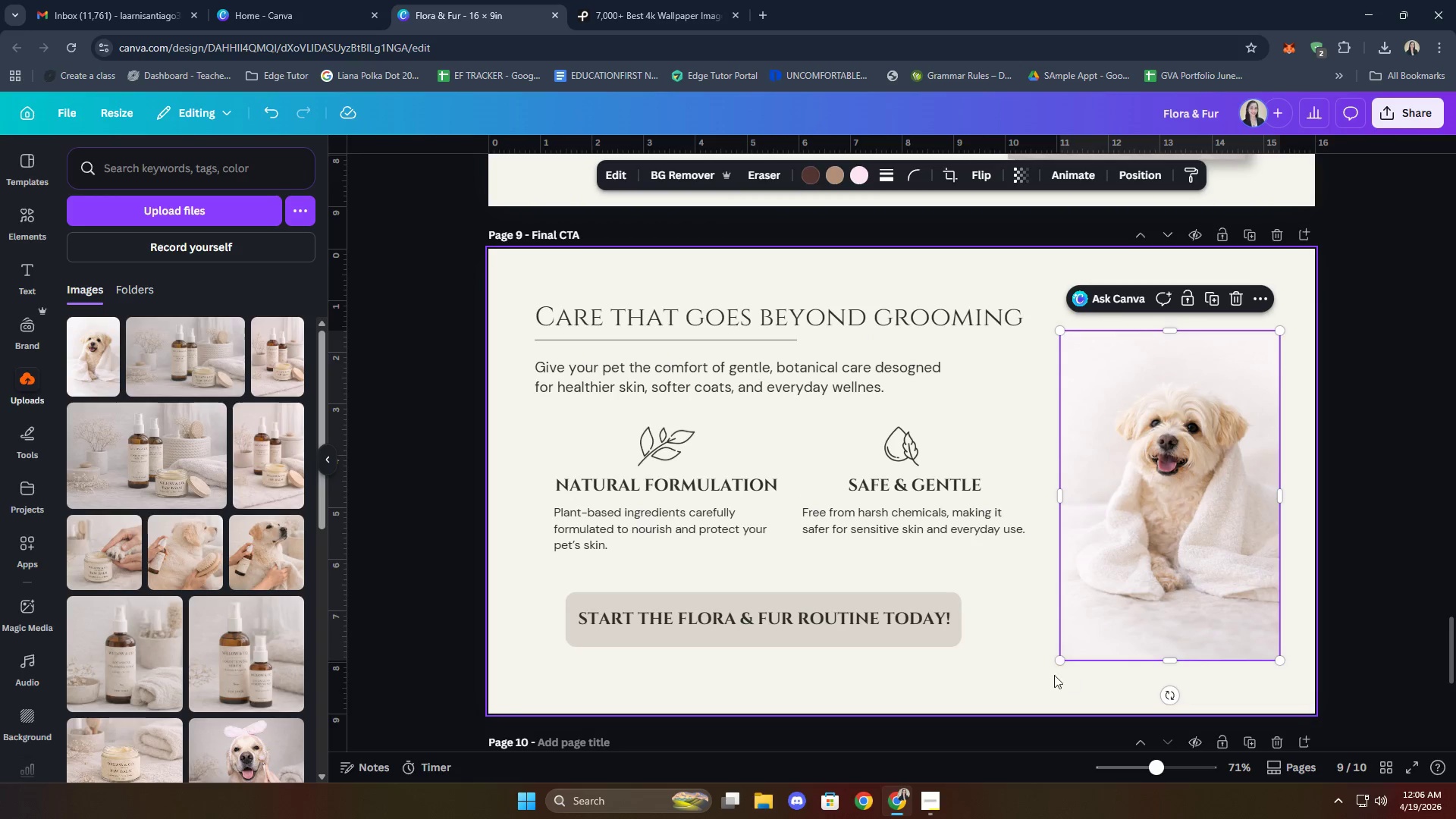 
left_click([1020, 662])
 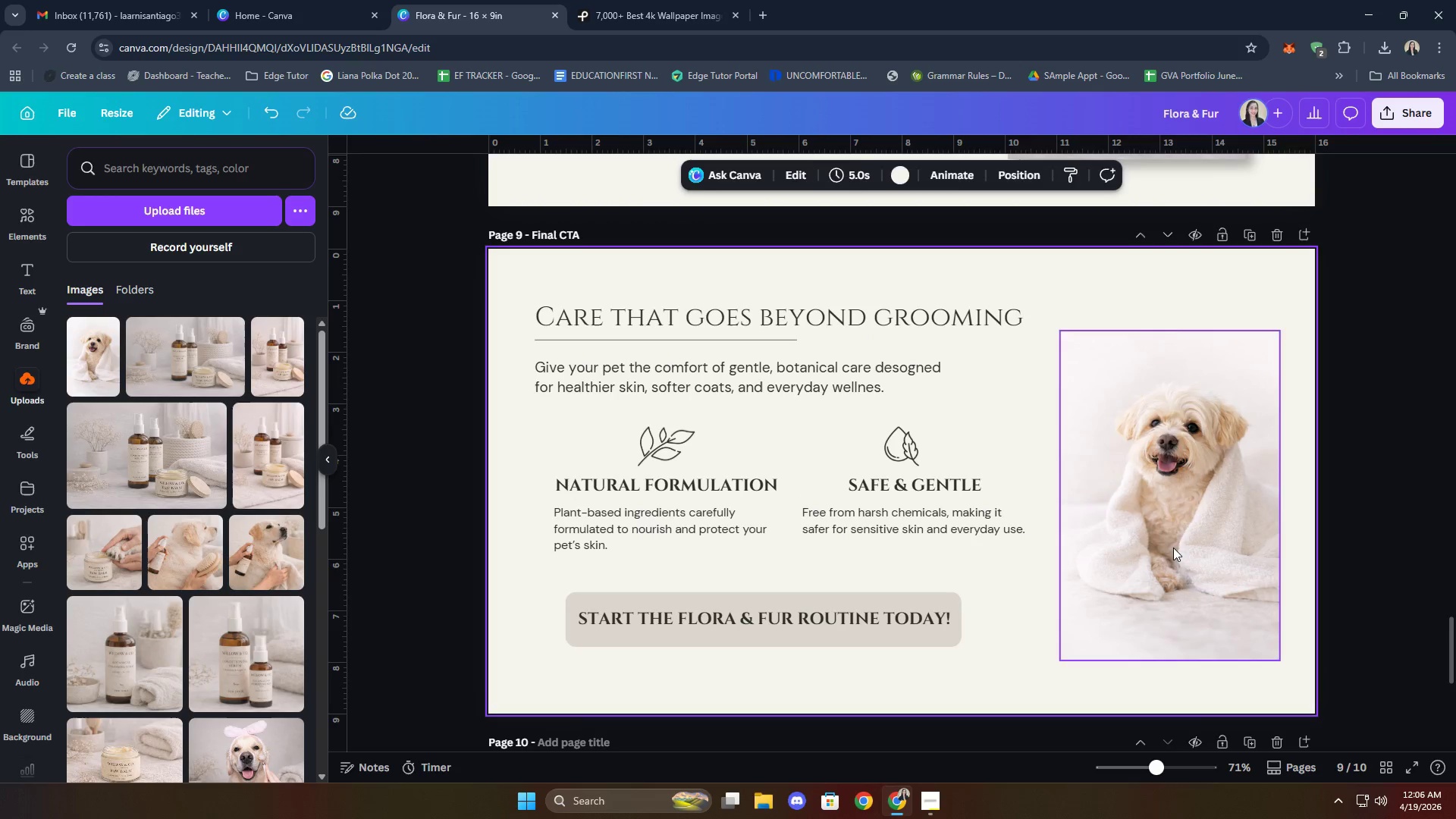 
left_click_drag(start_coordinate=[1175, 548], to_coordinate=[1175, 544])
 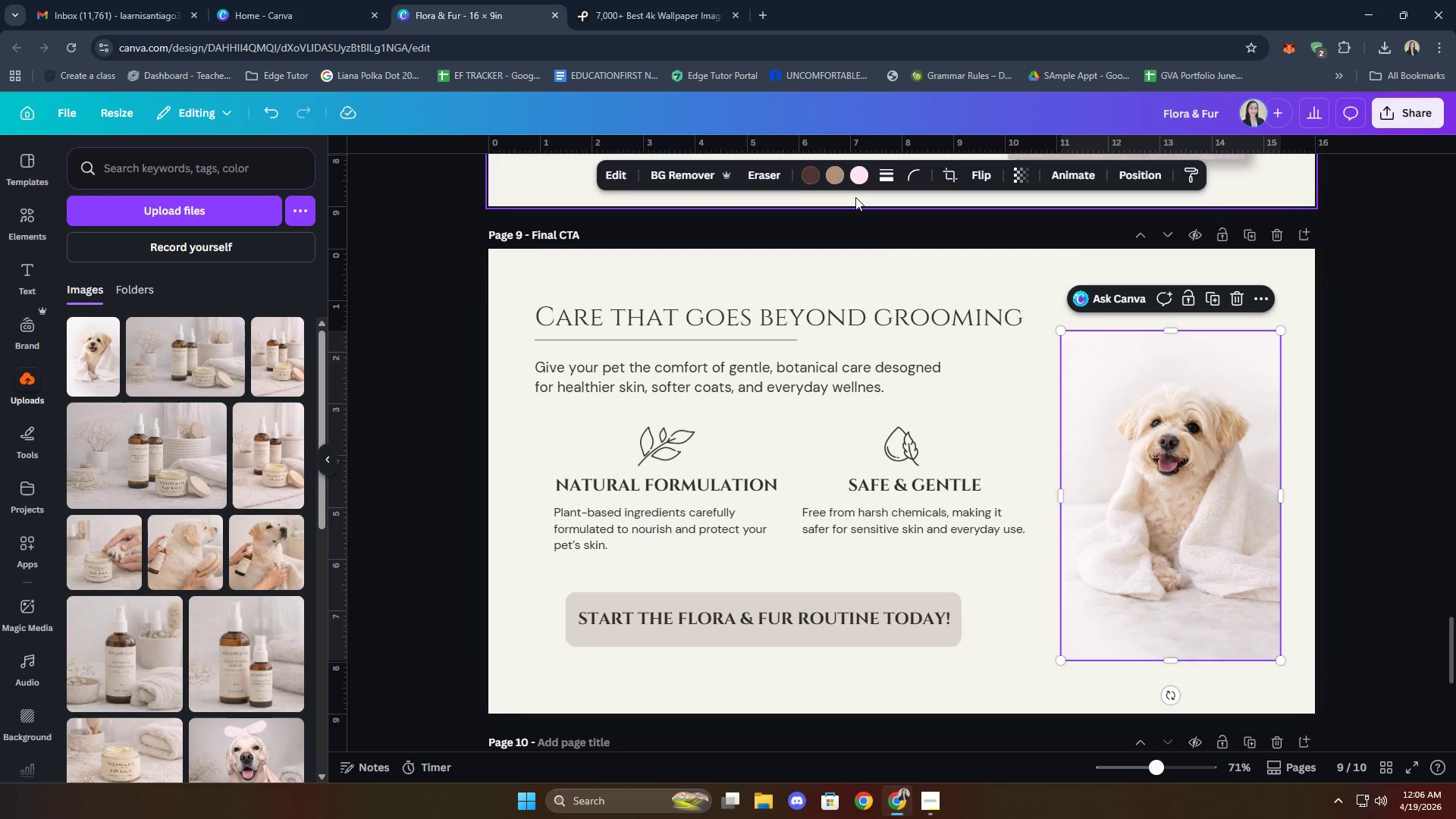 
left_click([858, 175])
 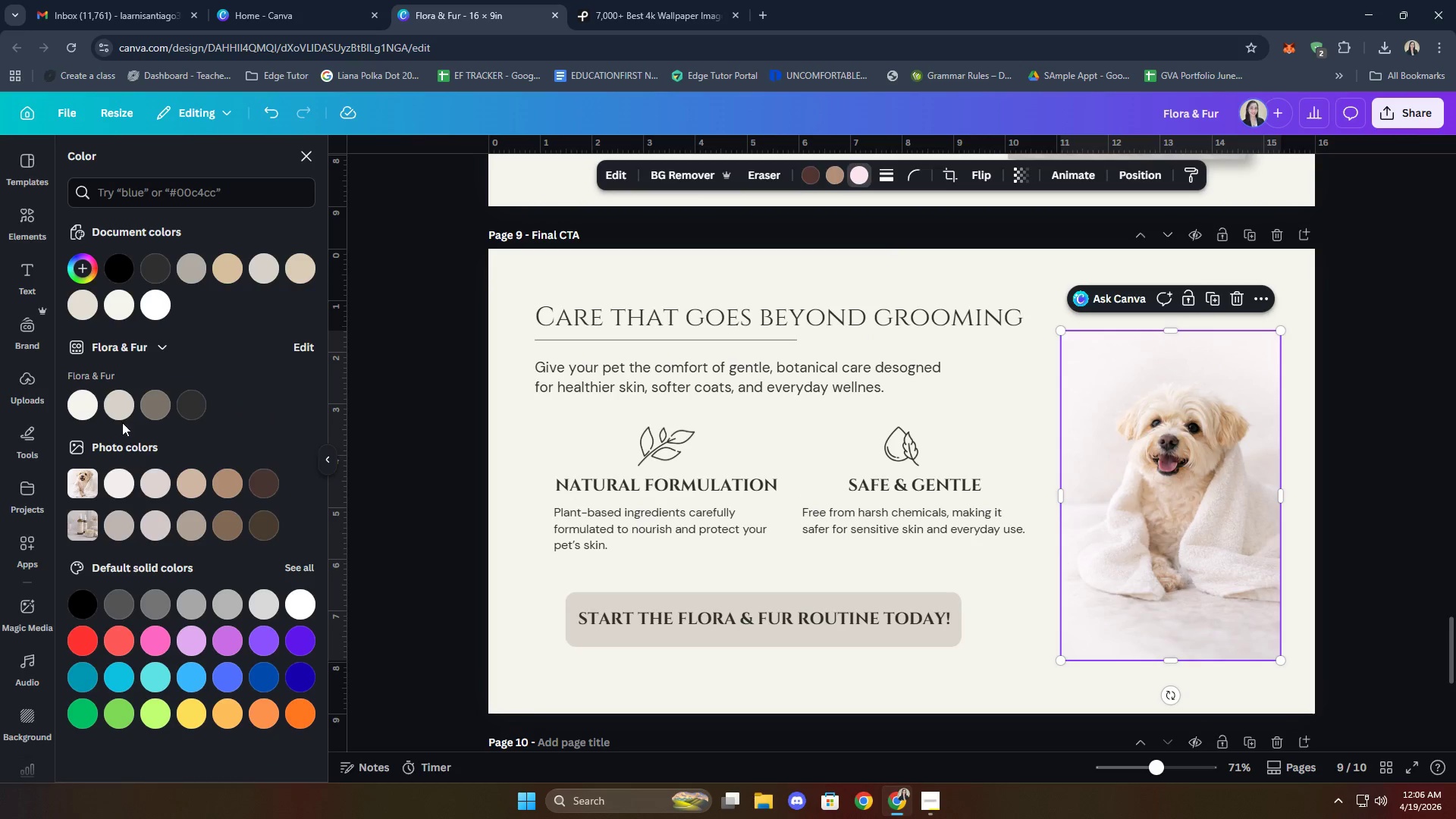 
left_click([121, 411])
 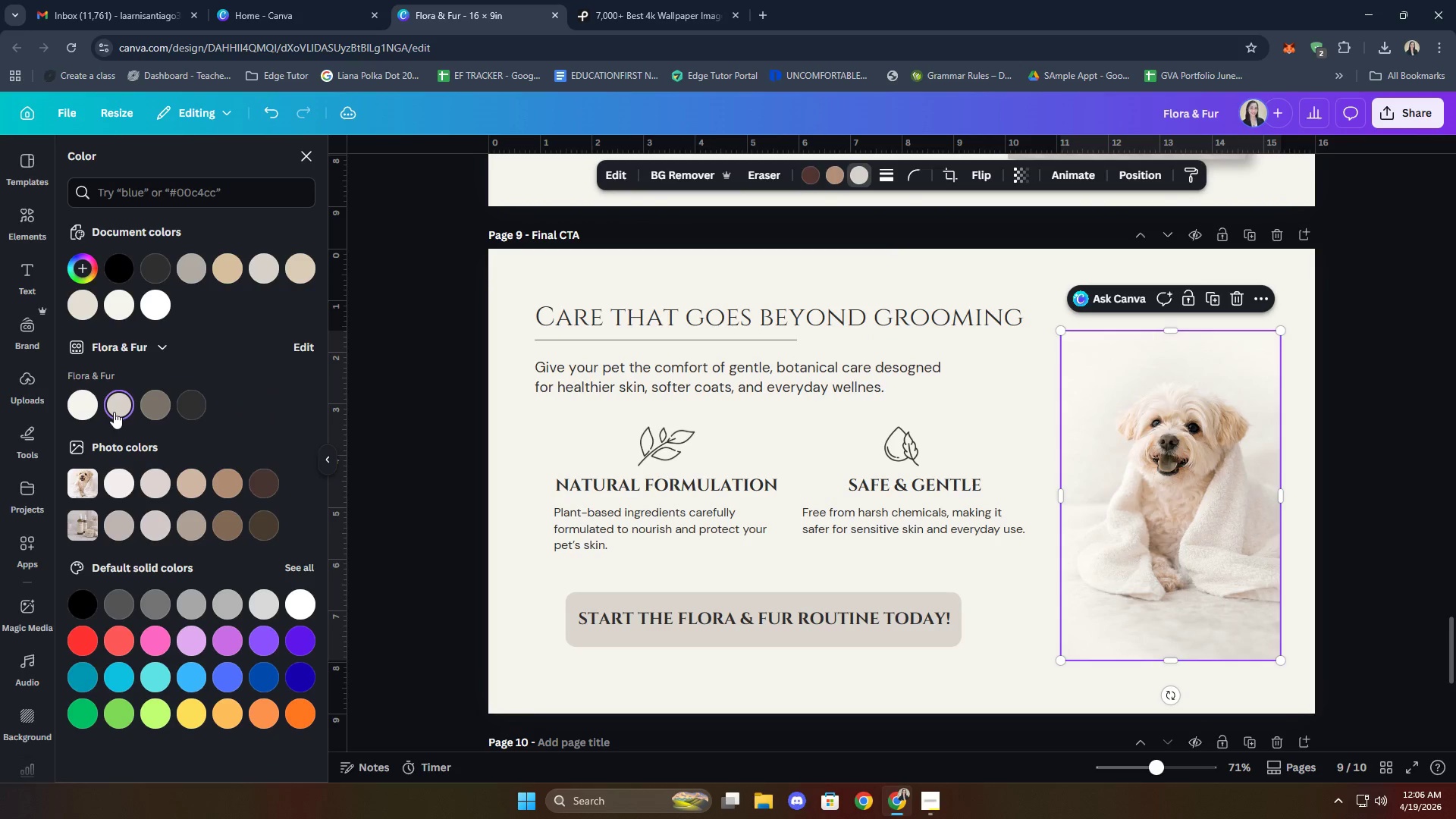 
left_click([79, 406])
 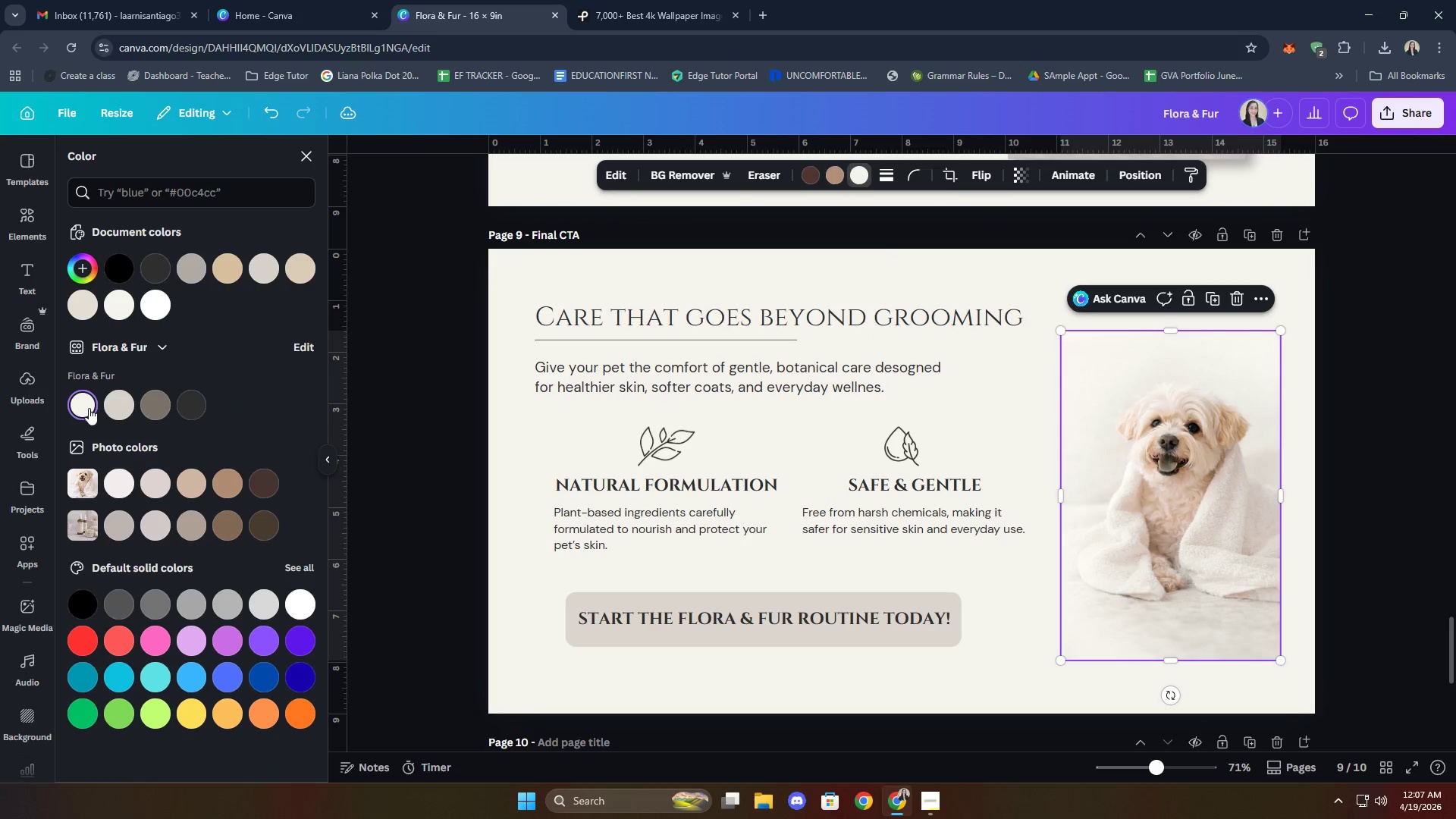 
left_click([122, 410])
 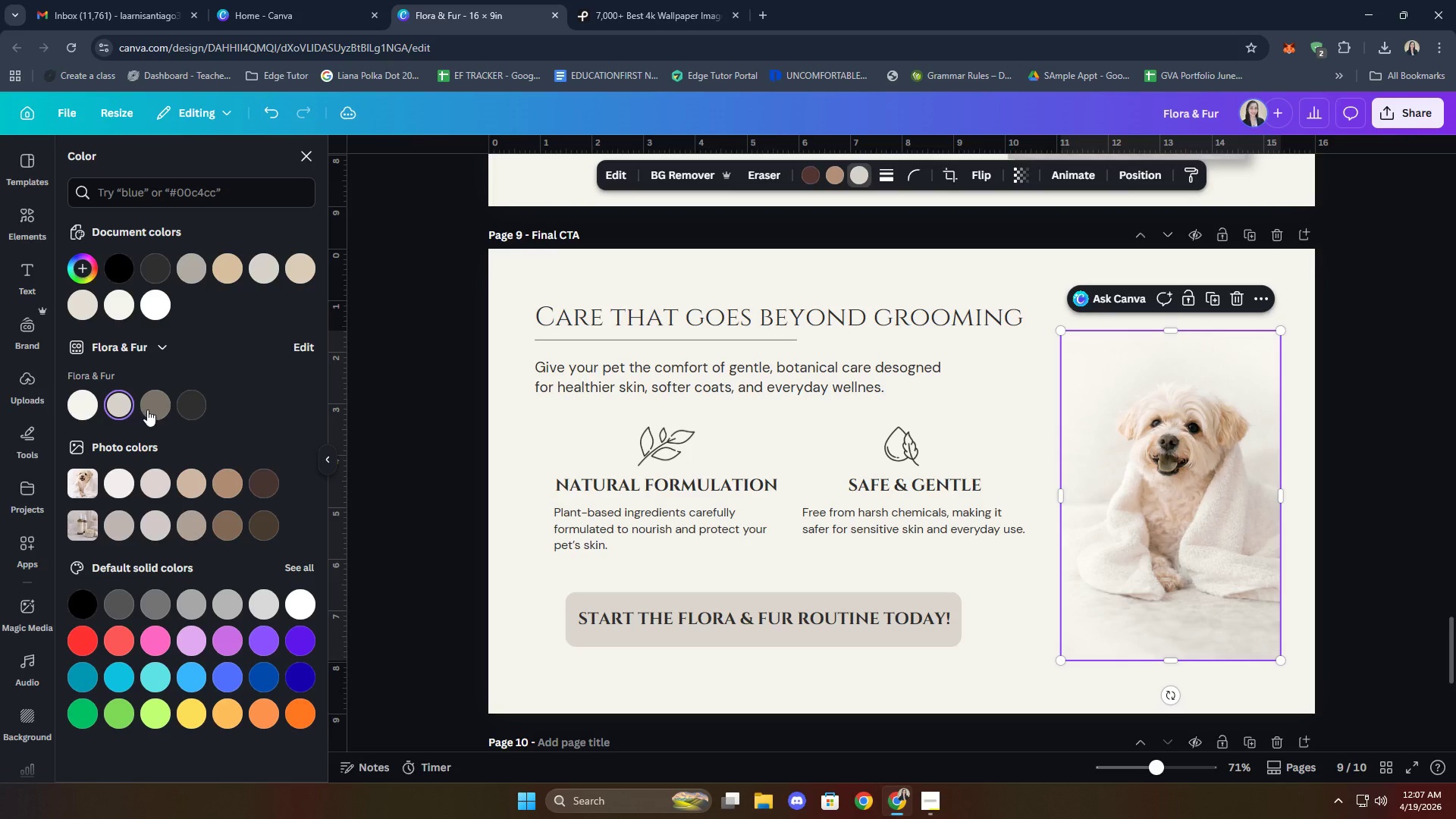 
key(Control+Z)
 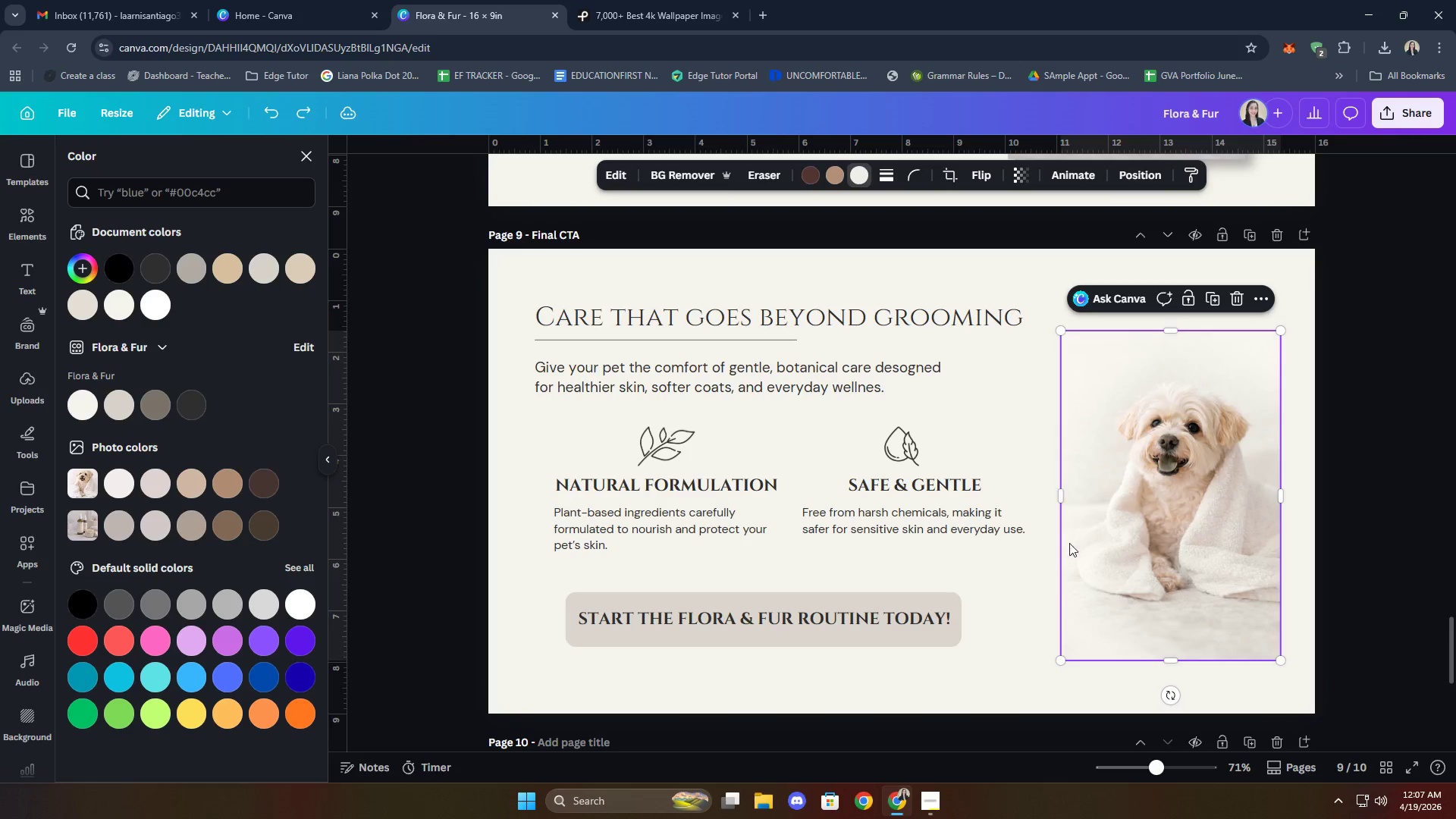 
key(Control+Z)
 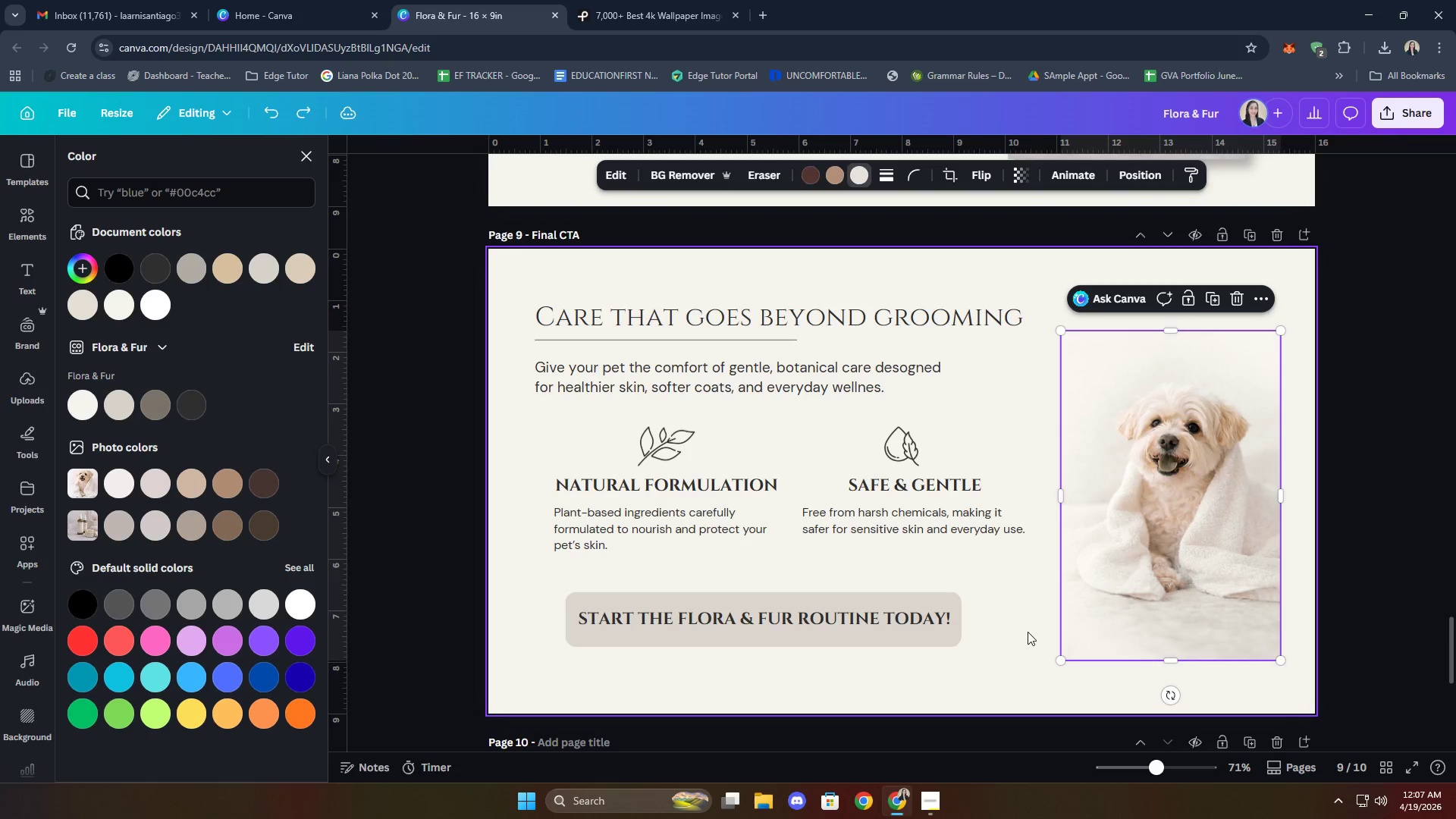 
left_click([1028, 597])
 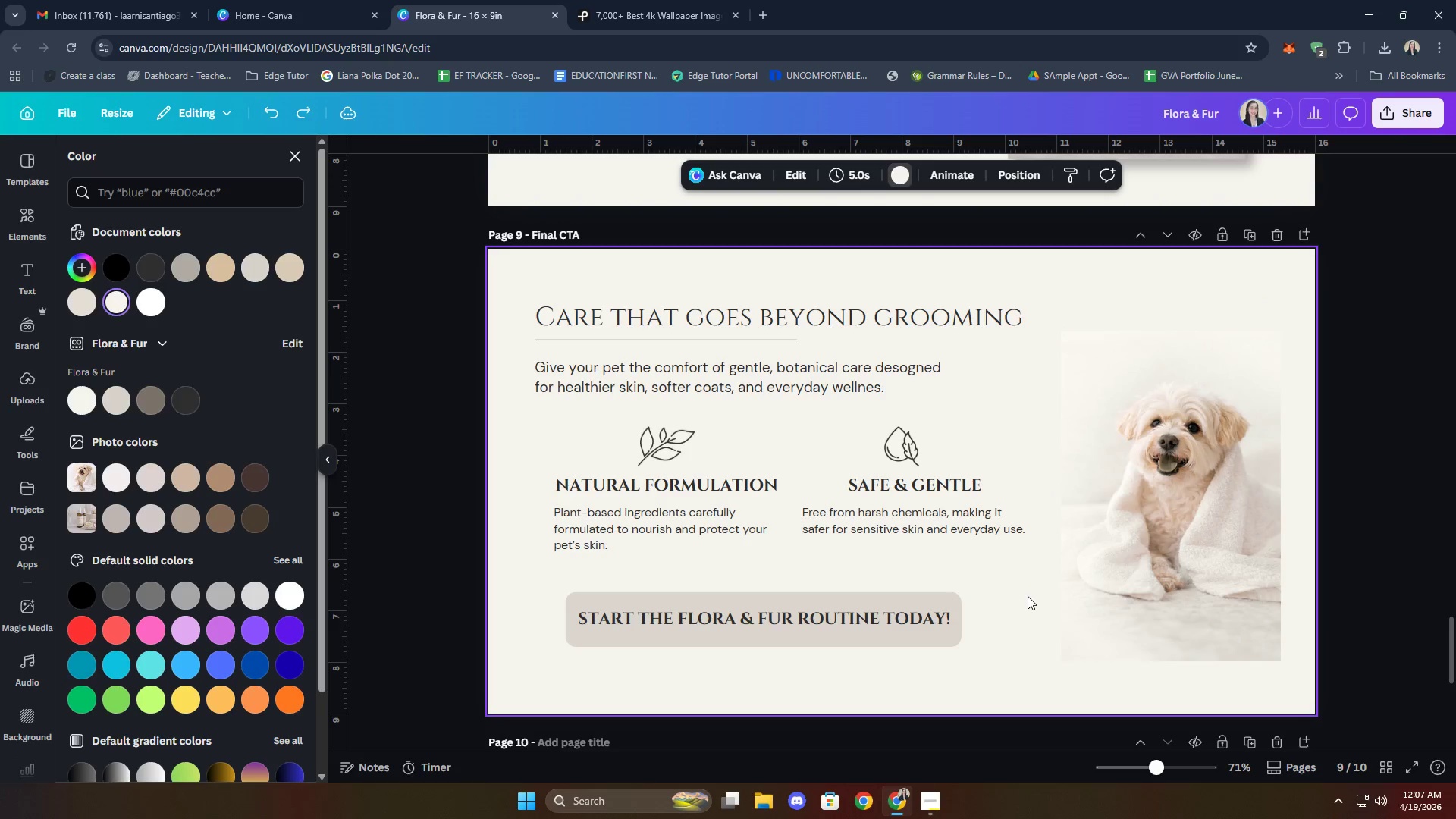 
key(Control+Z)
 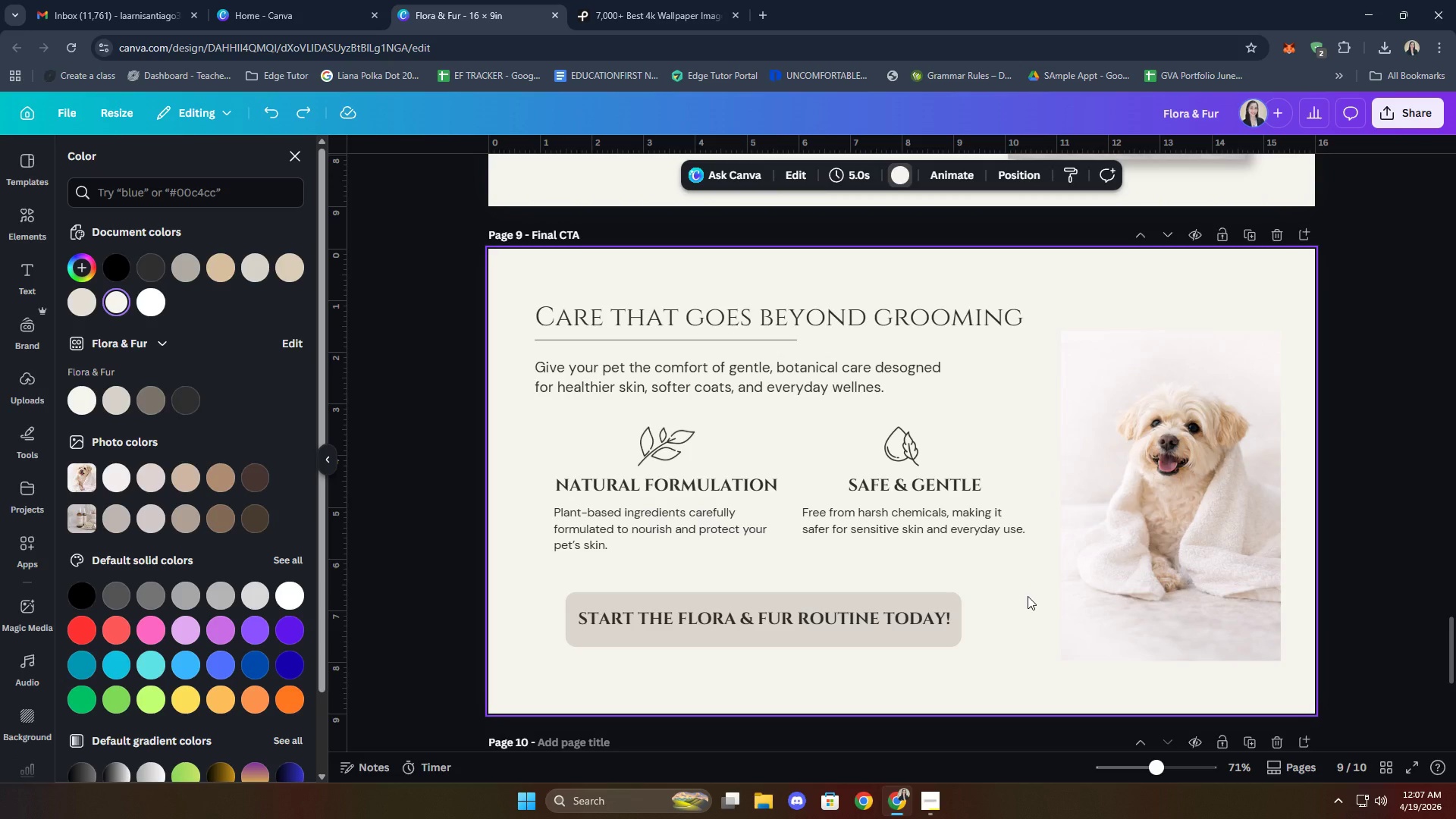 
left_click([1028, 596])
 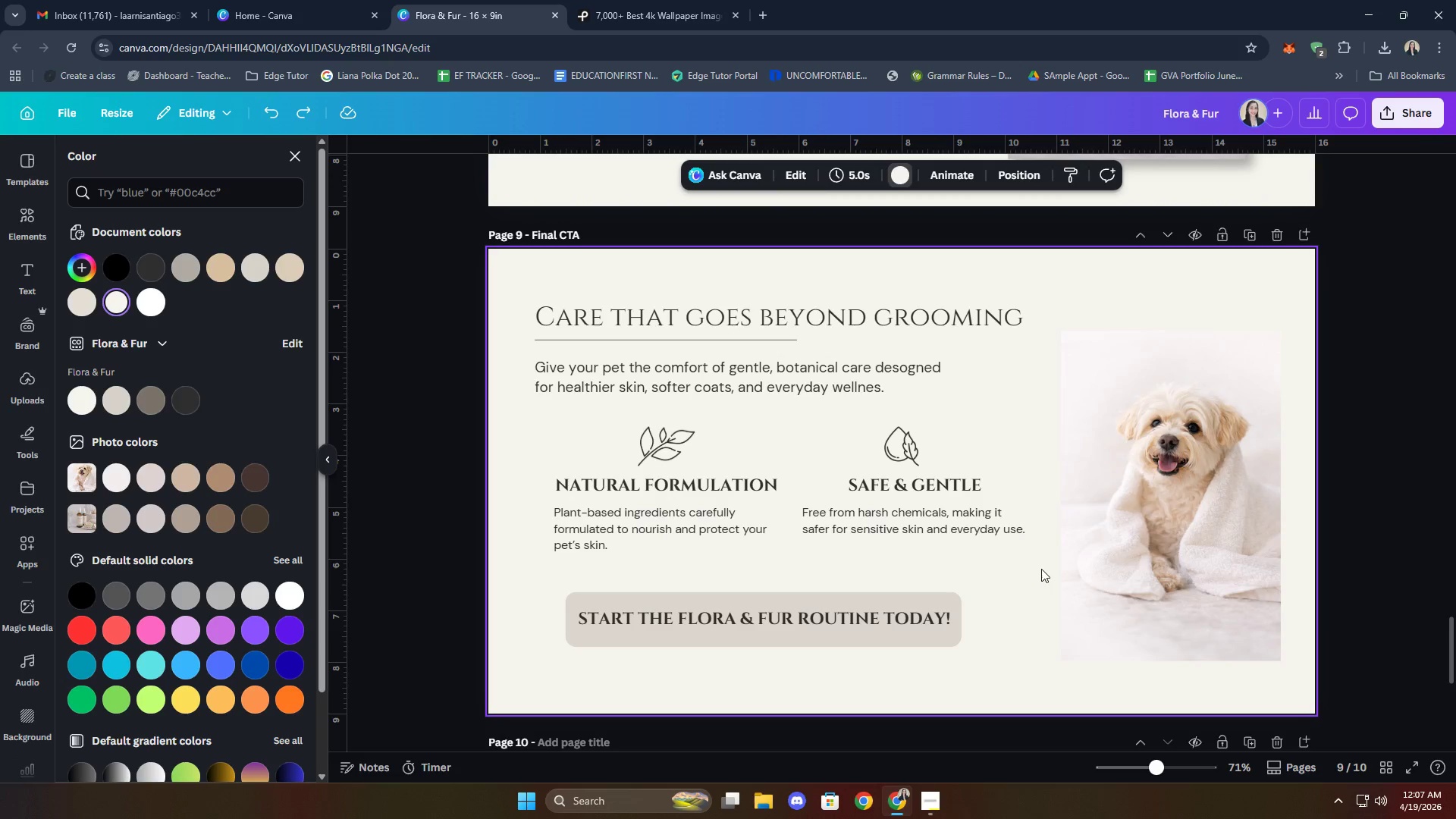 
left_click([1177, 614])
 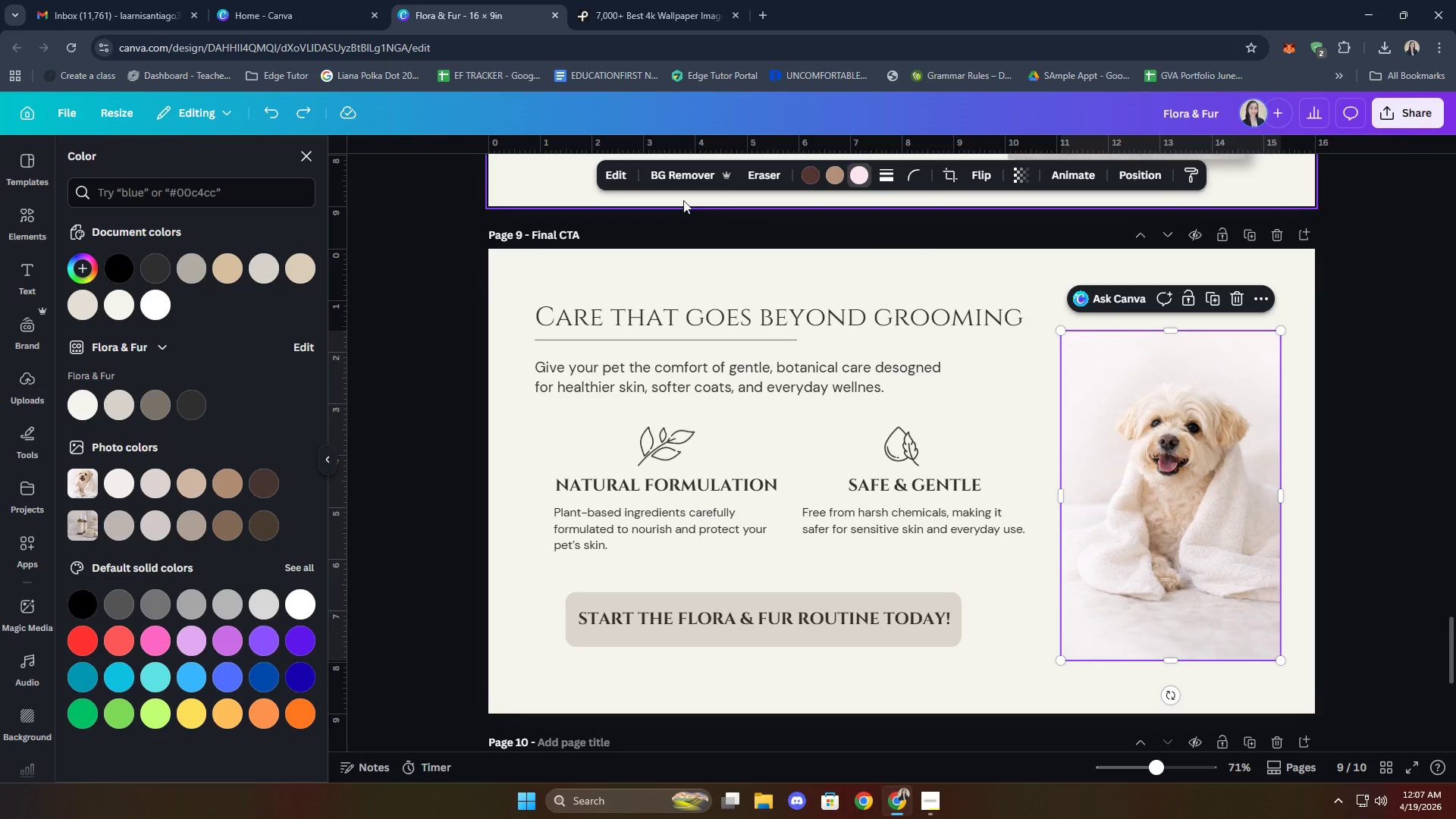 
left_click([610, 172])
 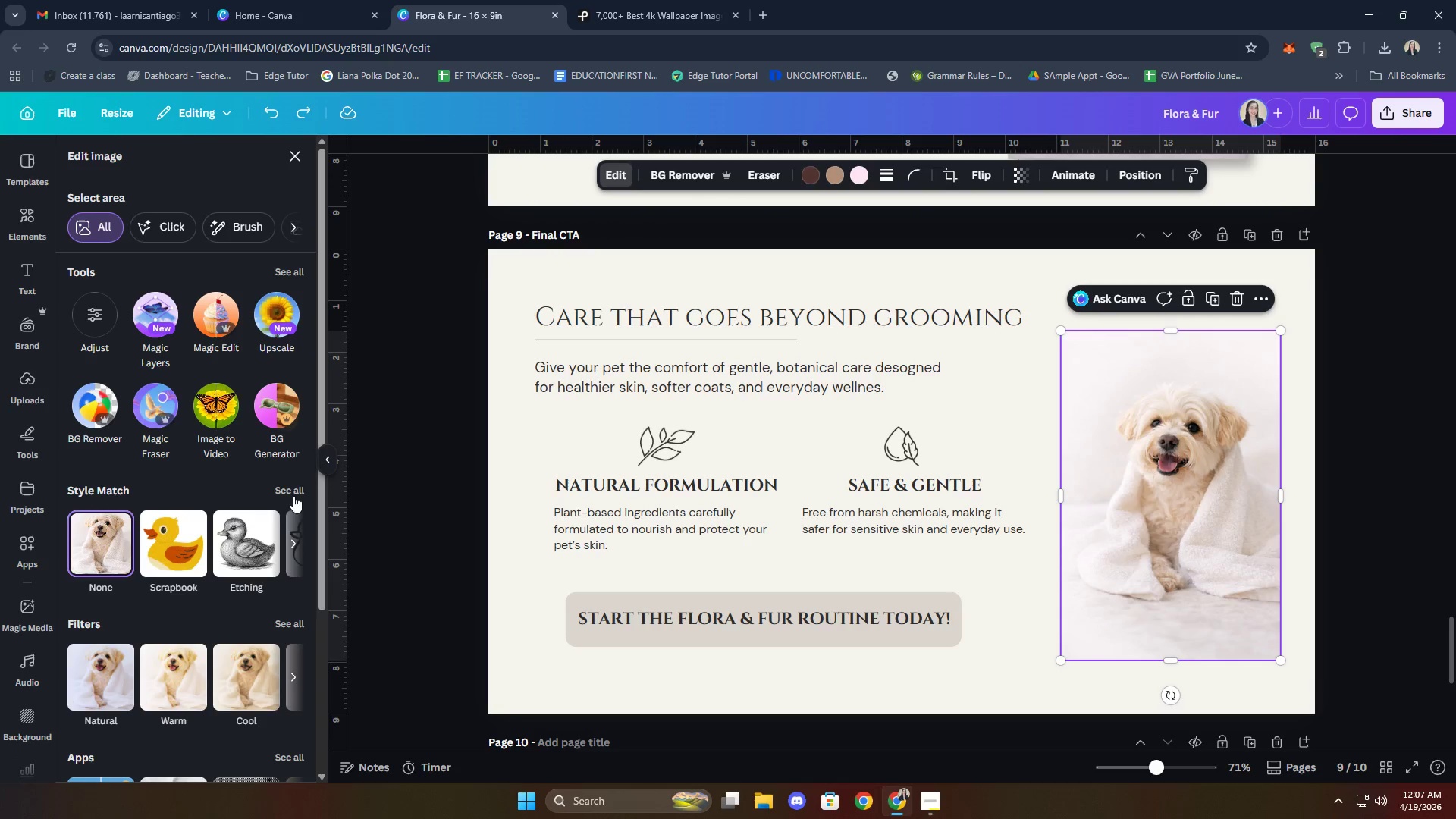 
scroll: coordinate [287, 560], scroll_direction: down, amount: 4.0
 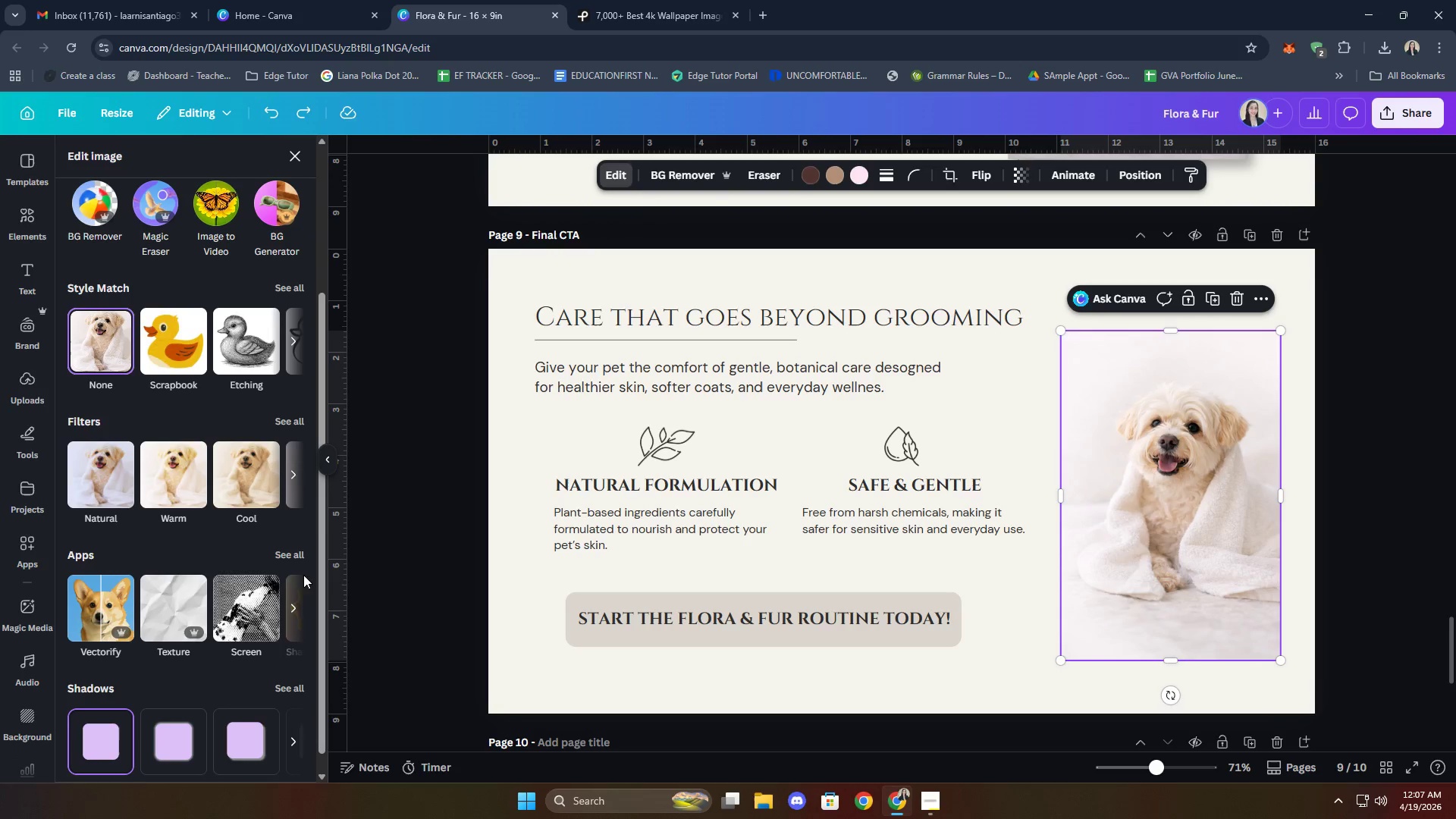 
left_click([278, 551])
 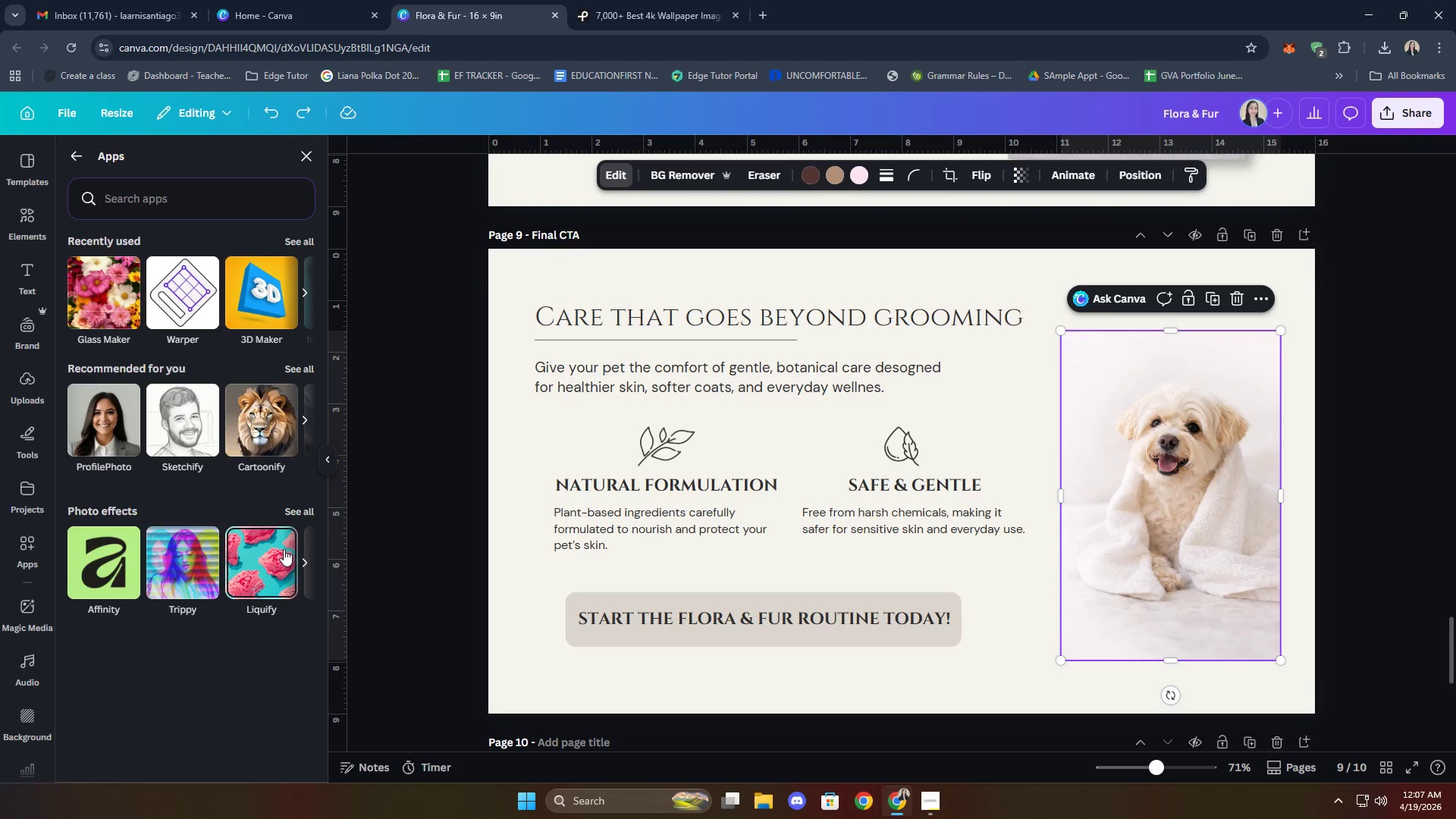 
left_click([303, 293])
 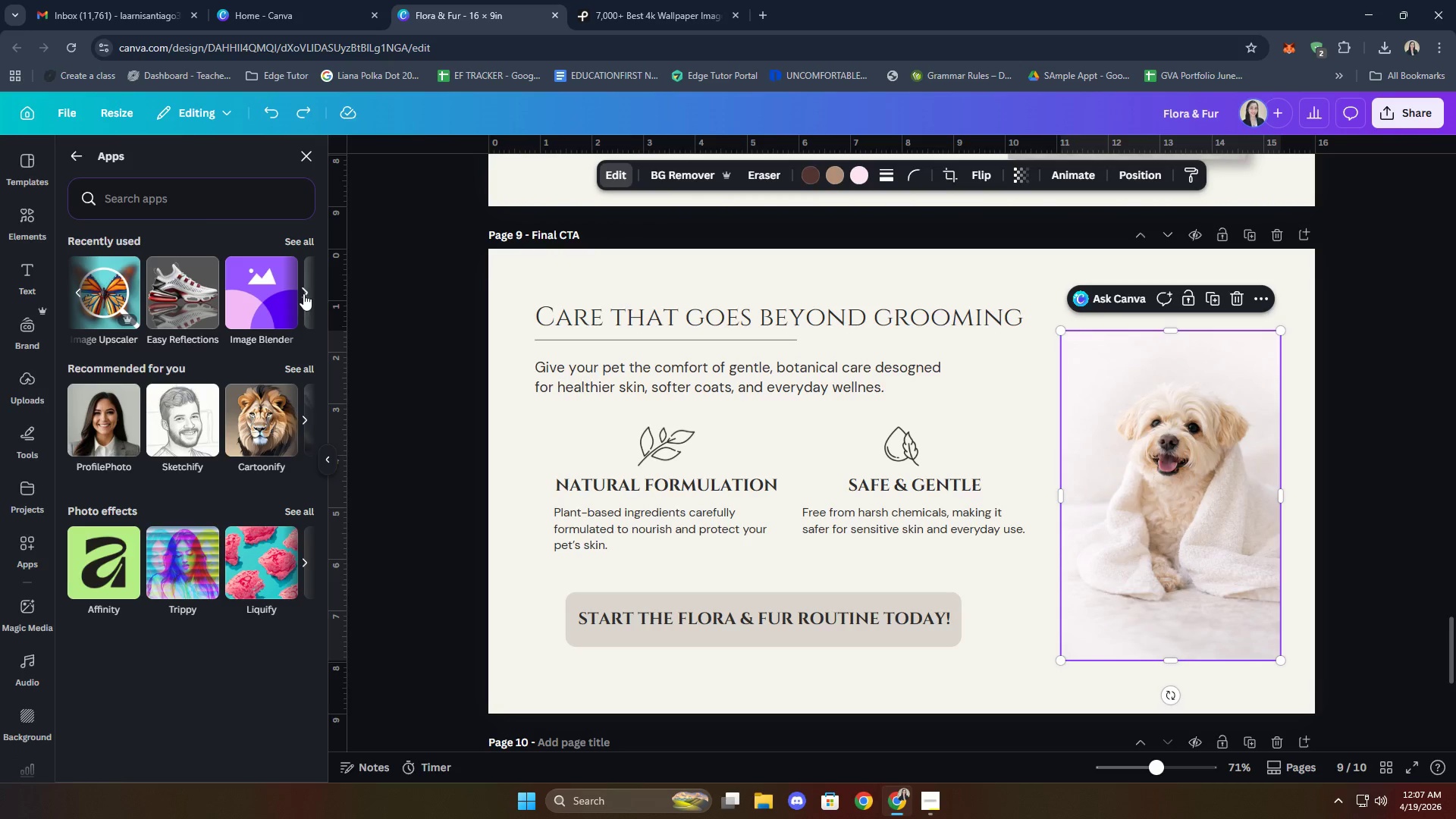 
left_click([257, 291])
 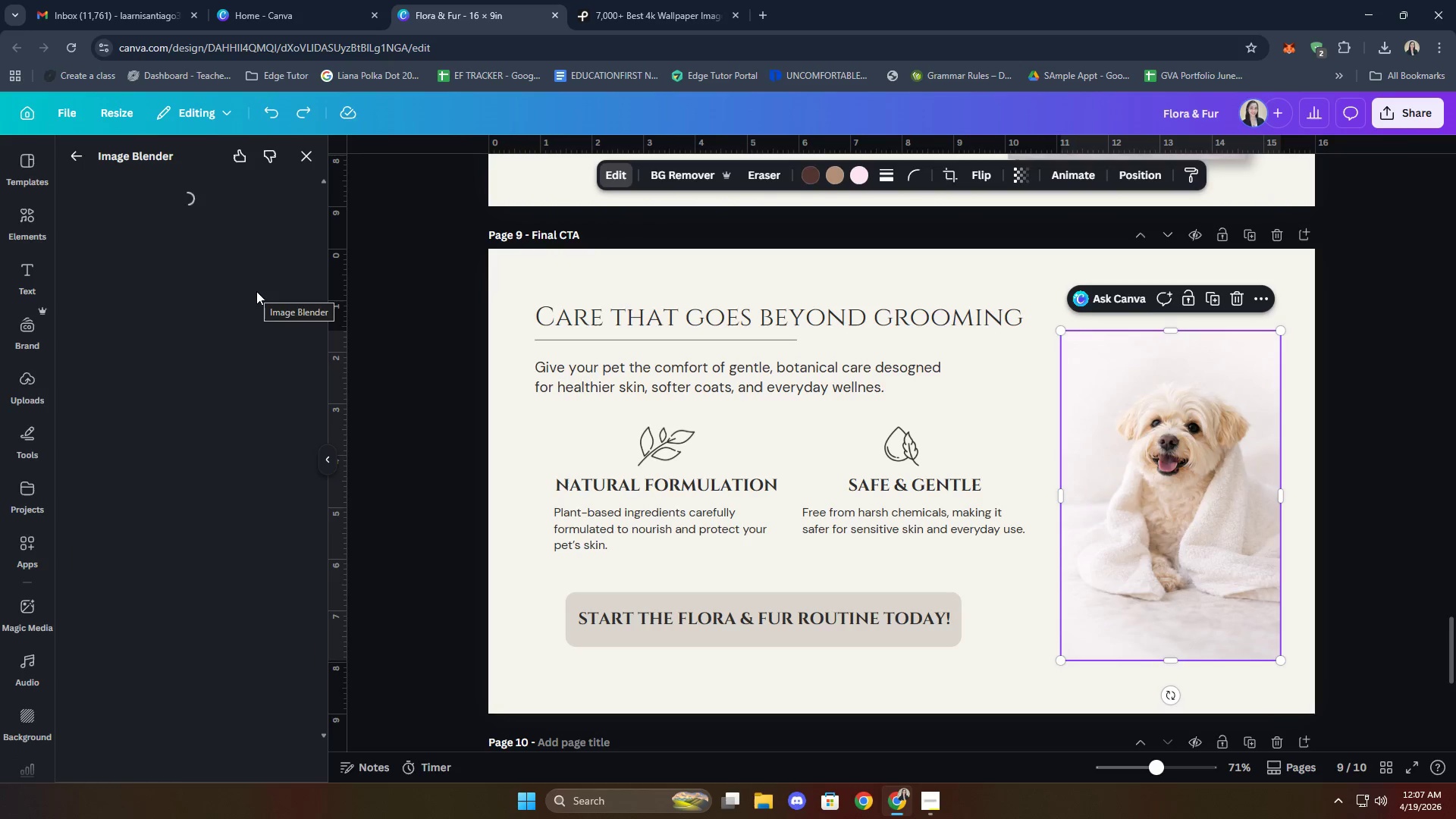 
left_click([182, 303])
 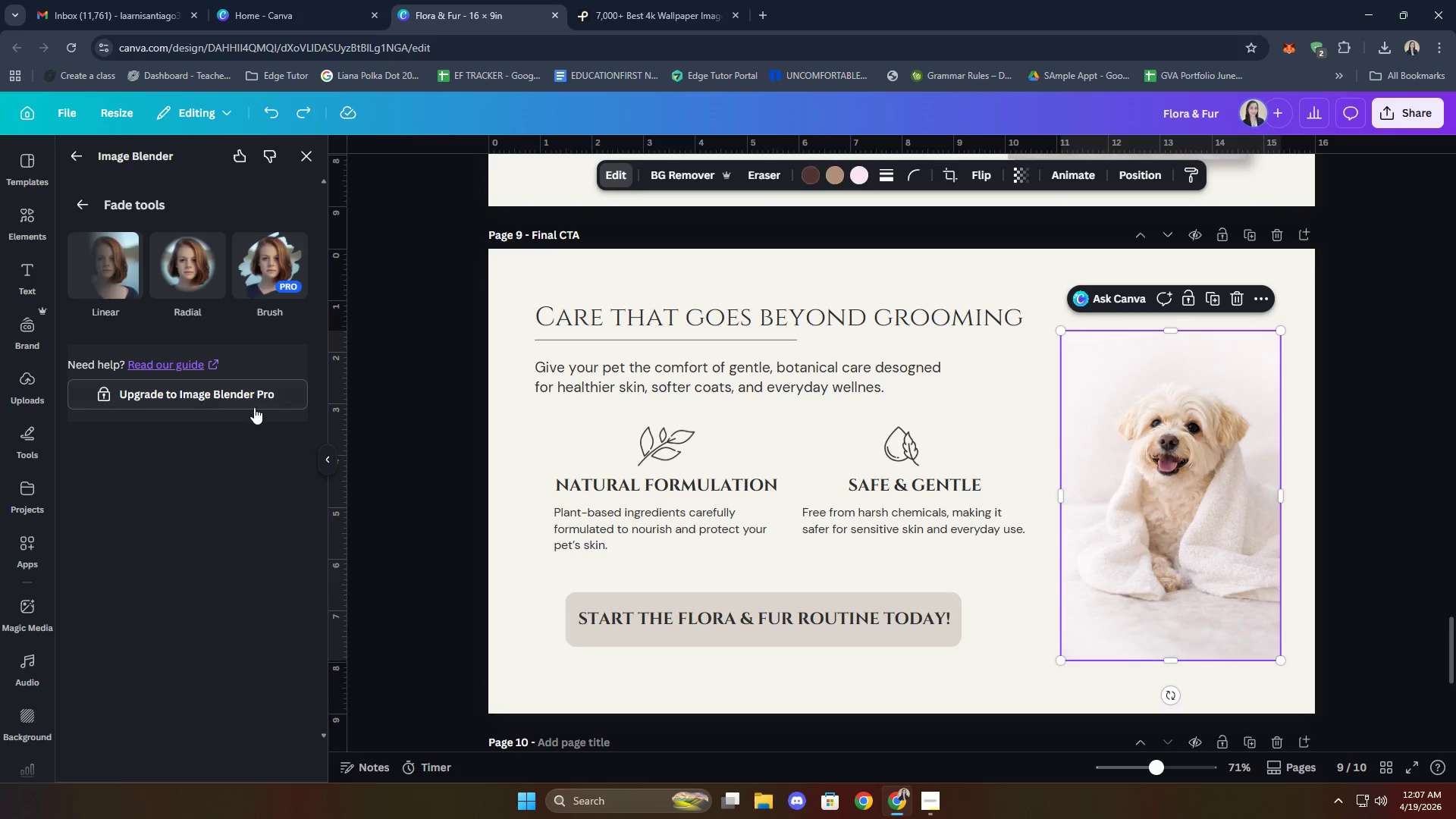 
left_click([192, 256])
 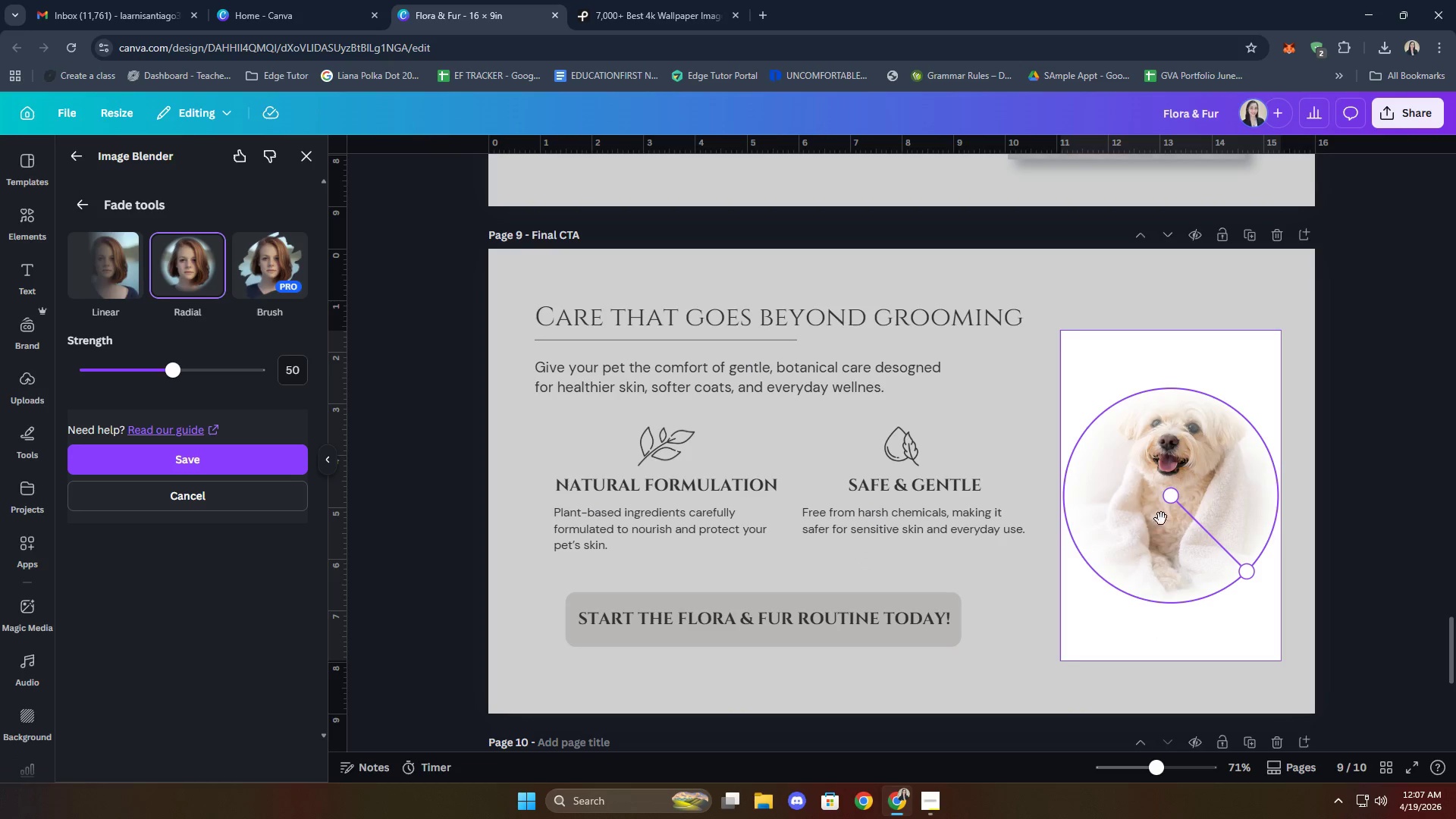 
left_click_drag(start_coordinate=[1200, 486], to_coordinate=[1204, 444])
 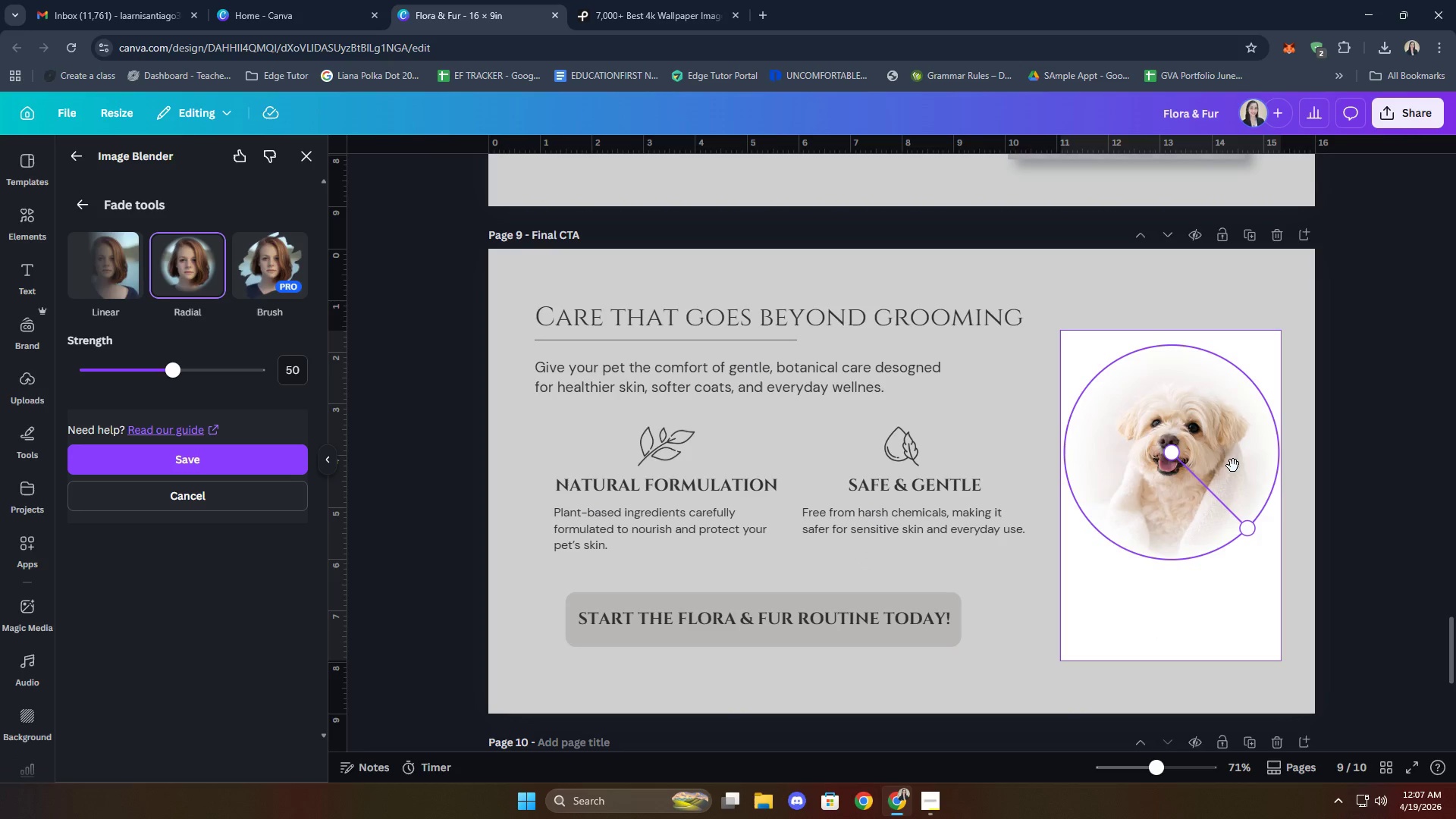 
left_click_drag(start_coordinate=[1248, 471], to_coordinate=[1245, 463])
 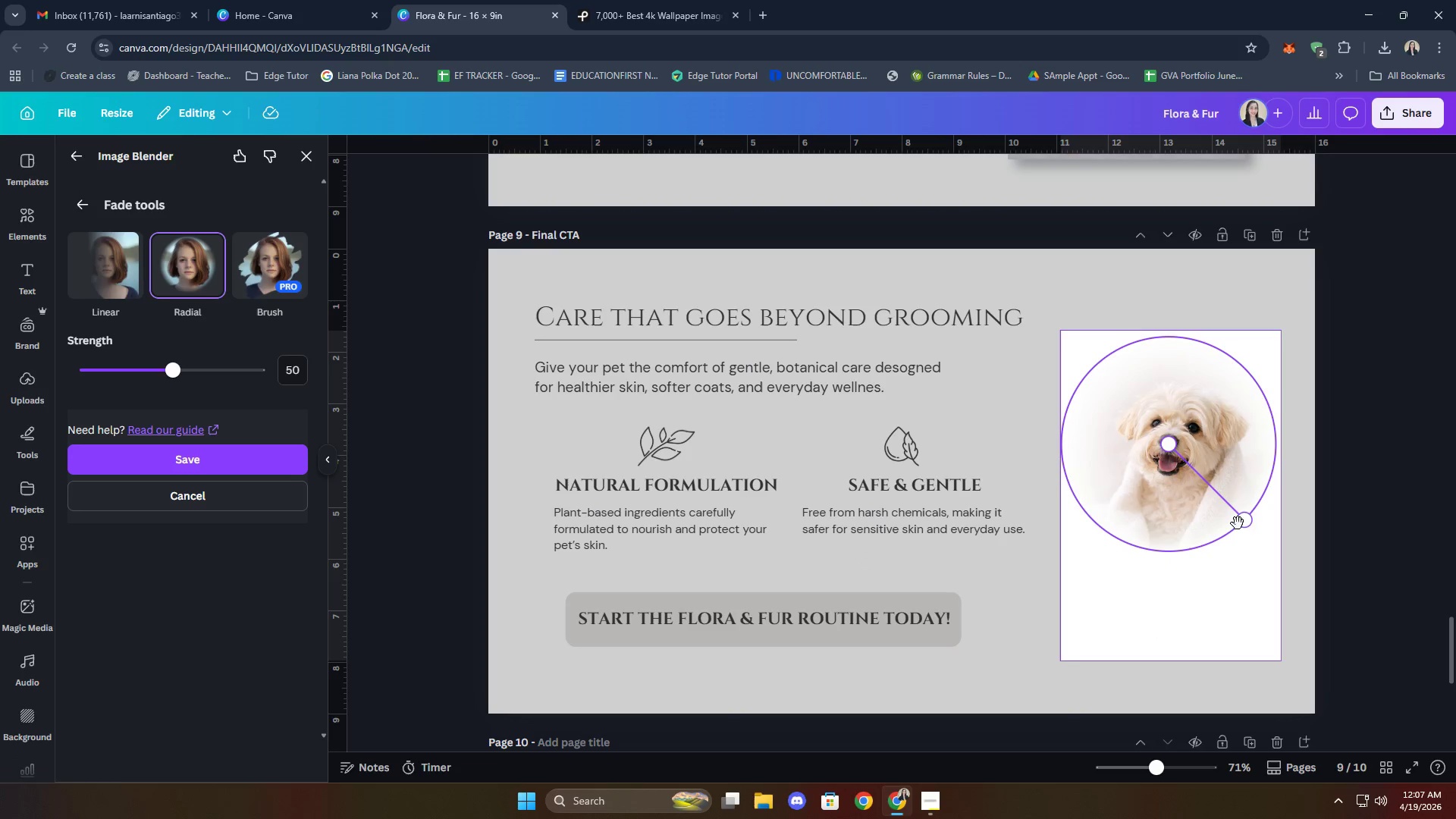 
left_click_drag(start_coordinate=[1240, 522], to_coordinate=[1279, 592])
 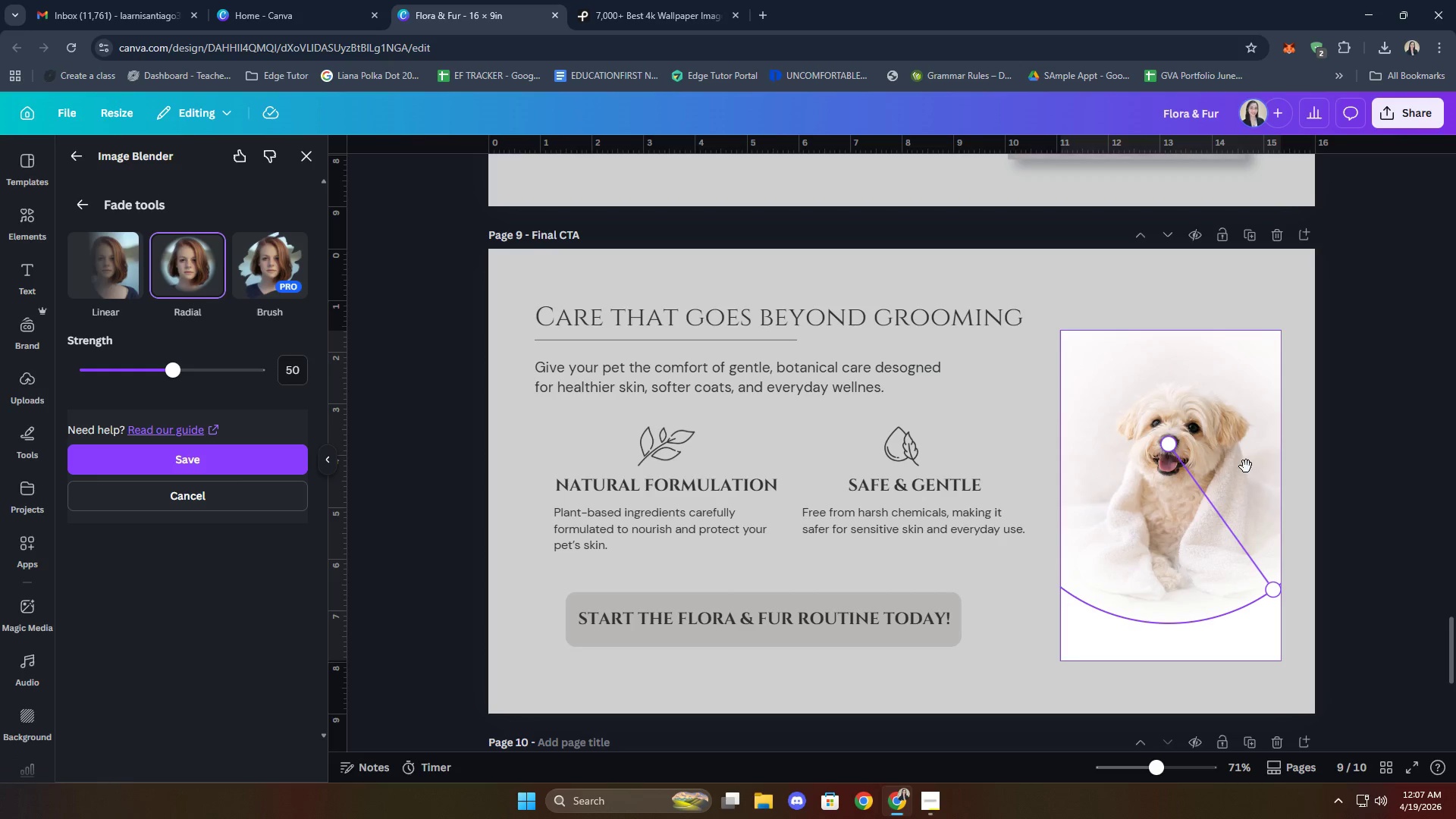 
left_click_drag(start_coordinate=[1244, 461], to_coordinate=[1247, 500])
 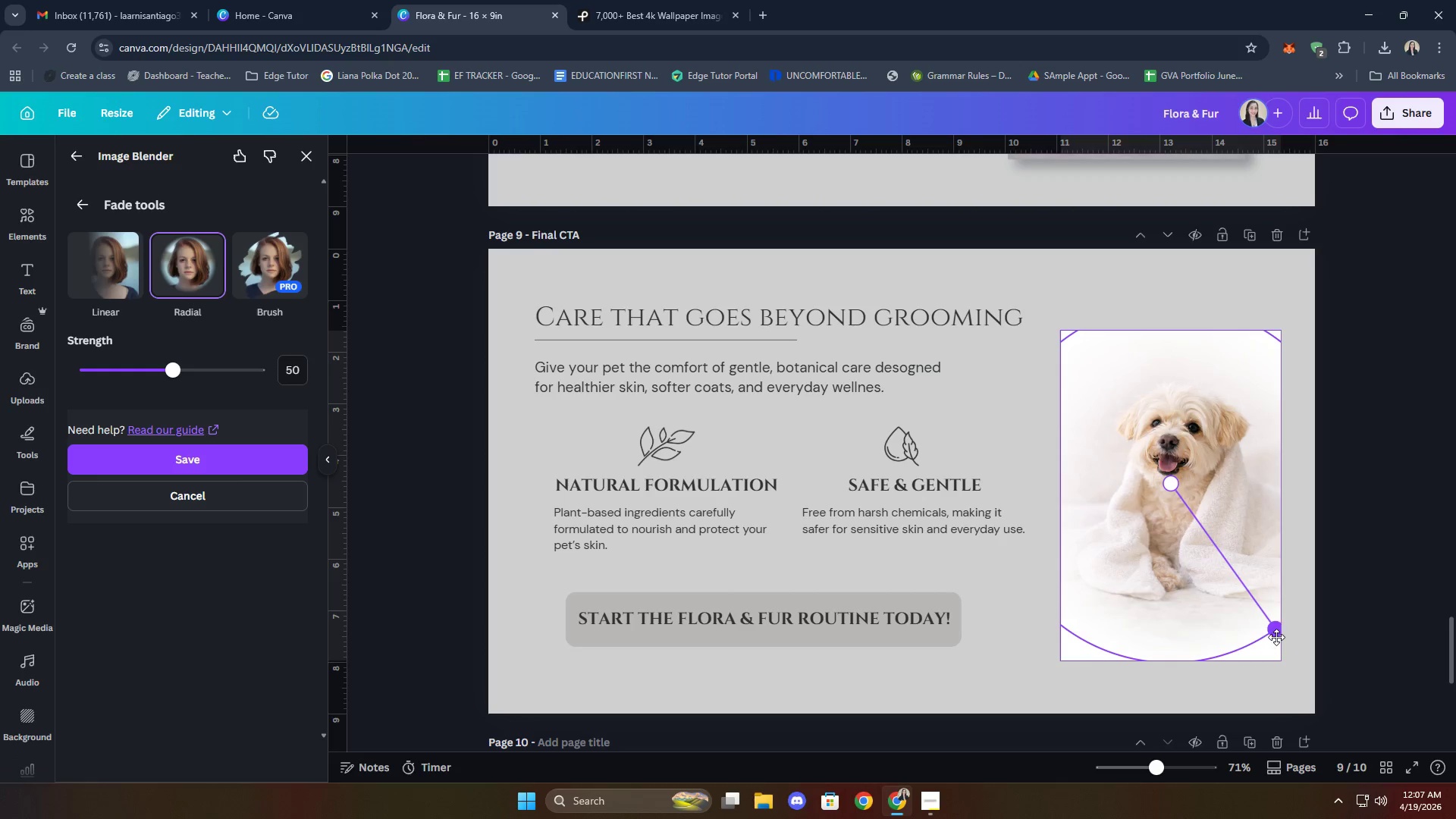 
left_click_drag(start_coordinate=[1277, 633], to_coordinate=[1294, 662])
 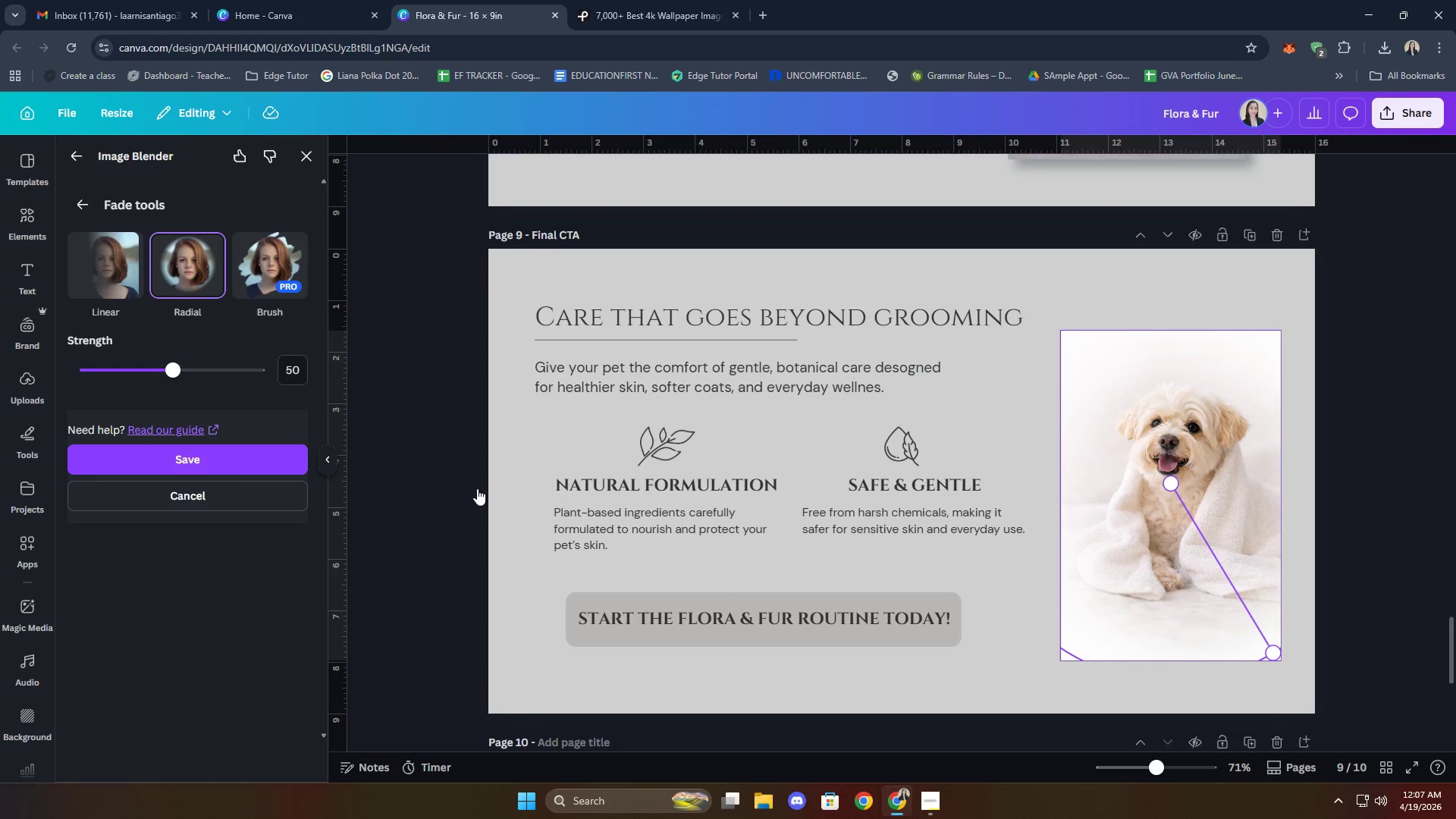 
left_click([237, 452])
 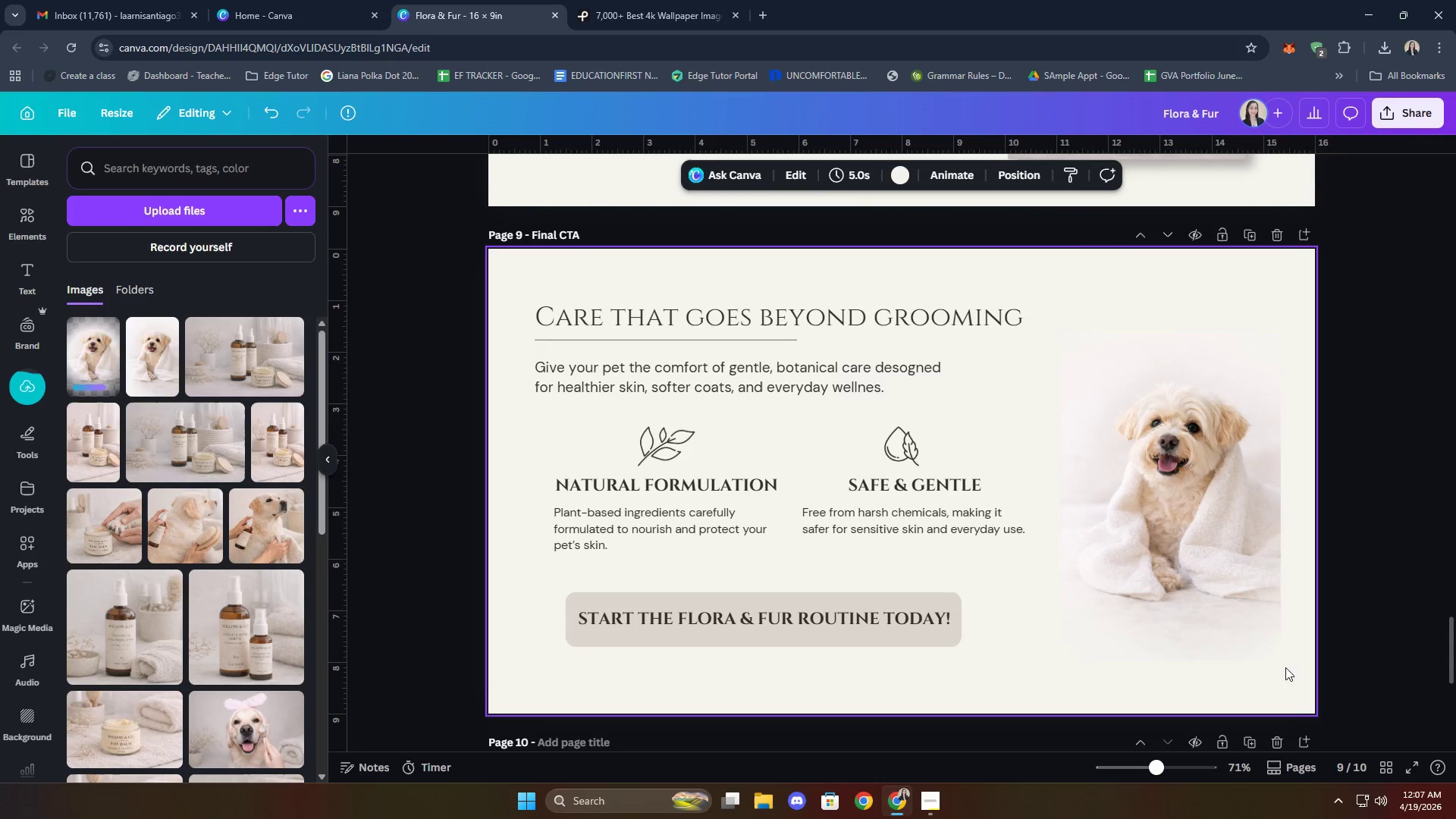 
left_click([1200, 576])
 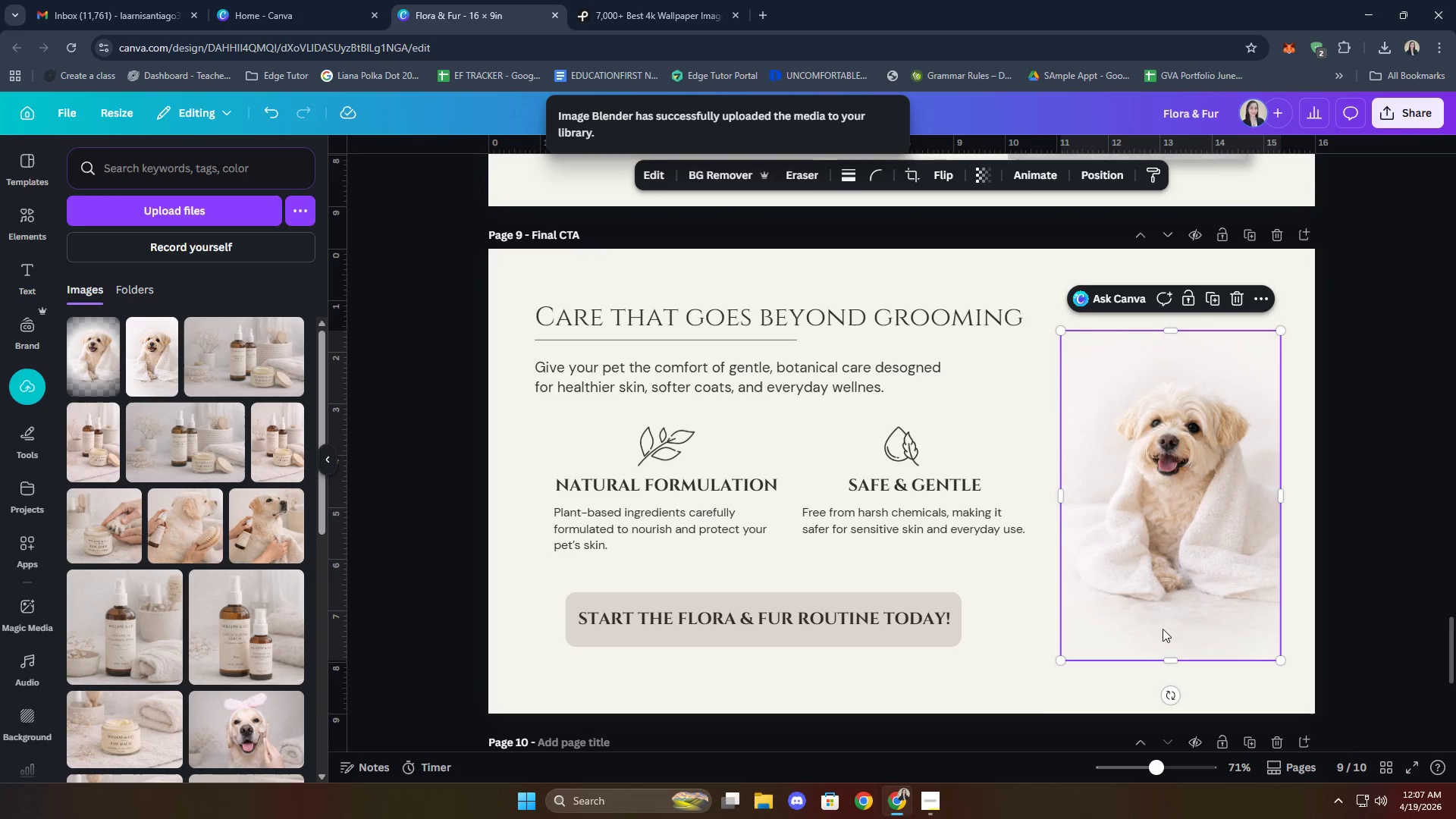 
left_click([1017, 701])
 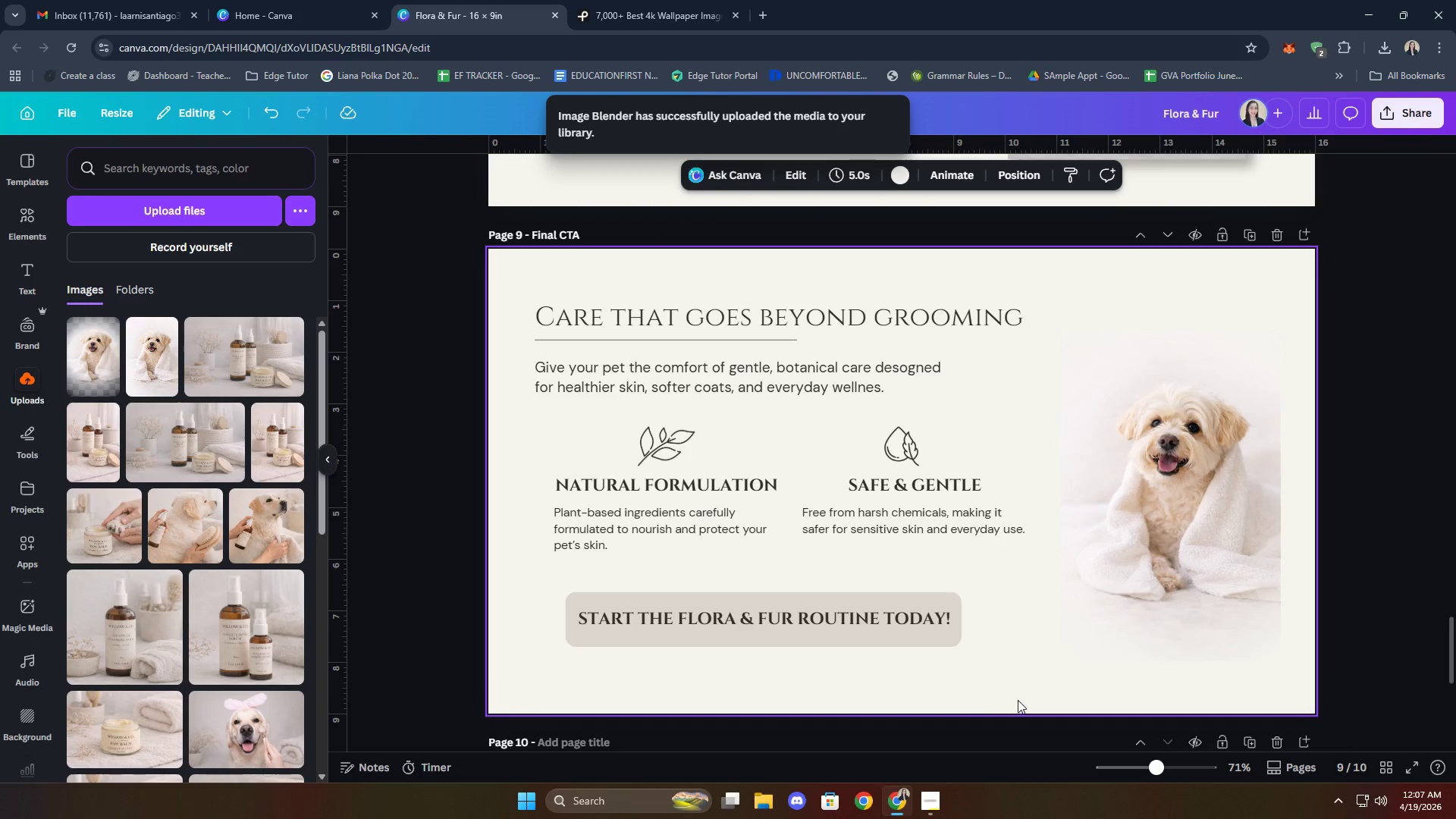 
key(Control+Z)
 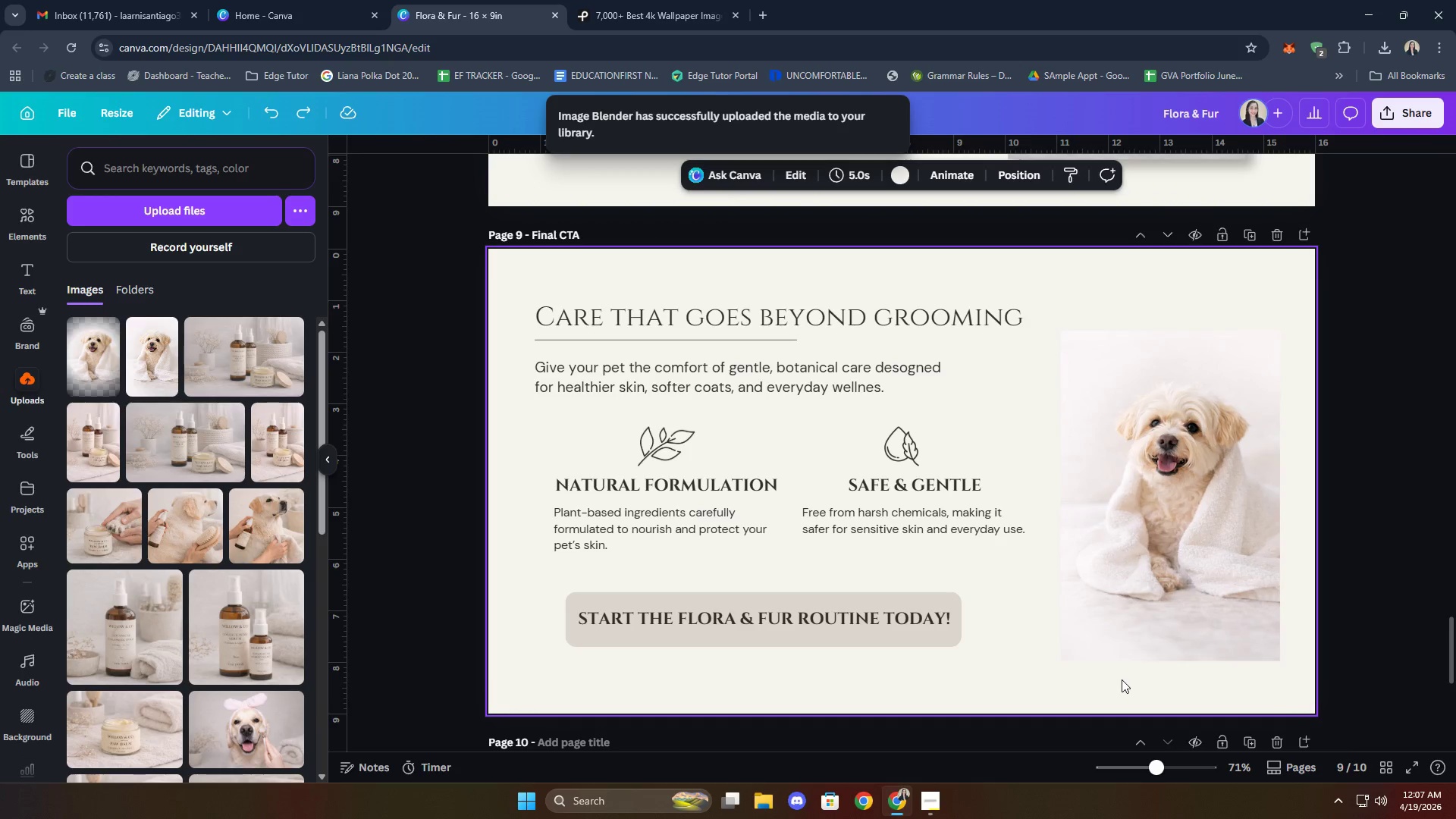 
key(Control+Z)
 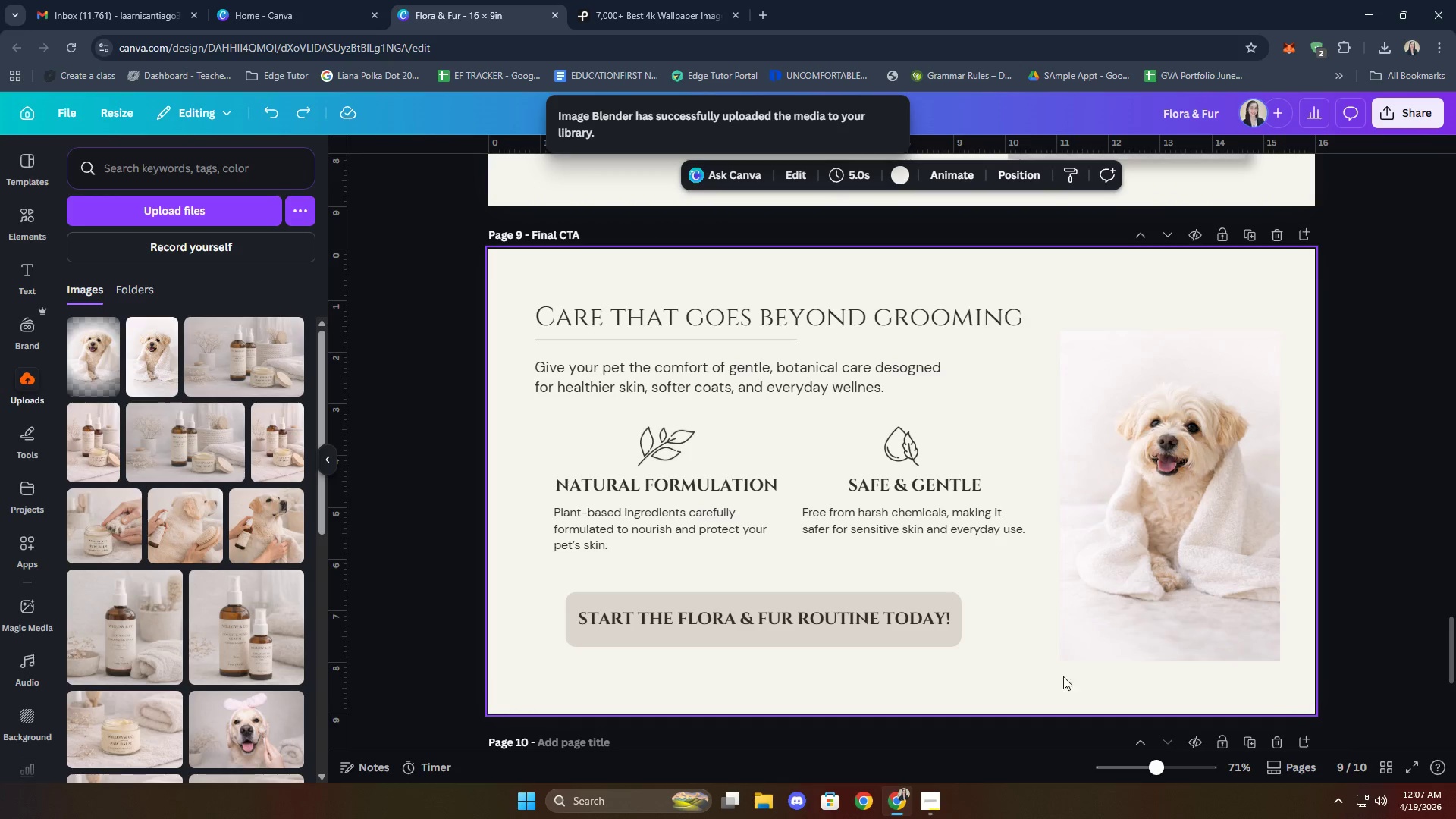 
left_click([1050, 673])
 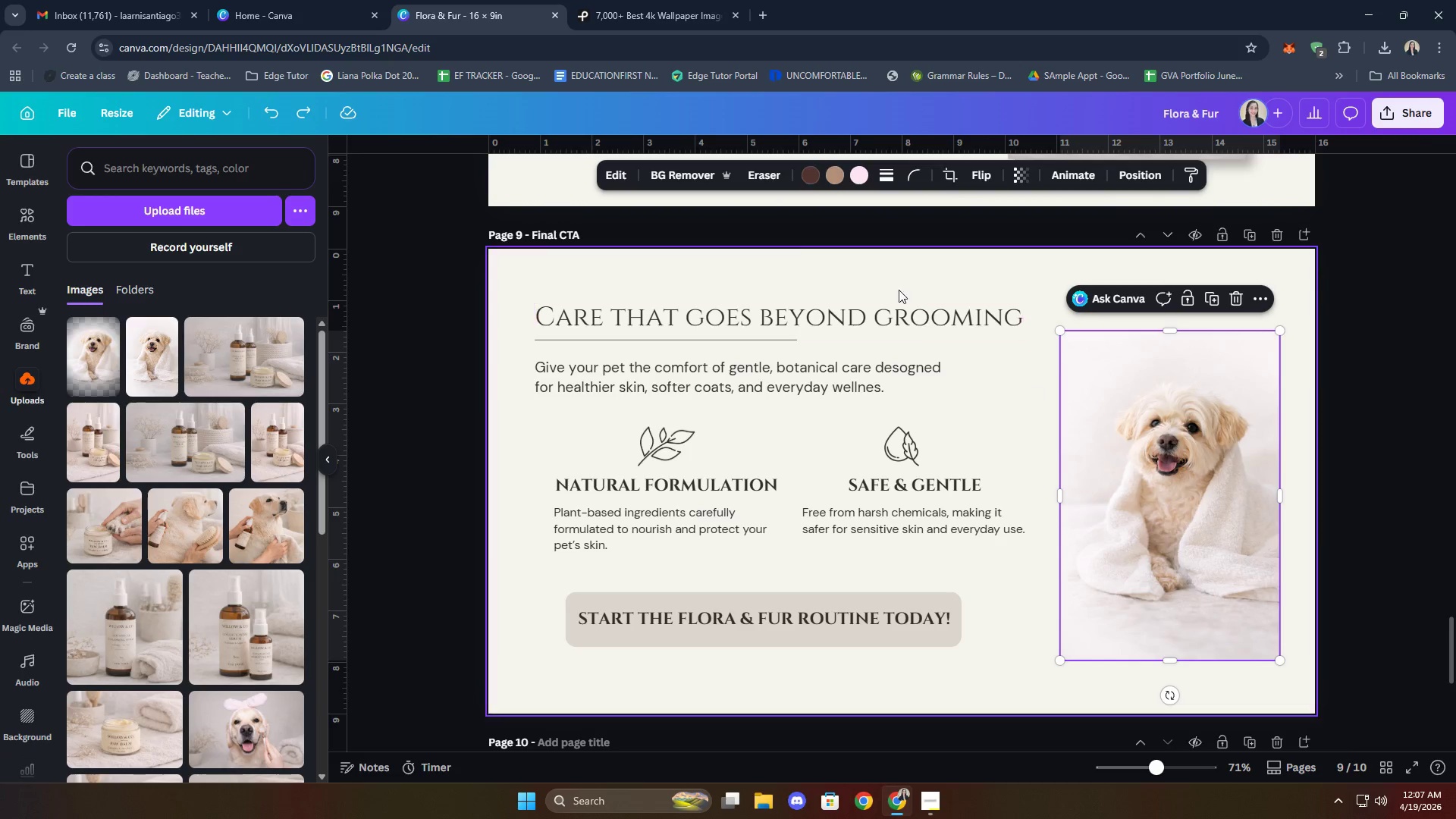 
left_click([614, 173])
 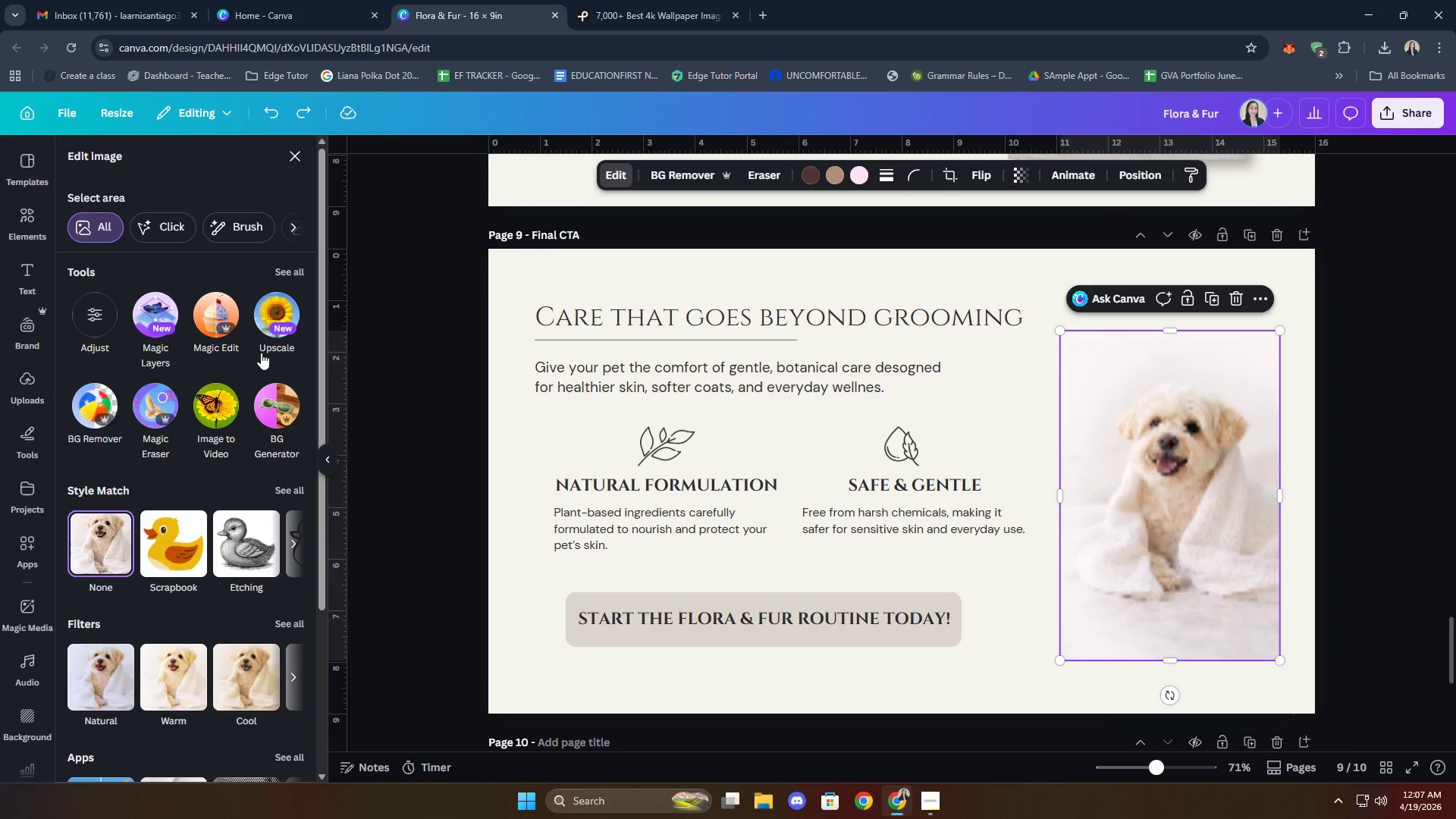 
scroll: coordinate [243, 507], scroll_direction: down, amount: 7.0
 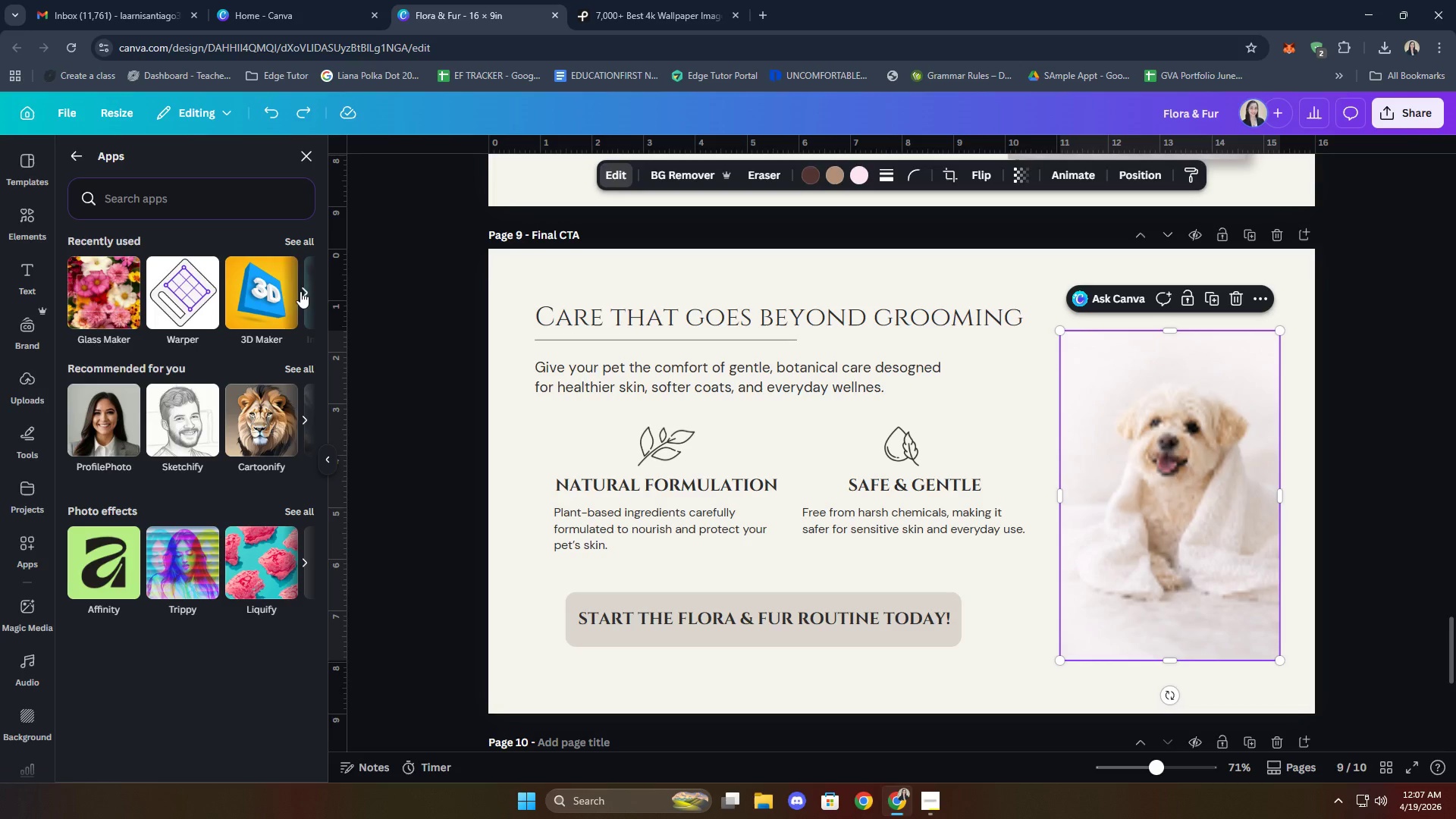 
left_click([277, 296])
 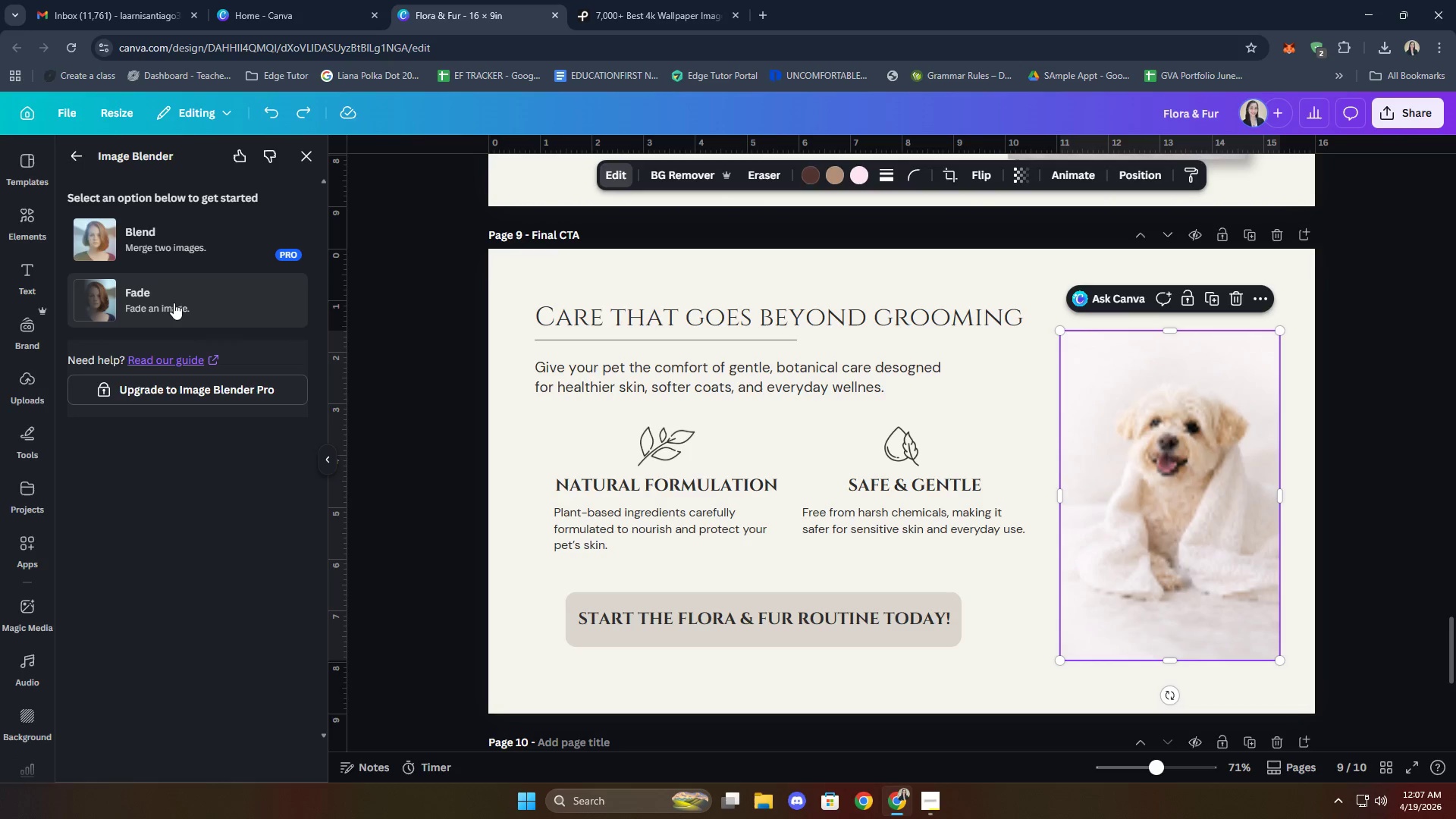 
left_click([195, 288])
 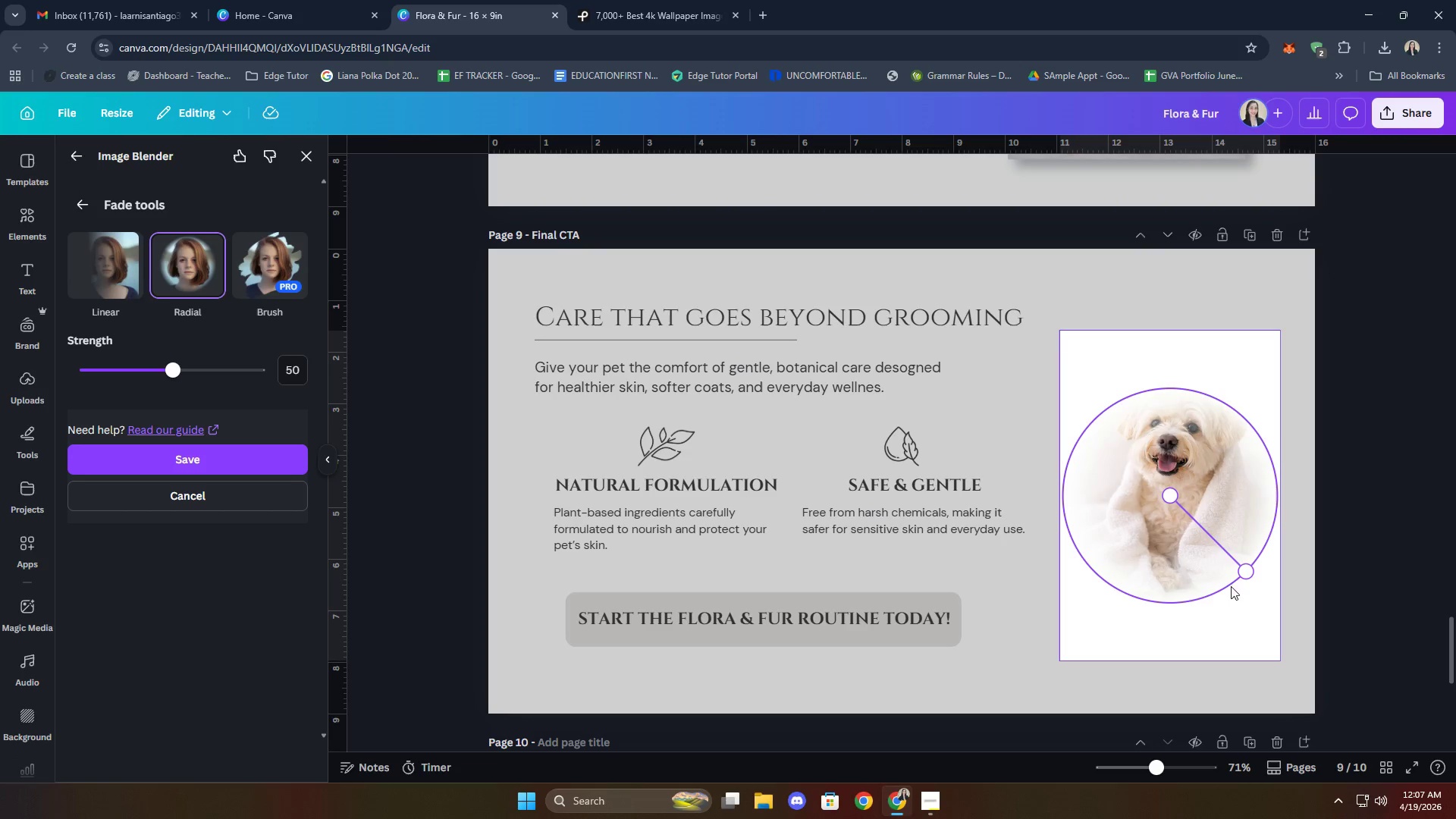 
left_click_drag(start_coordinate=[1244, 574], to_coordinate=[1294, 620])
 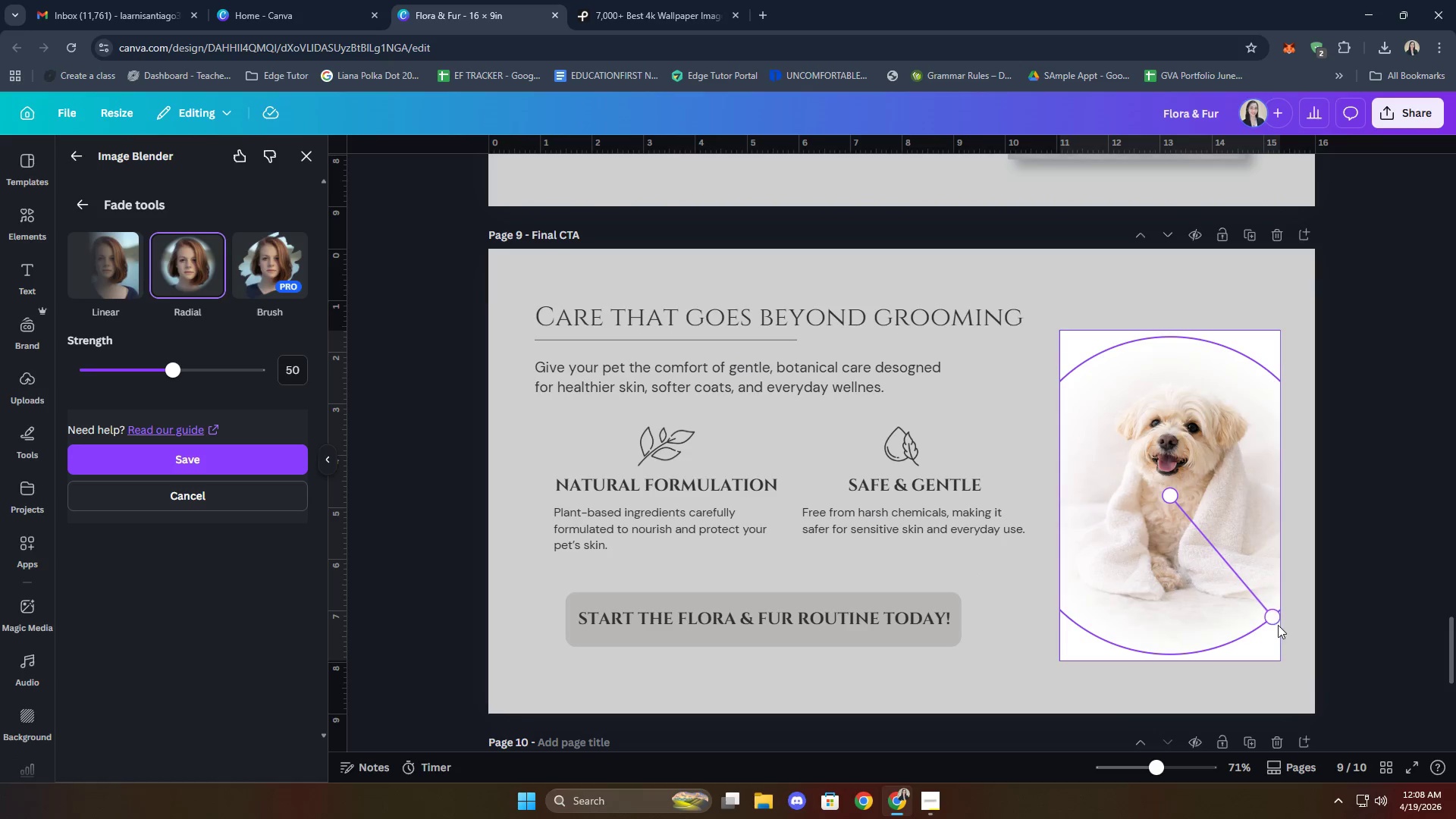 
left_click_drag(start_coordinate=[1272, 616], to_coordinate=[1279, 625])
 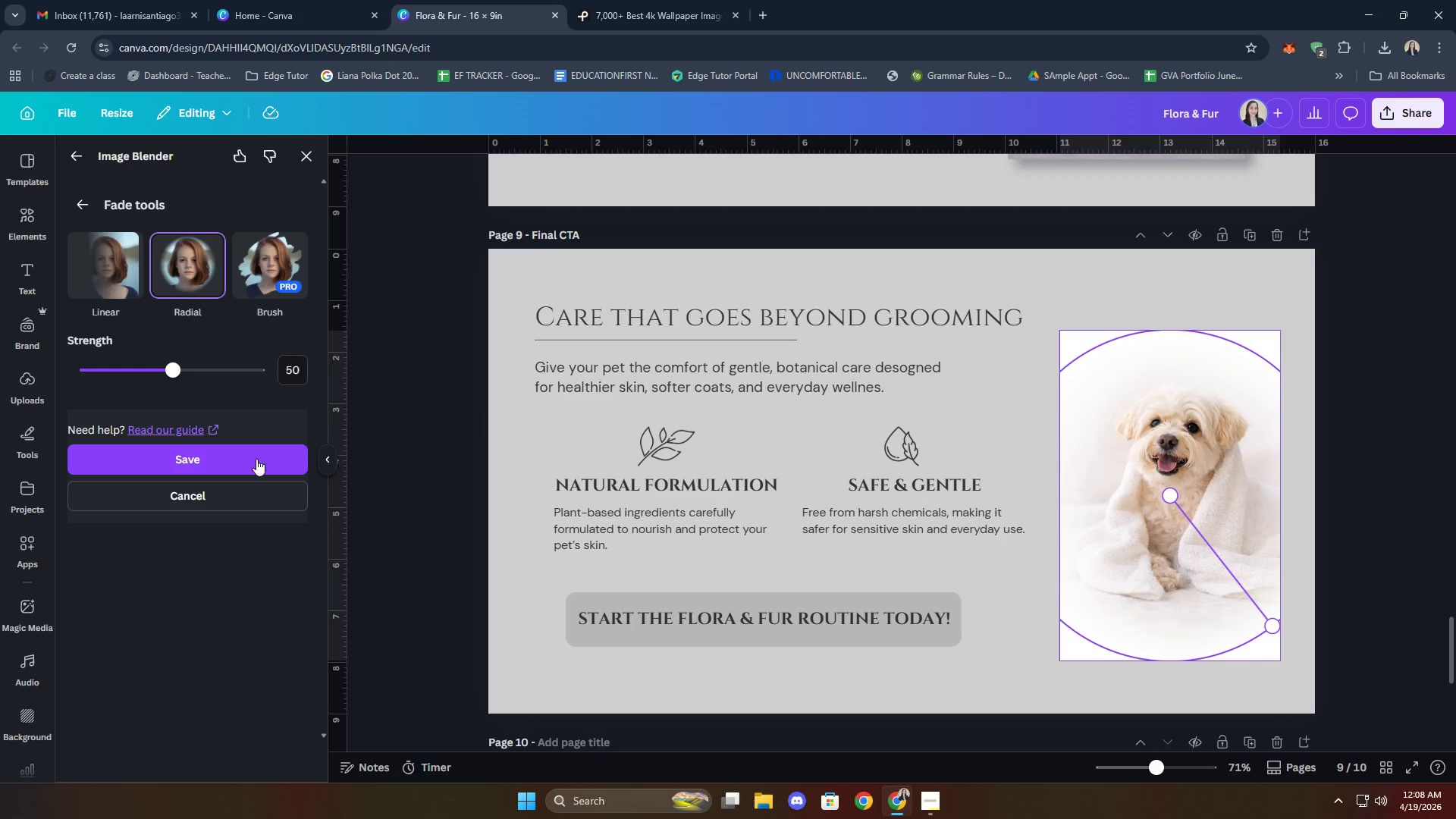 
left_click([217, 466])
 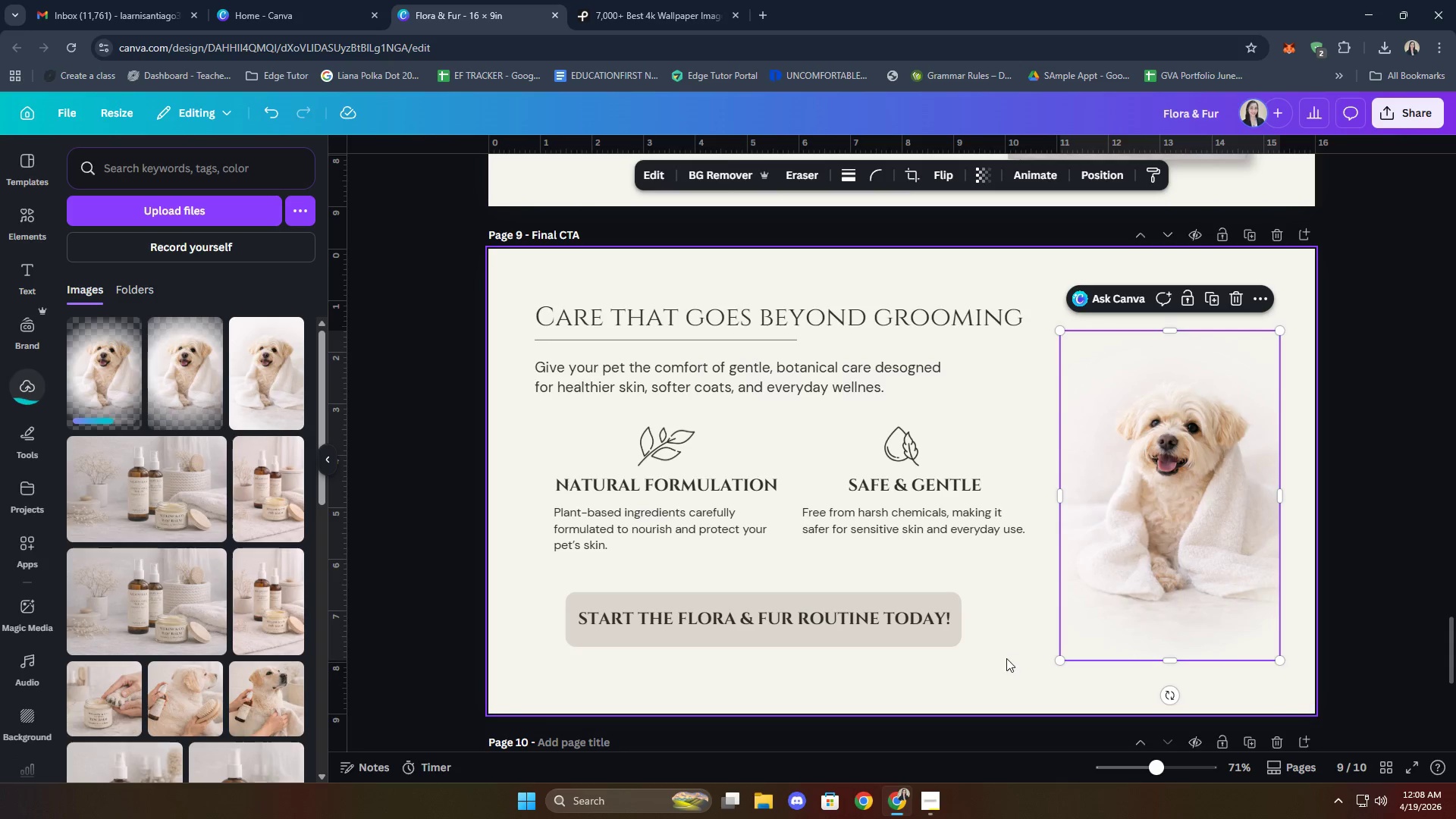 
left_click([1008, 692])
 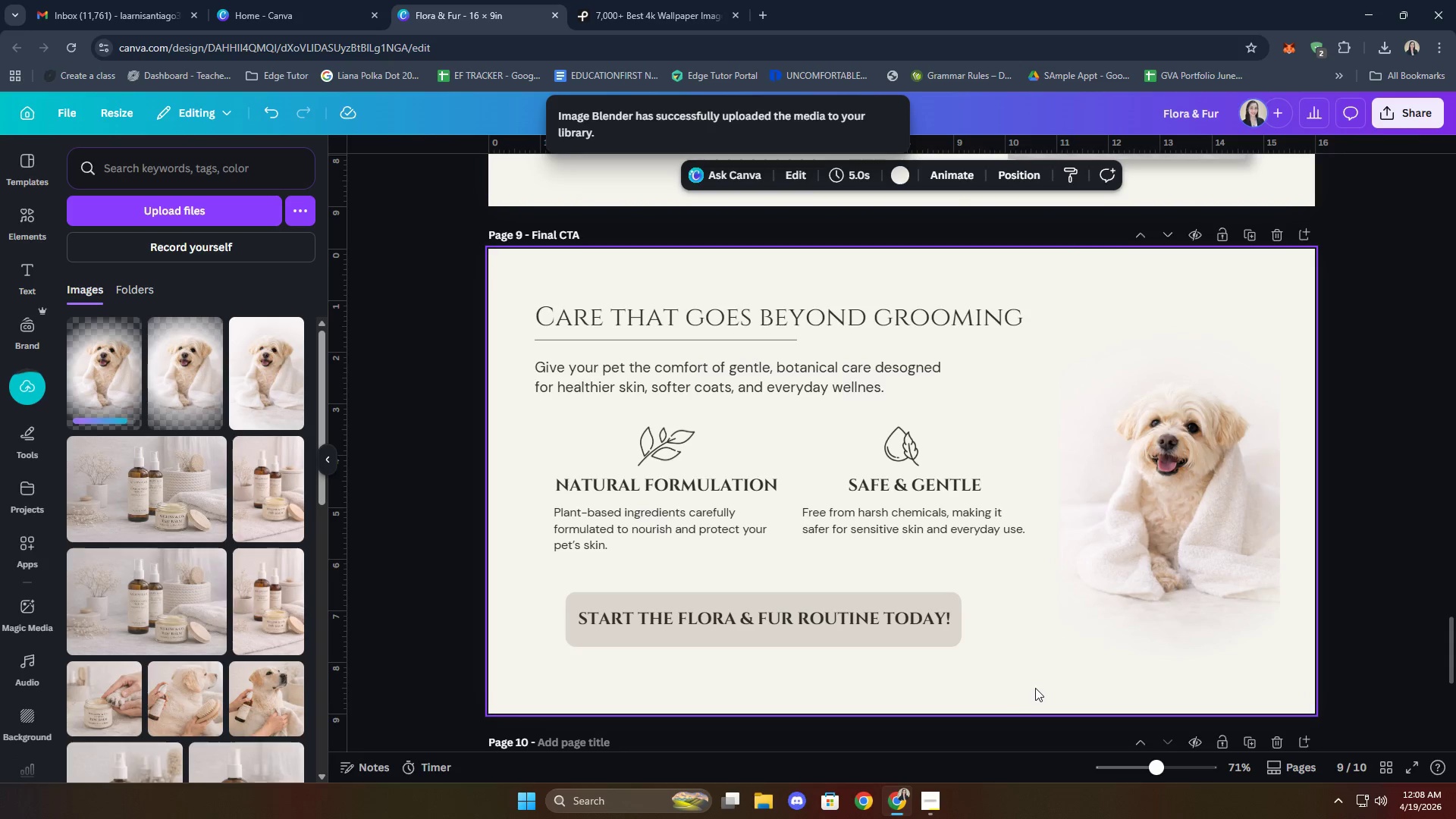 
left_click([1040, 674])
 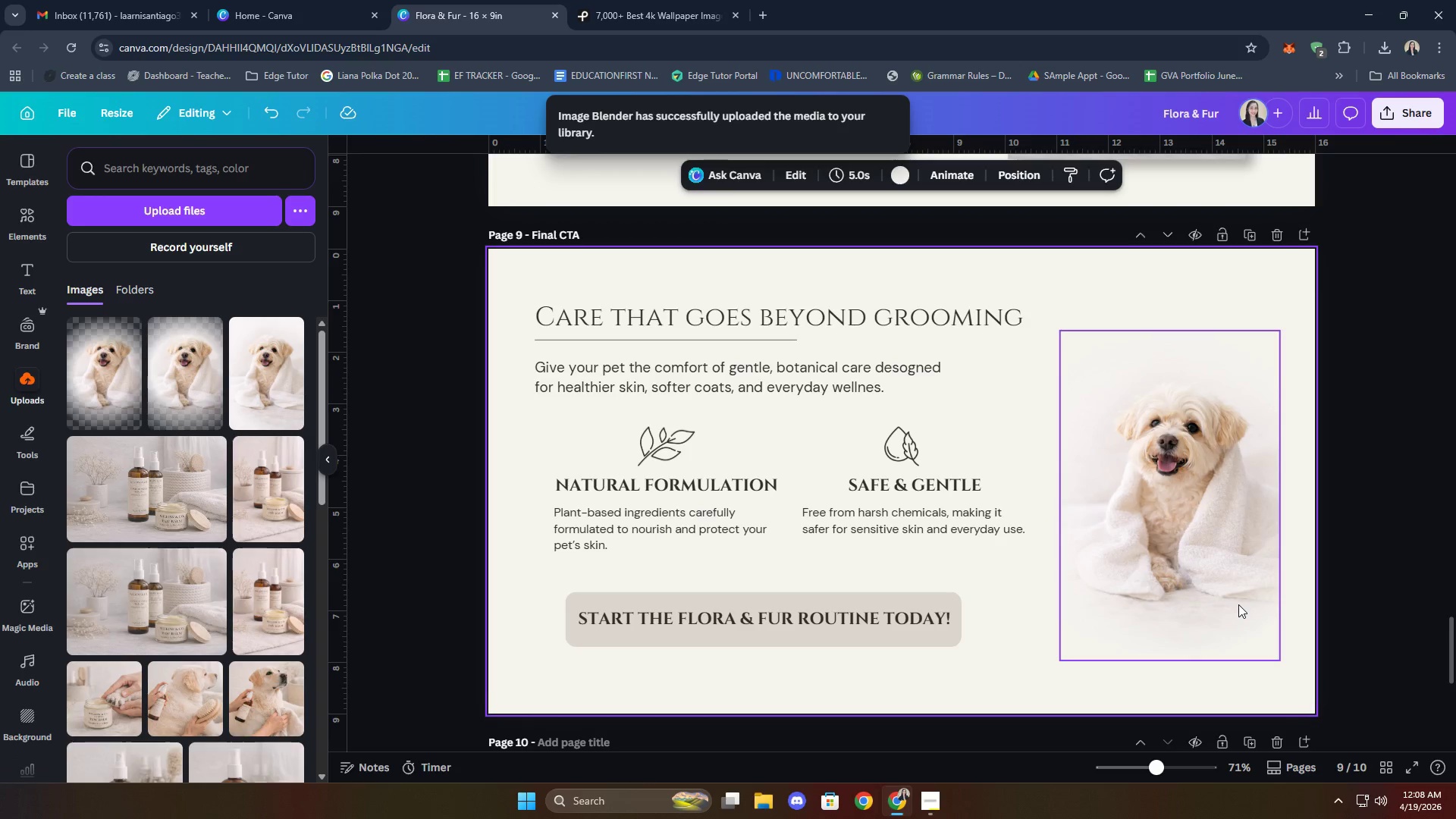 
left_click_drag(start_coordinate=[1192, 542], to_coordinate=[1223, 534])
 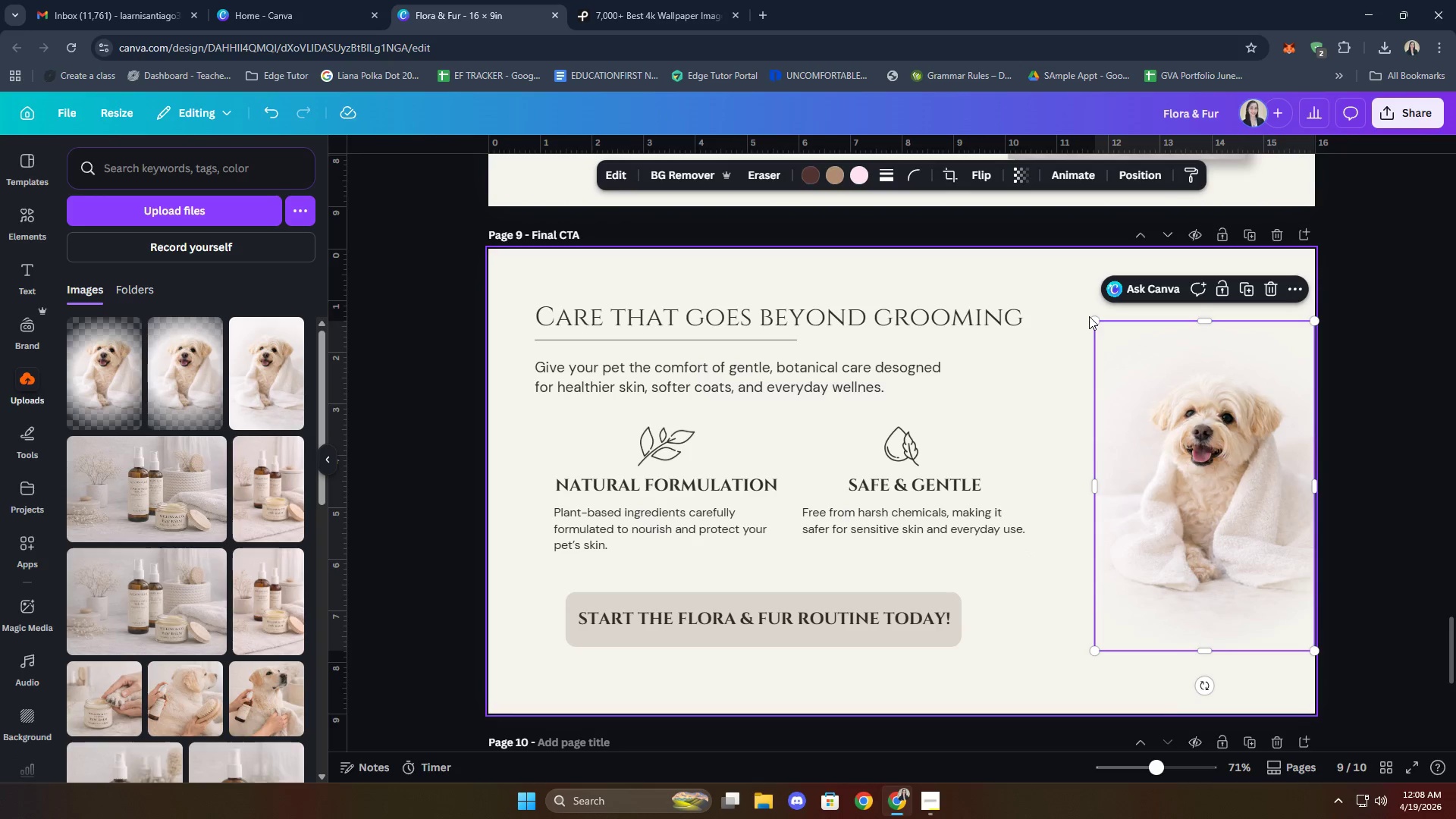 
left_click_drag(start_coordinate=[1095, 315], to_coordinate=[1078, 300])
 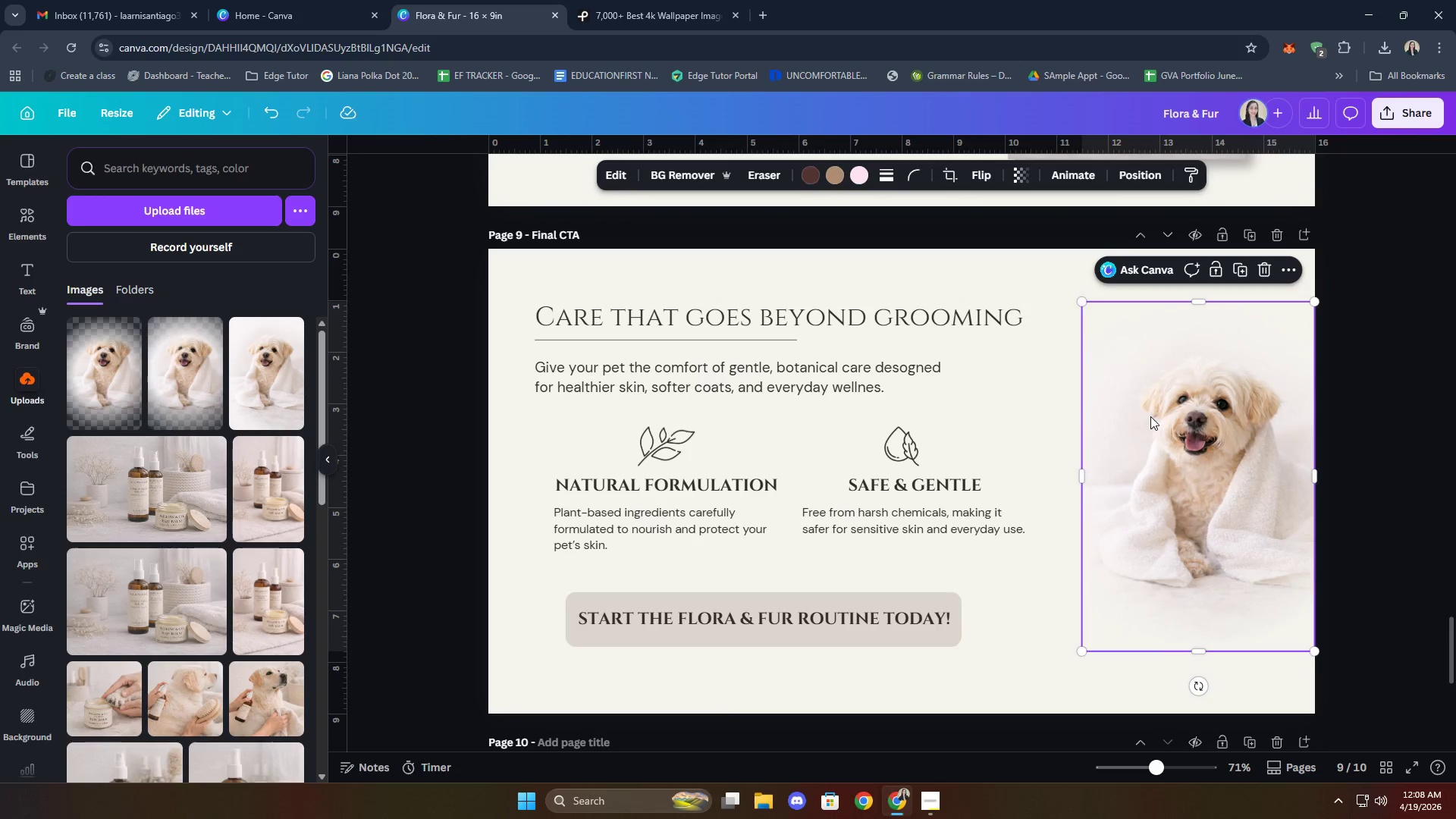 
left_click_drag(start_coordinate=[1163, 425], to_coordinate=[1167, 438])
 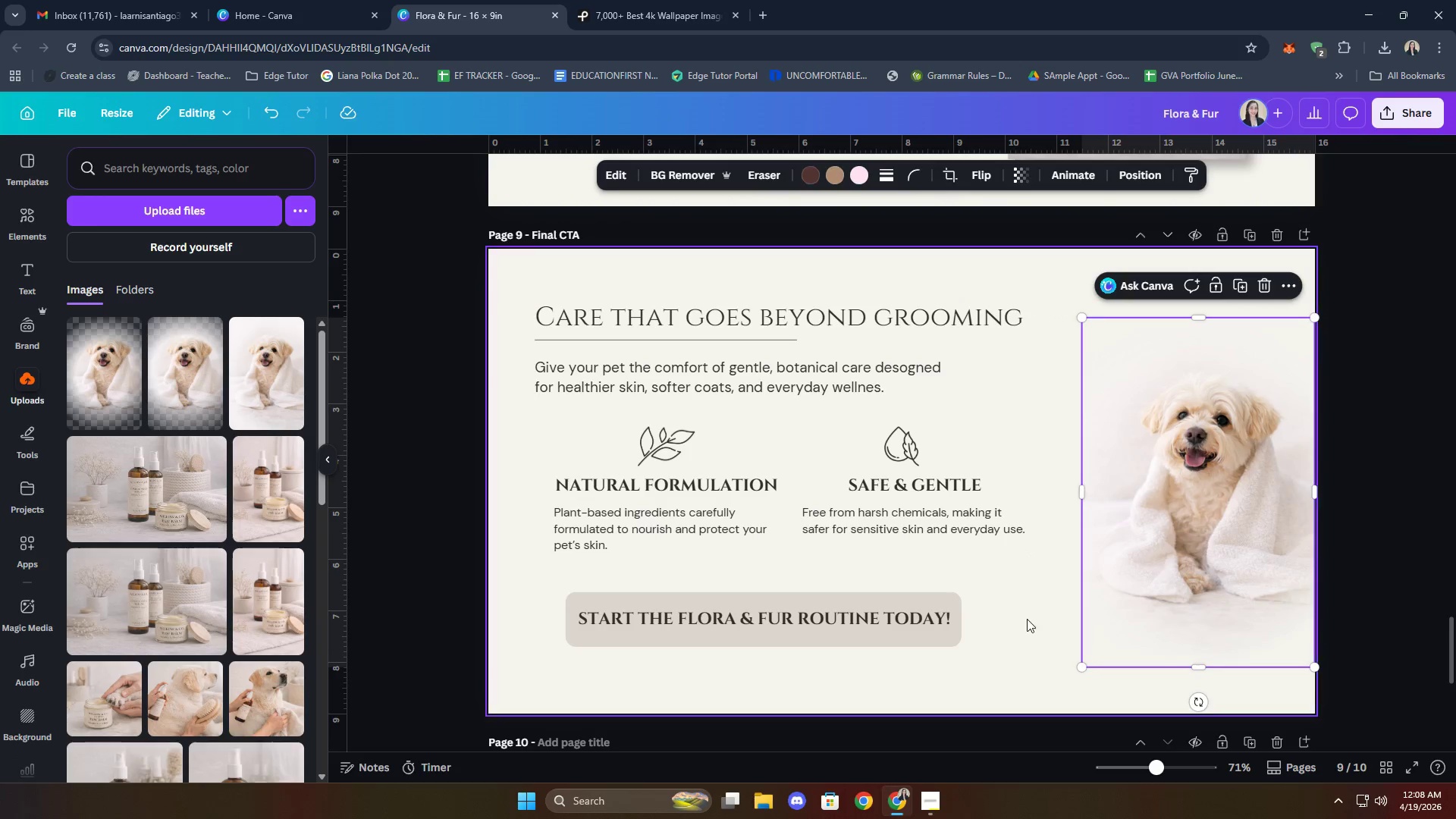 
left_click([1025, 616])
 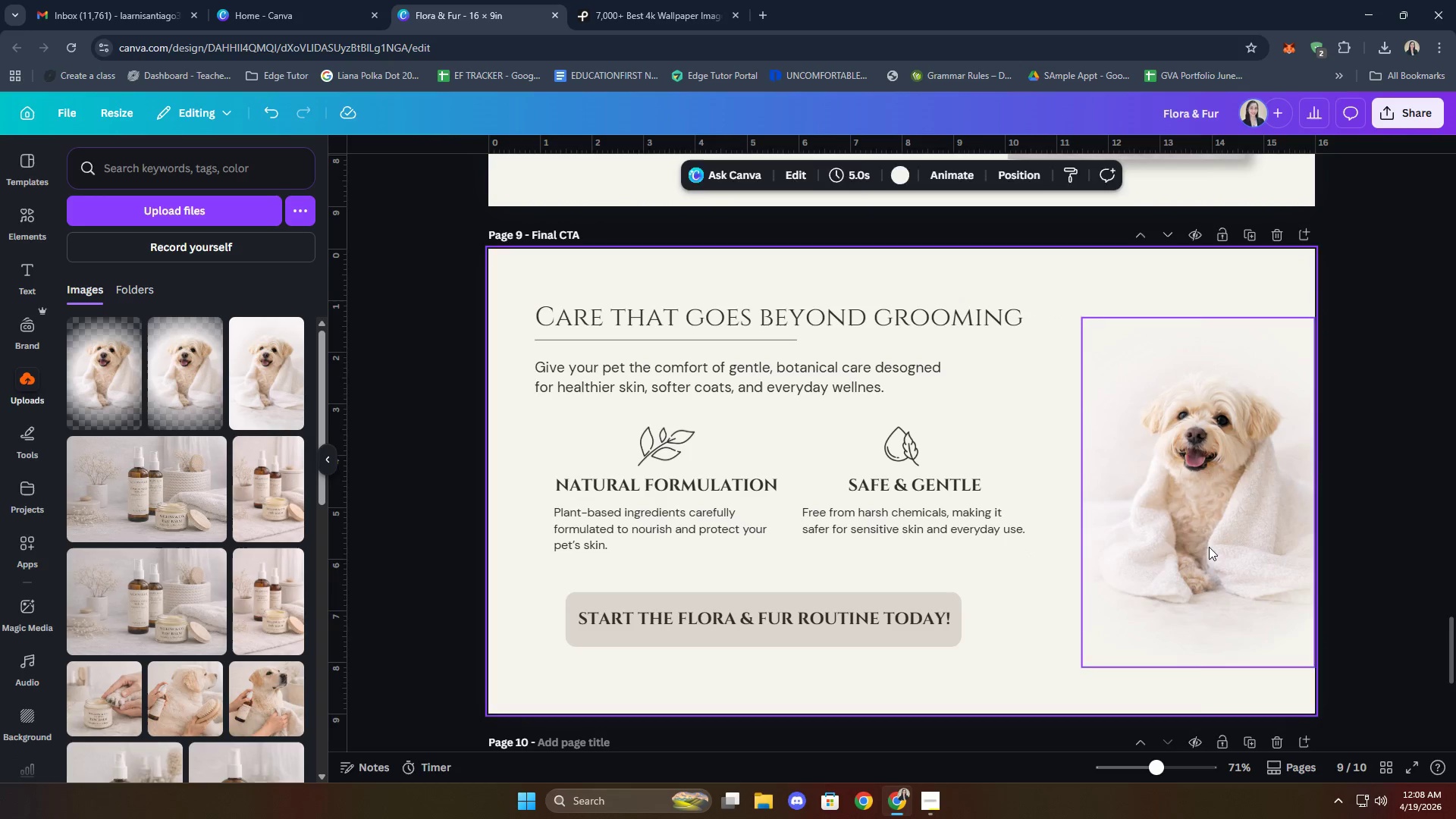 
double_click([1043, 645])
 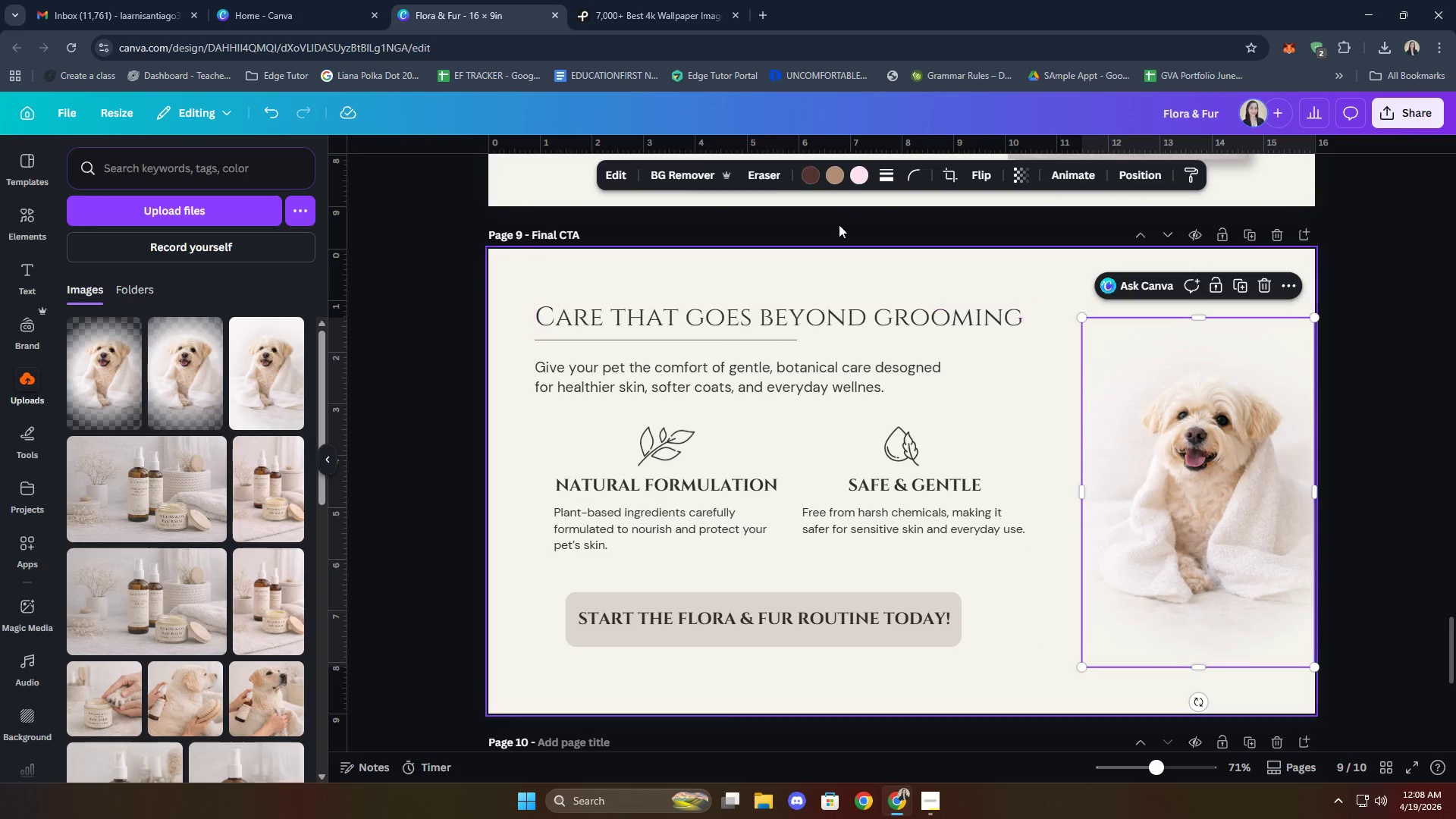 
left_click([610, 174])
 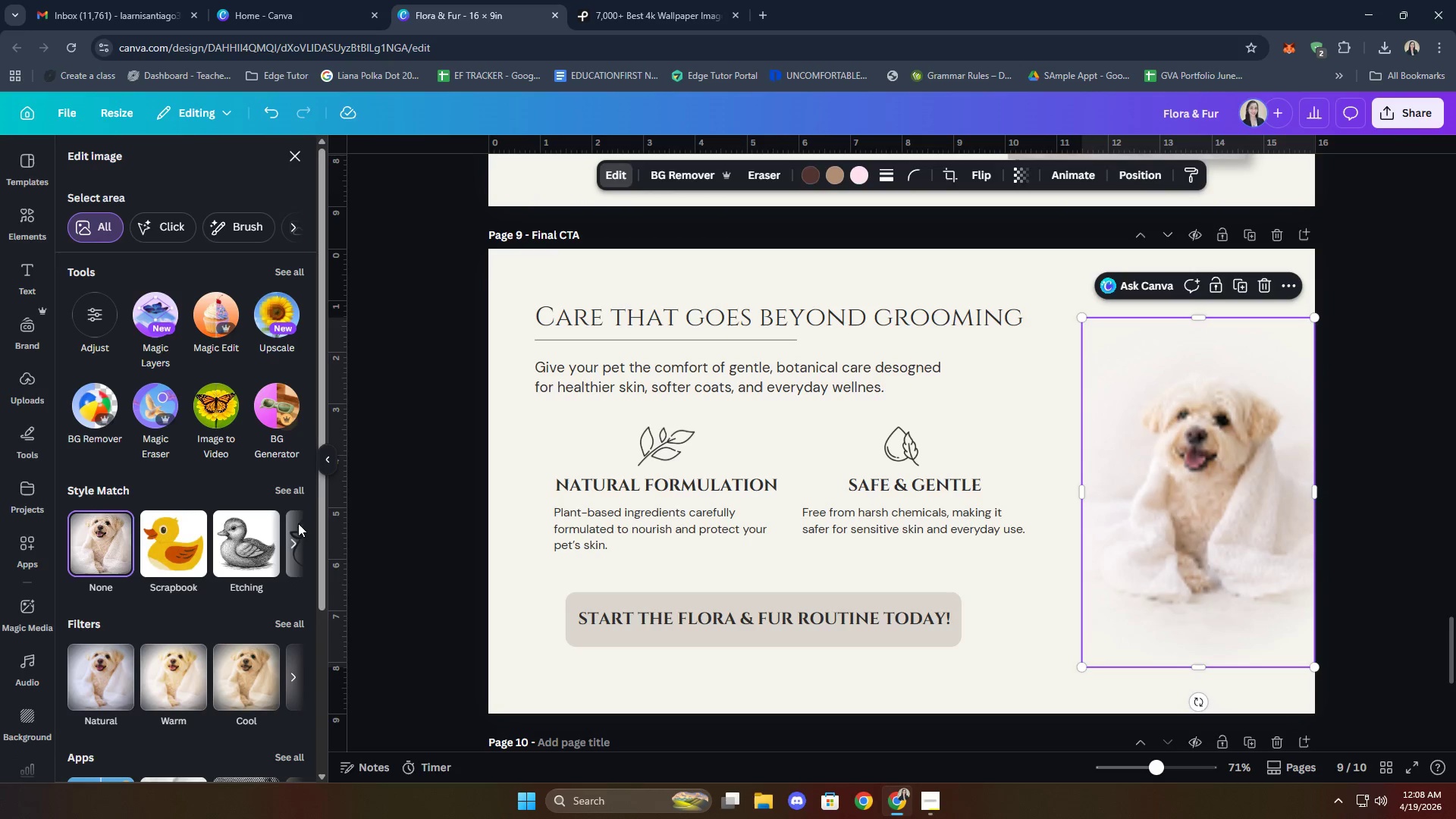 
left_click([297, 486])
 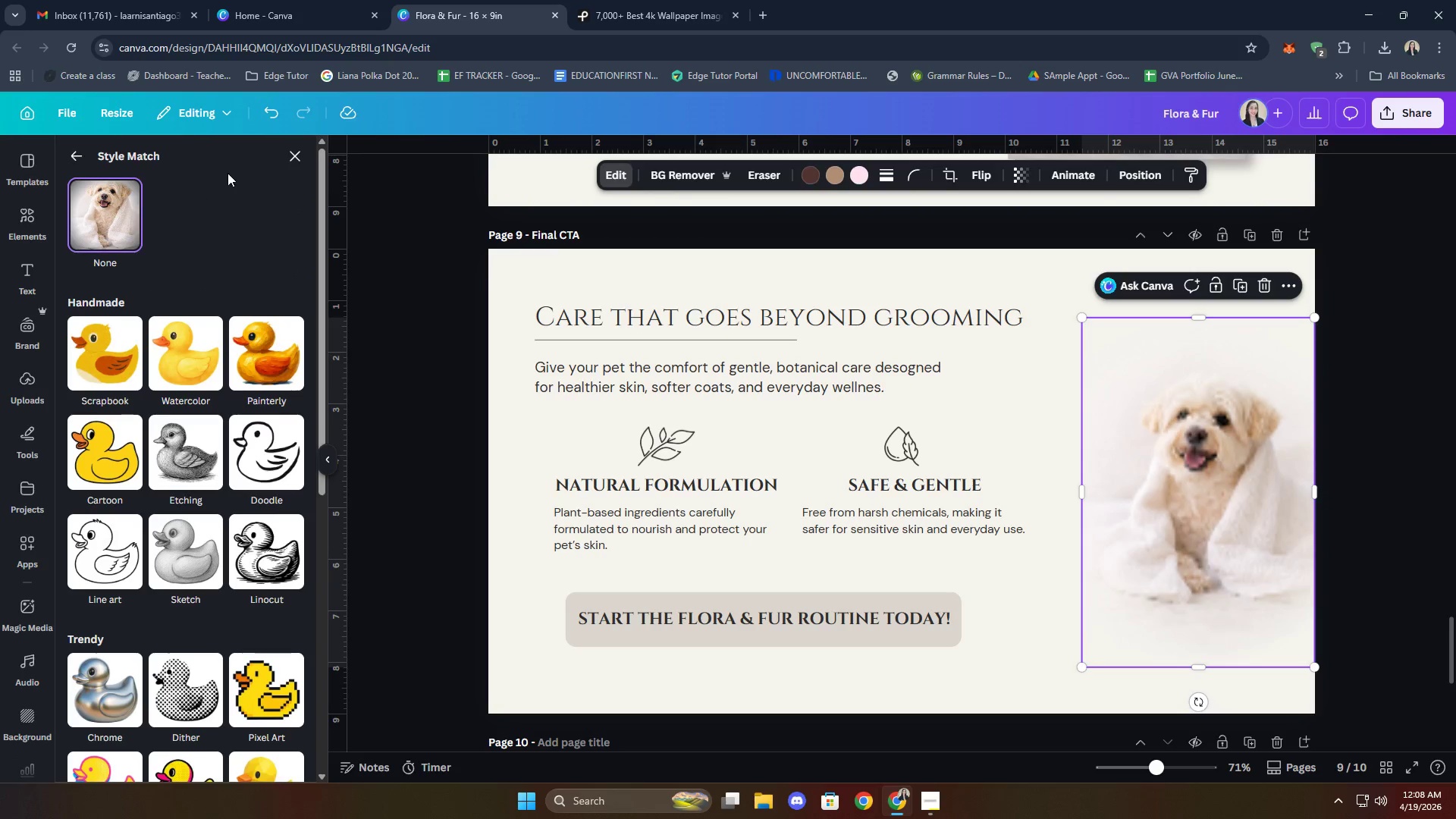 
left_click([291, 155])
 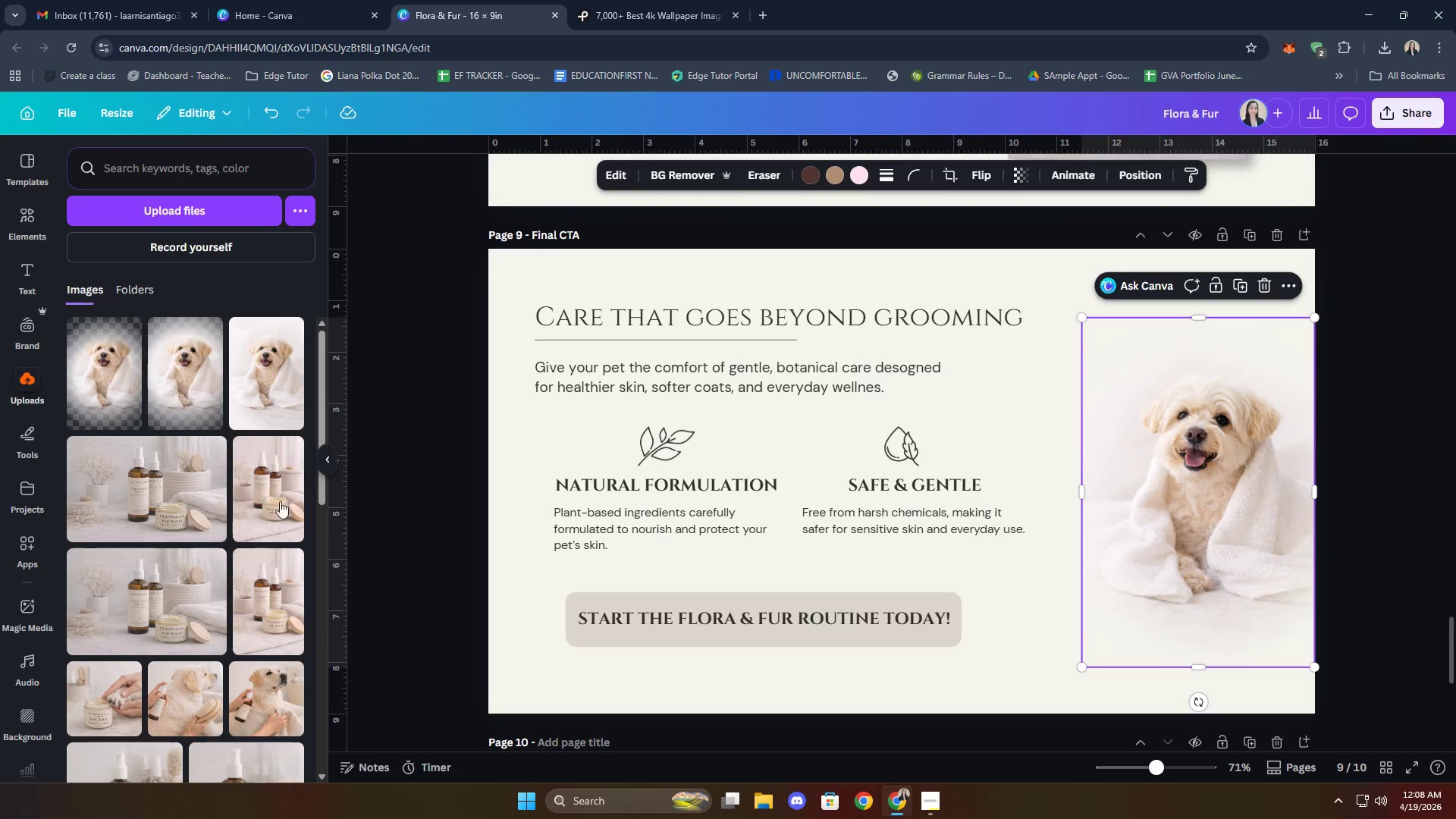 
scroll: coordinate [153, 497], scroll_direction: none, amount: 0.0
 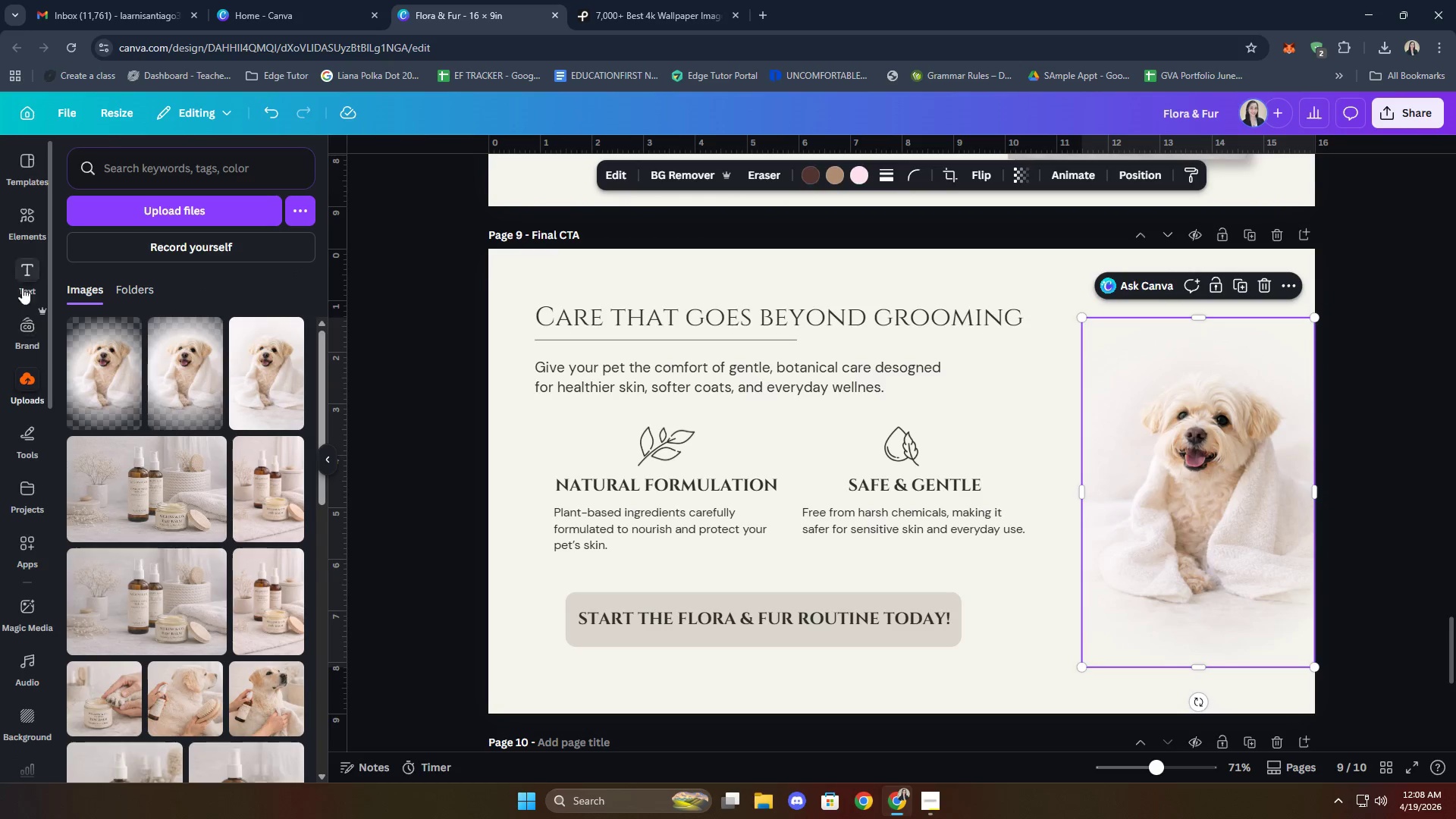 
left_click([29, 233])
 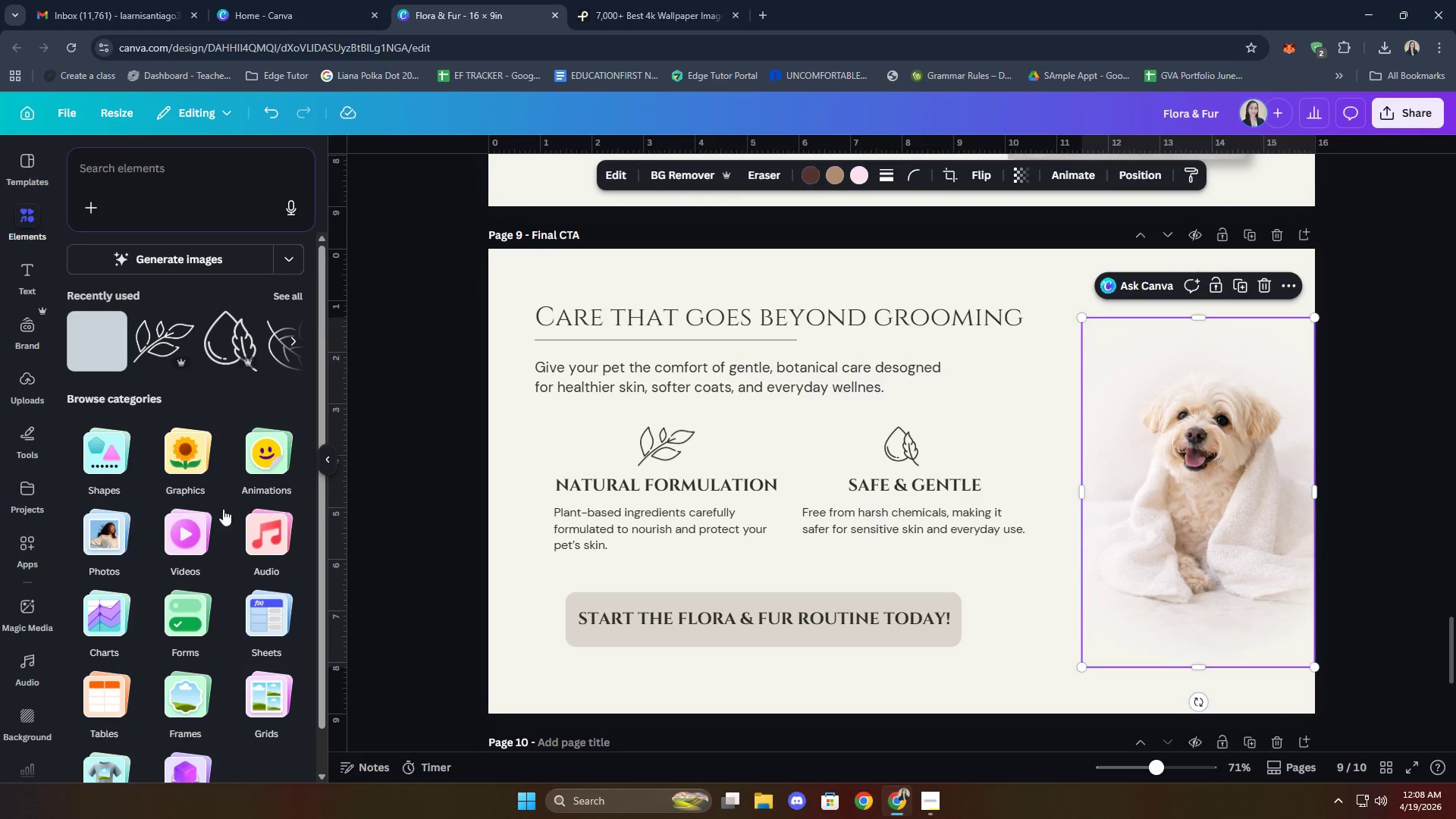 
scroll: coordinate [222, 606], scroll_direction: down, amount: 1.0
 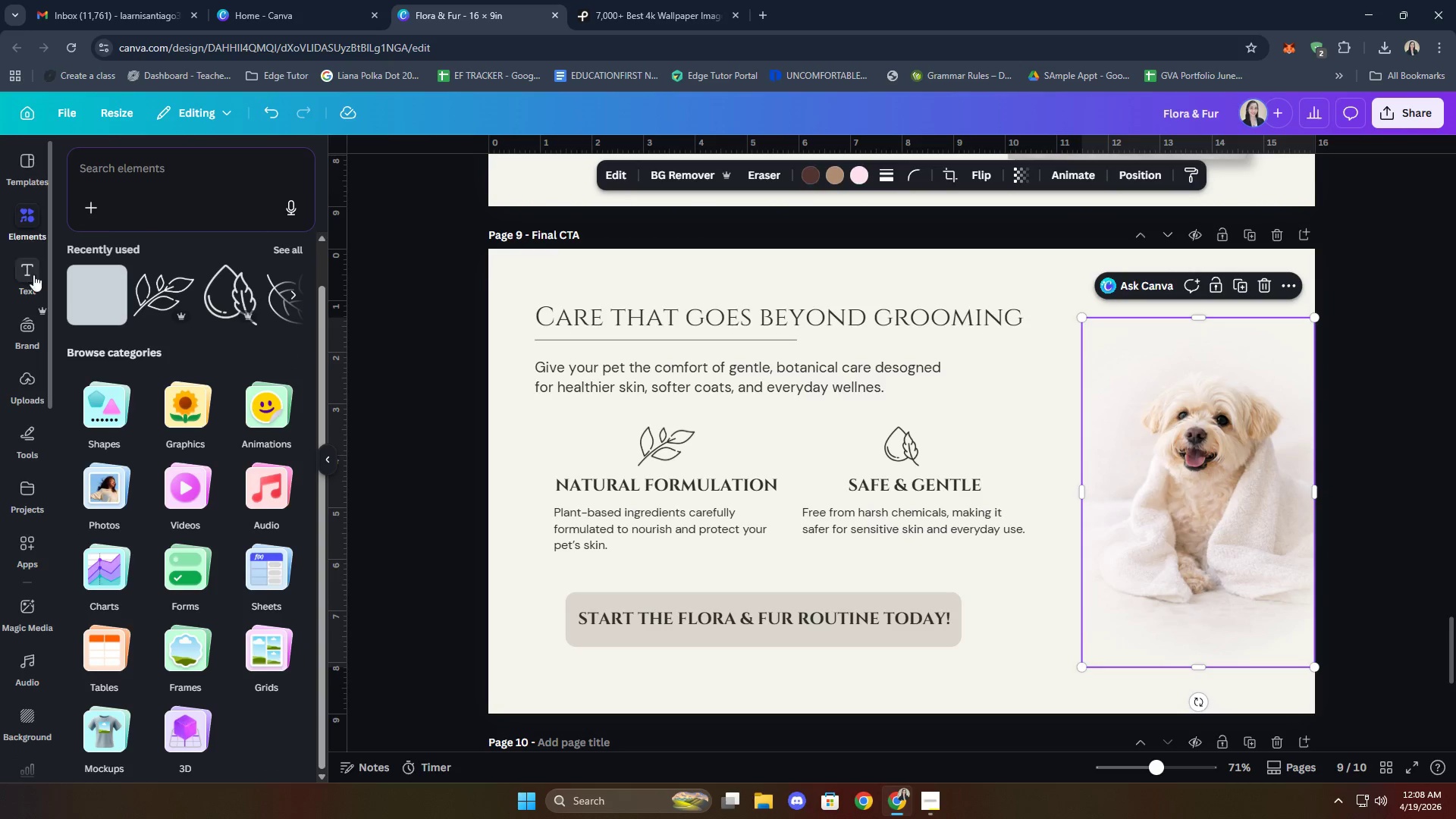 
left_click([29, 394])
 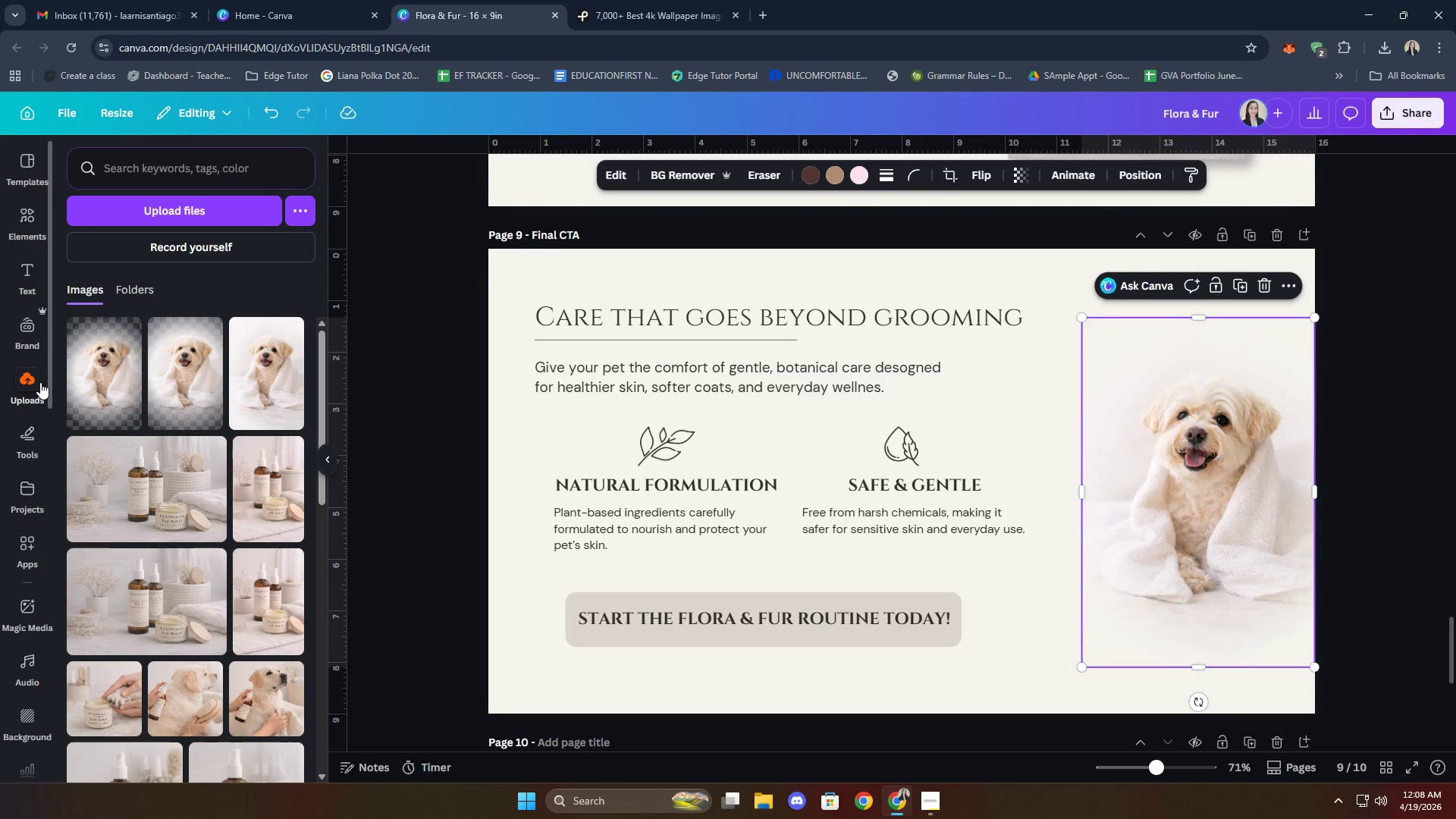 
left_click([19, 530])
 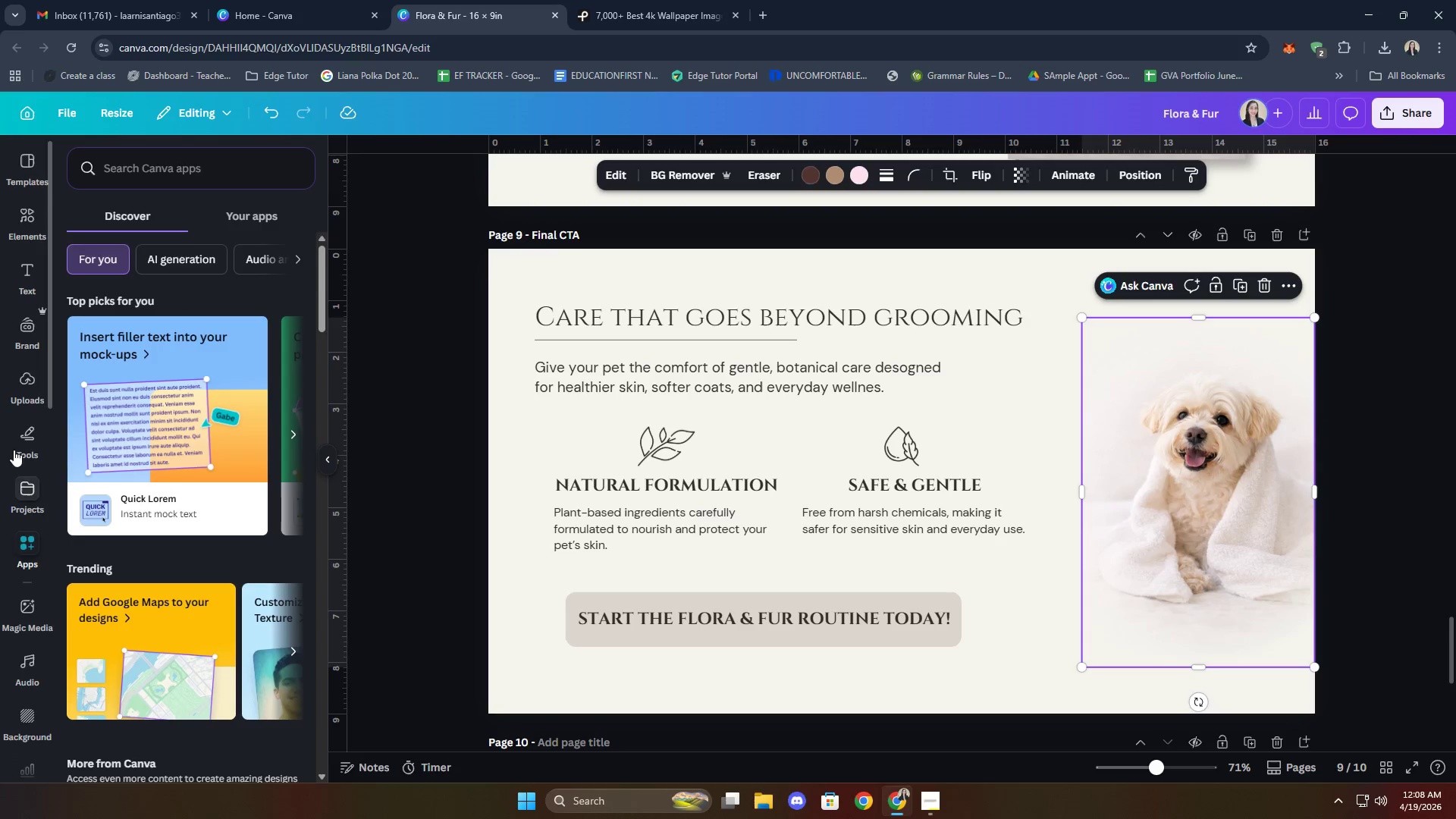 
mouse_move([34, 219])
 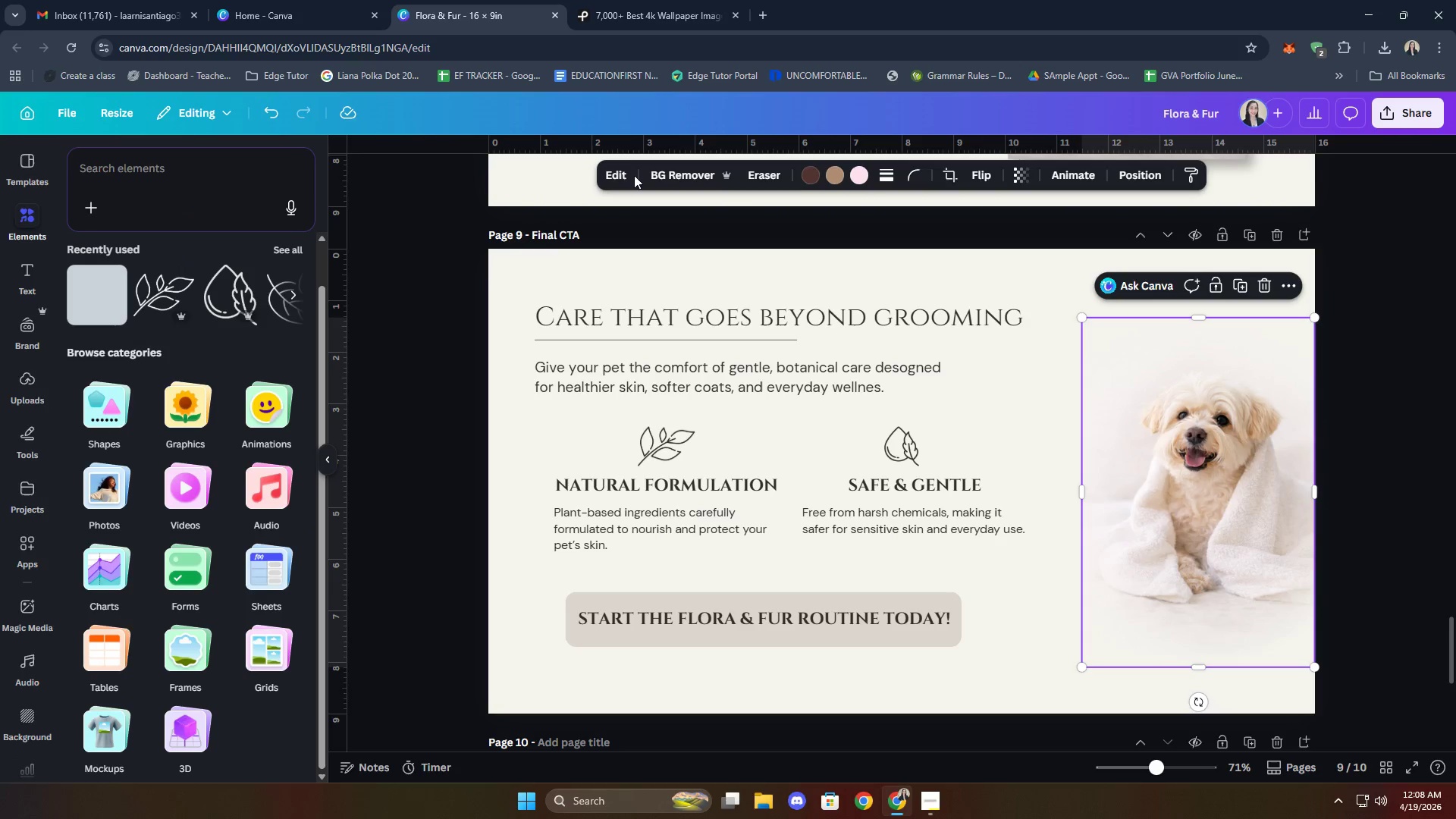 
double_click([628, 173])
 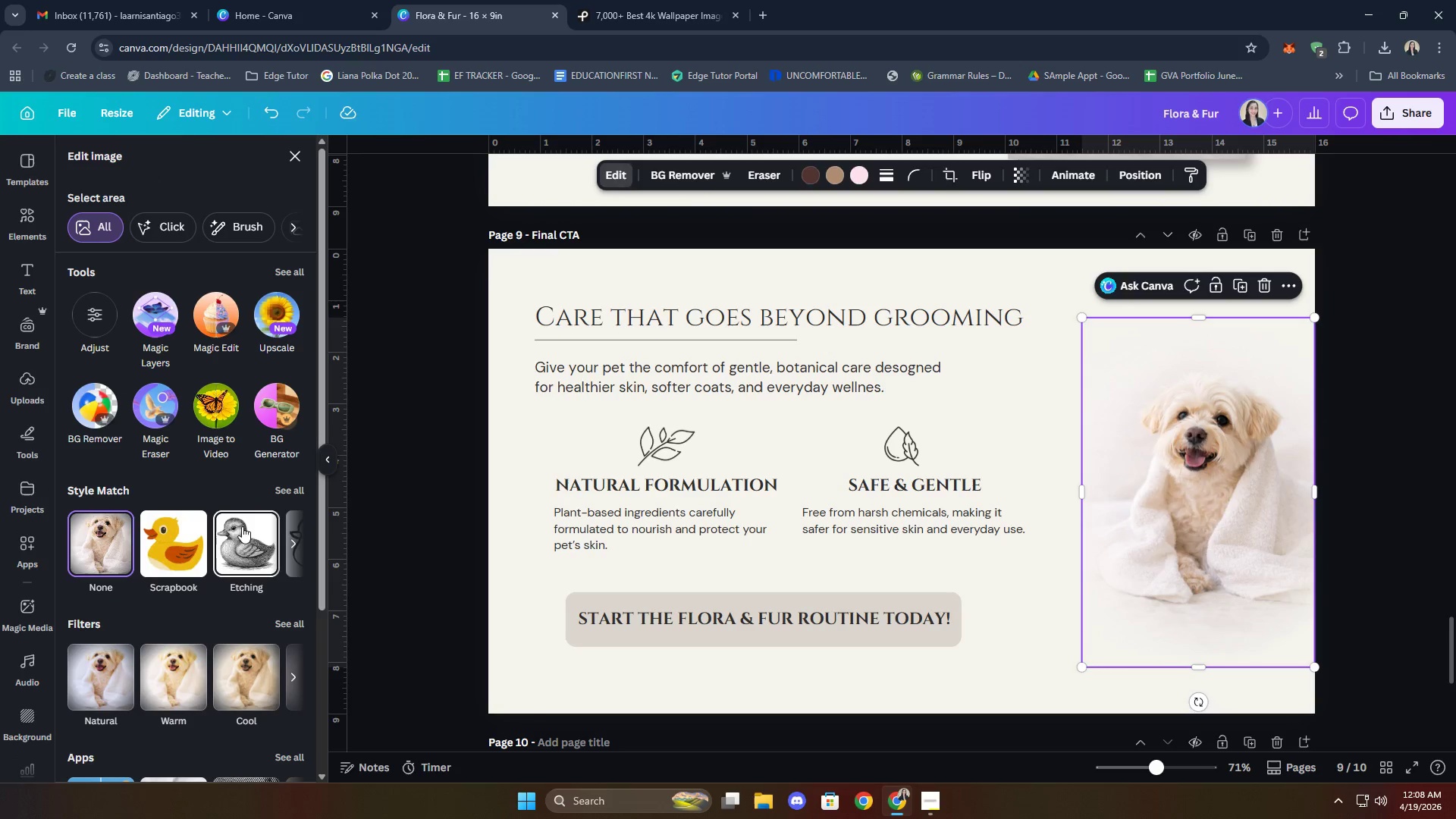 
scroll: coordinate [246, 529], scroll_direction: down, amount: 3.0
 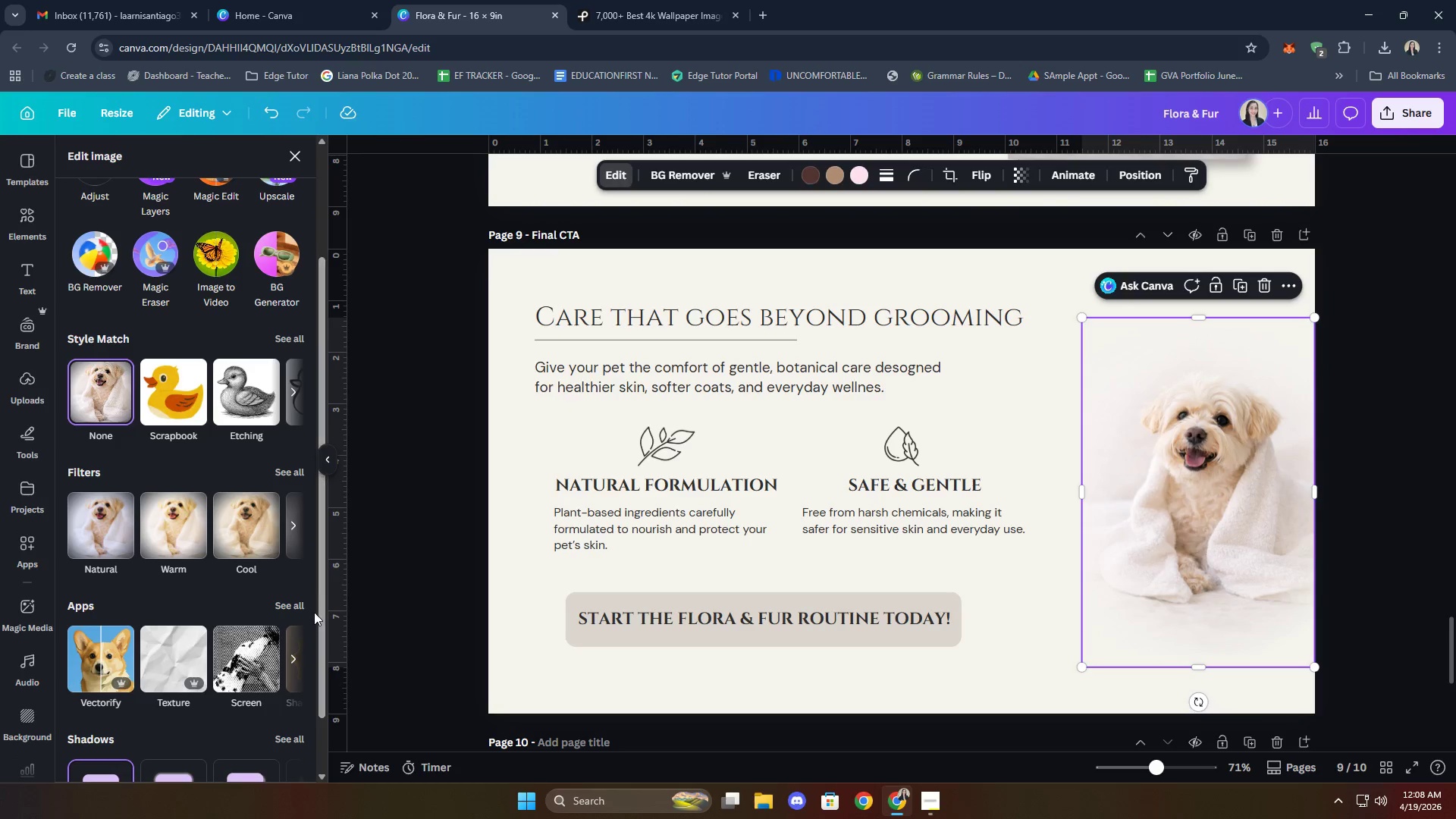 
double_click([301, 609])
 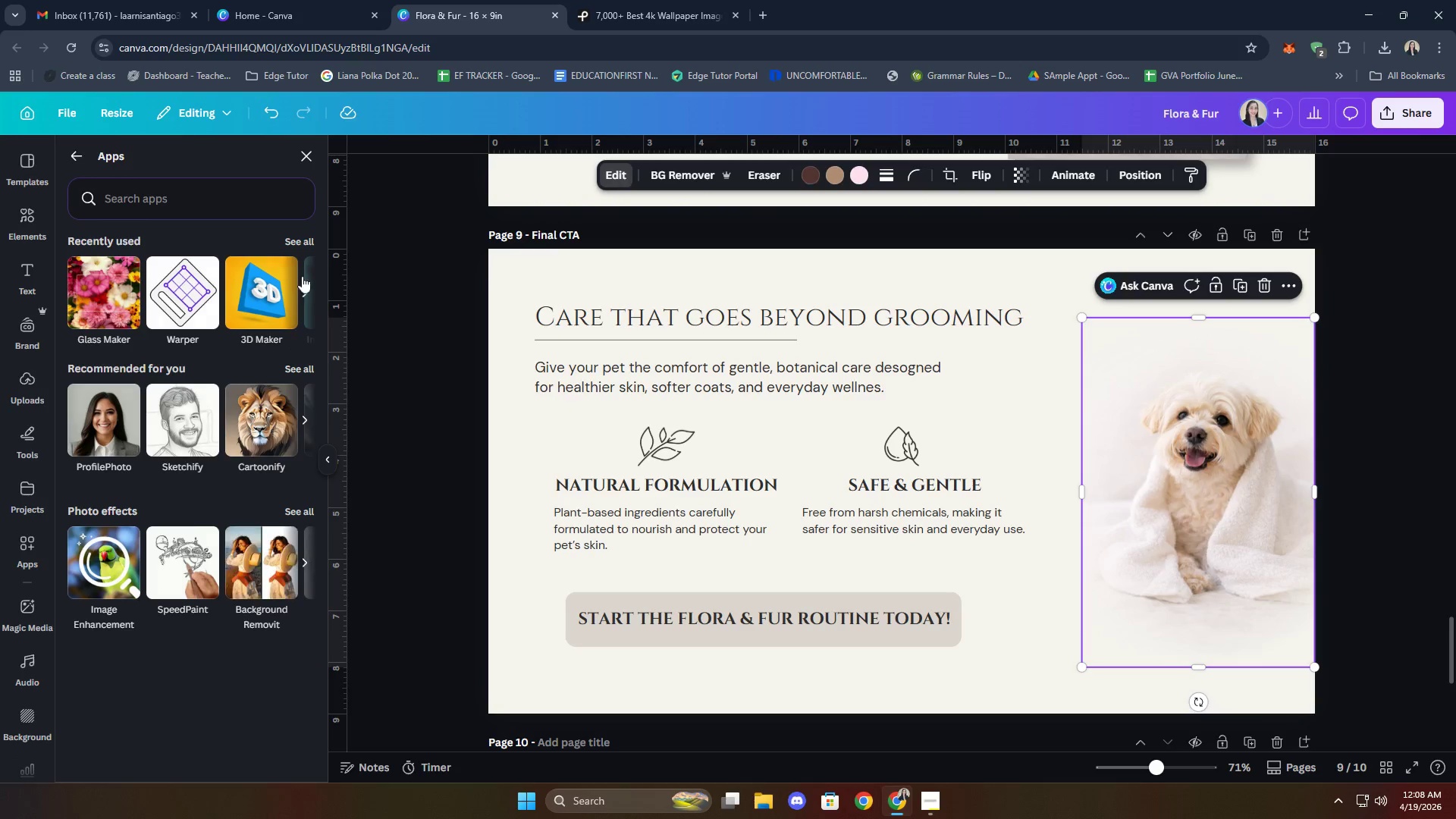 
left_click([294, 238])
 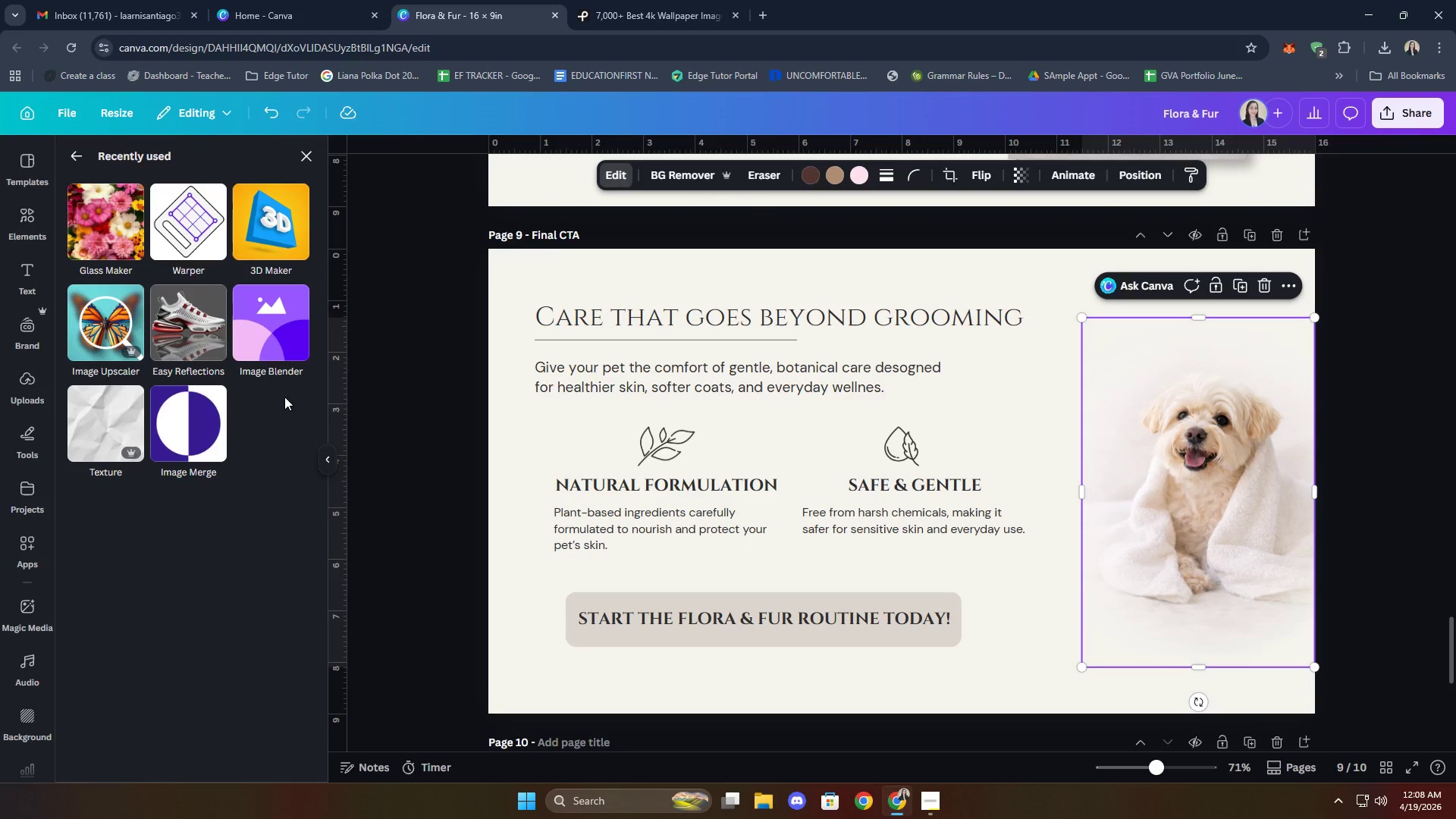 
left_click([268, 329])
 